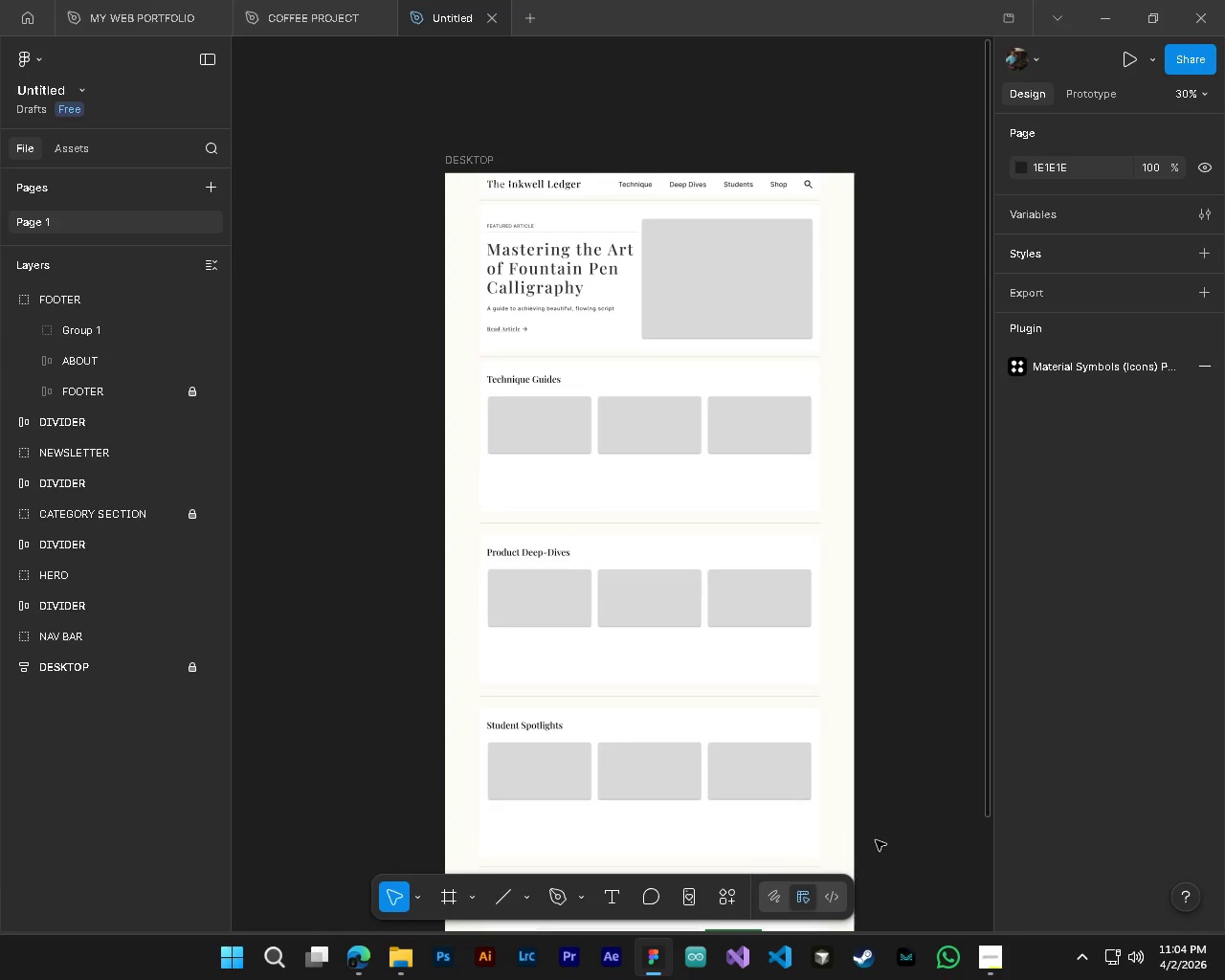 
hold_key(key=ControlLeft, duration=1.08)
 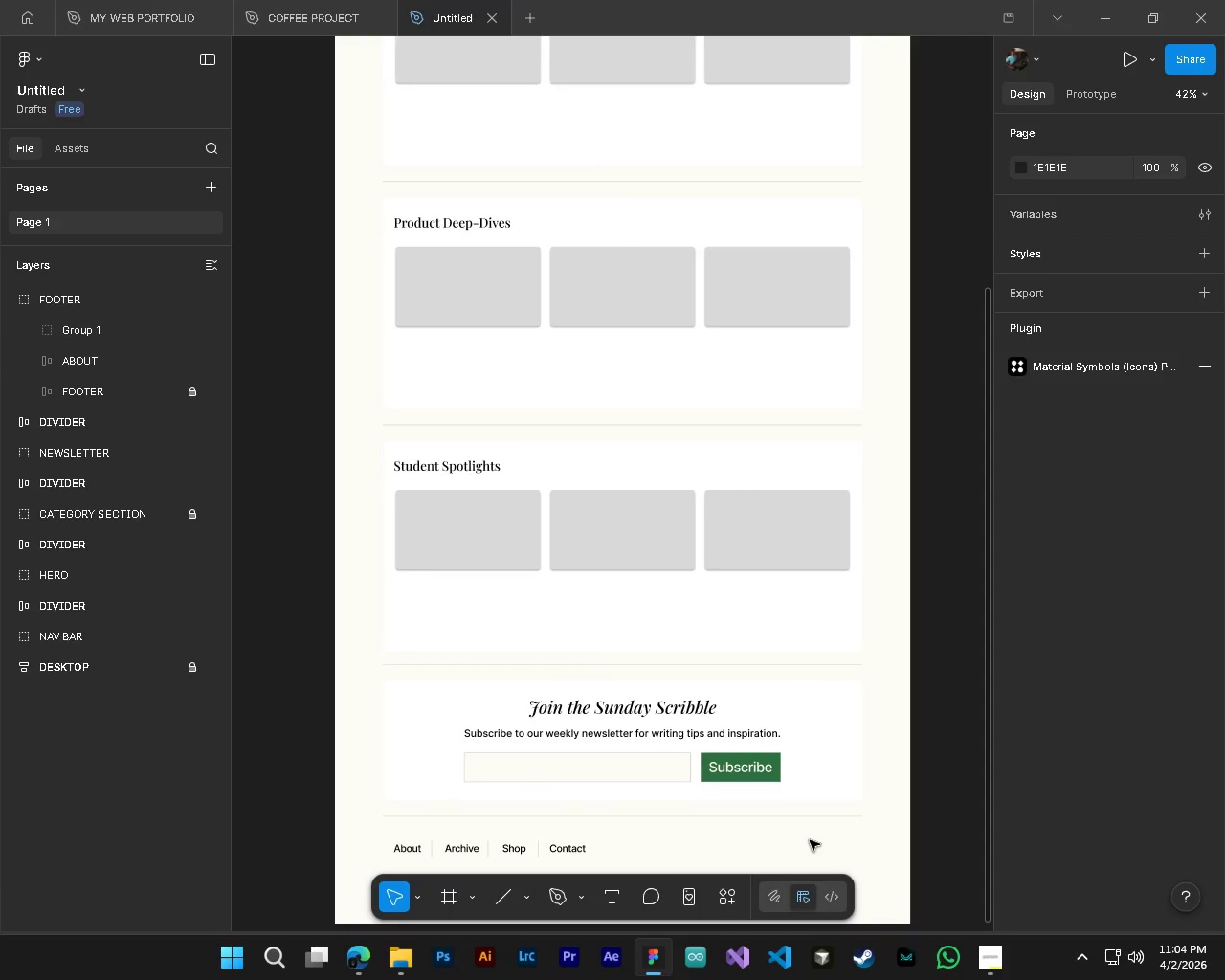 
scroll: coordinate [768, 813], scroll_direction: down, amount: 6.0
 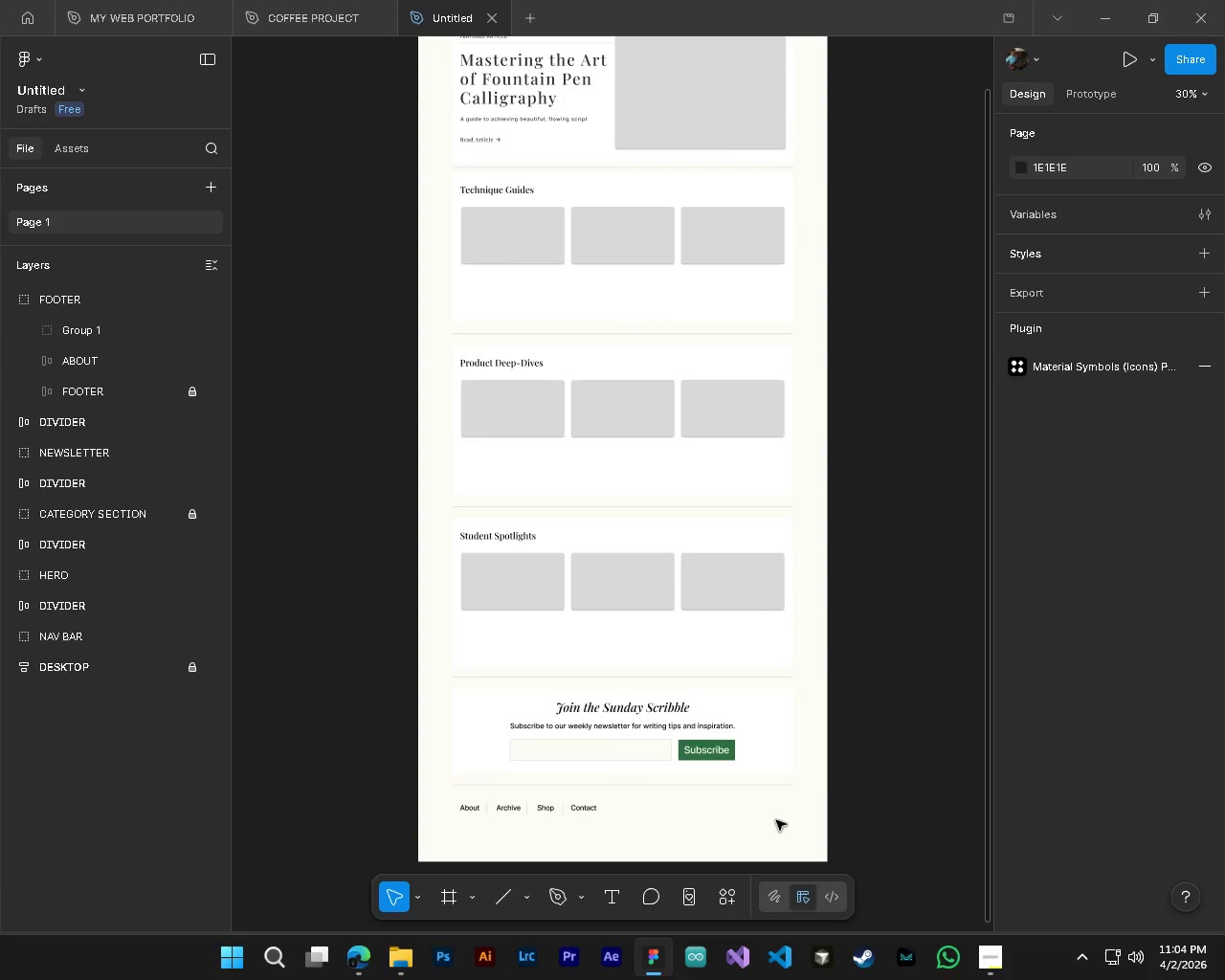 
scroll: coordinate [778, 821], scroll_direction: up, amount: 3.0
 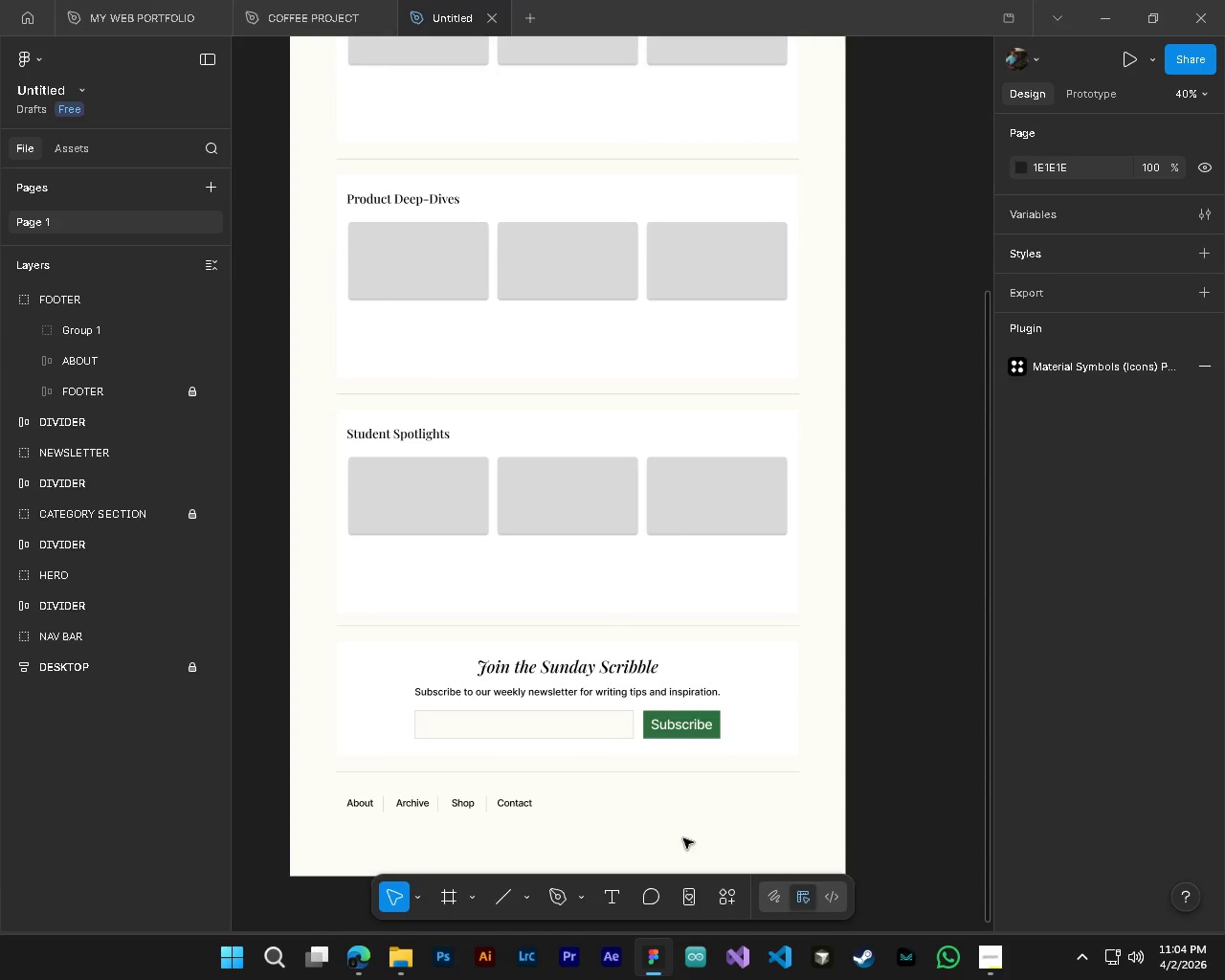 
hold_key(key=ShiftLeft, duration=0.34)
 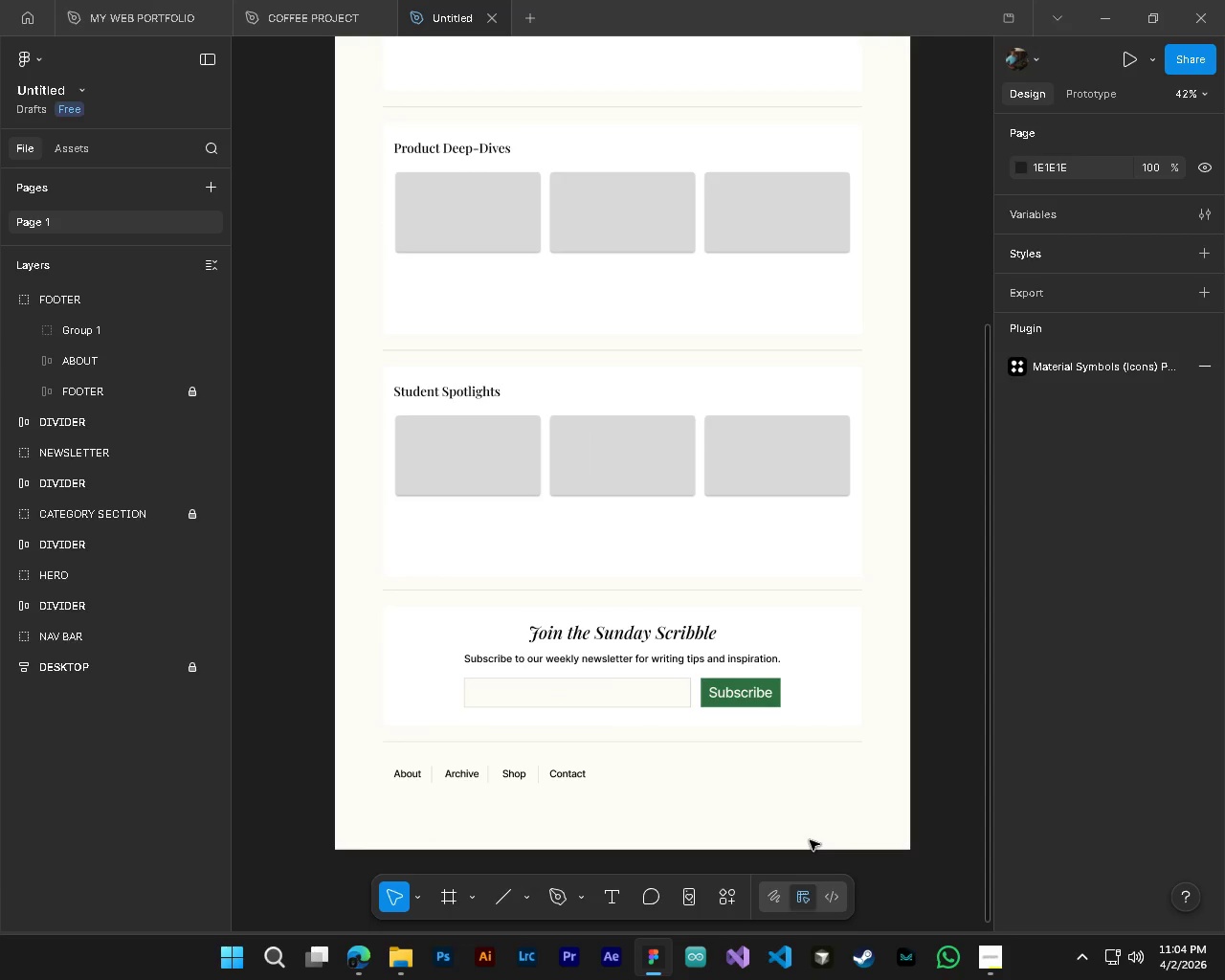 
hold_key(key=ShiftLeft, duration=0.34)
 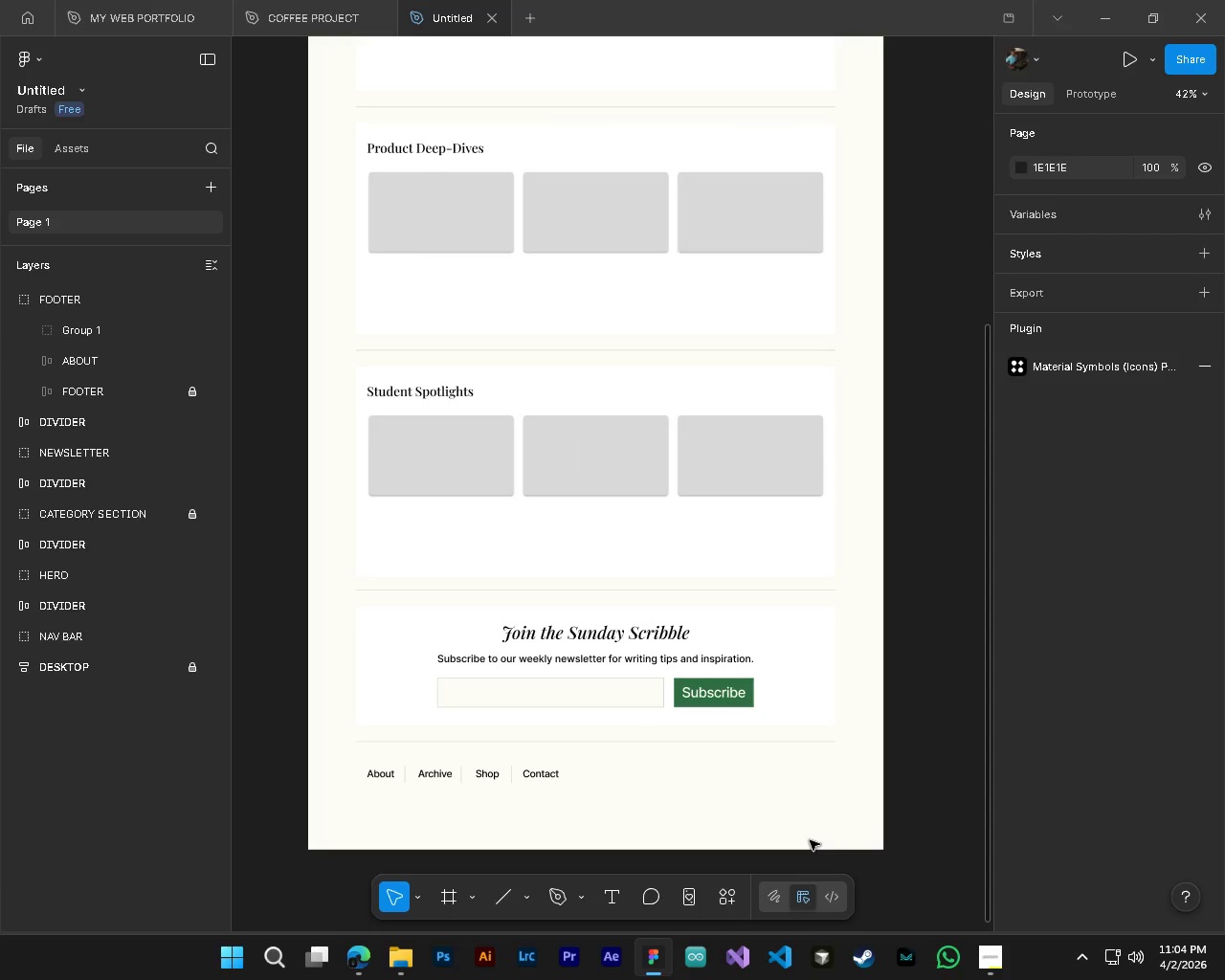 
scroll: coordinate [446, 711], scroll_direction: up, amount: 4.0
 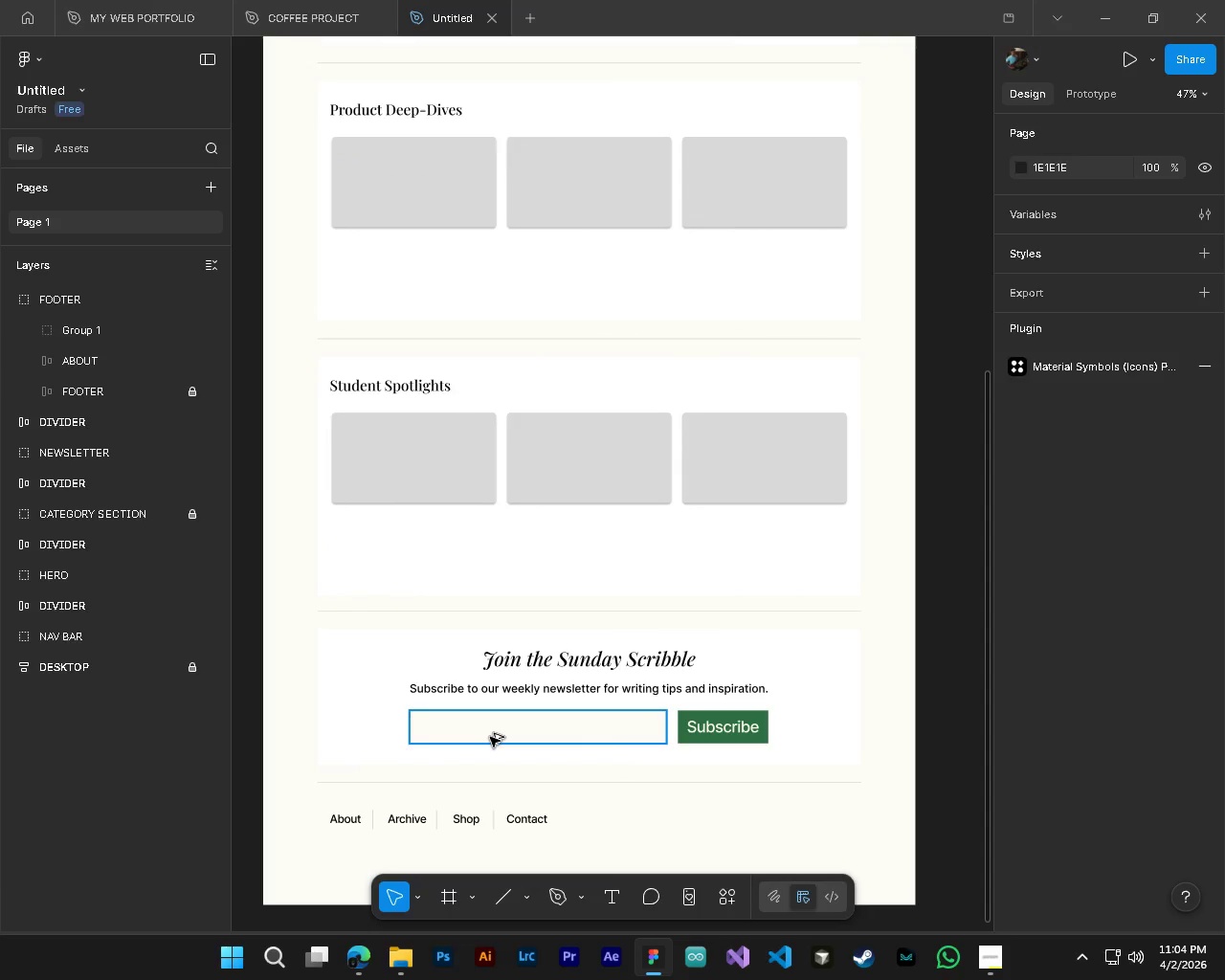 
hold_key(key=ControlLeft, duration=0.41)
 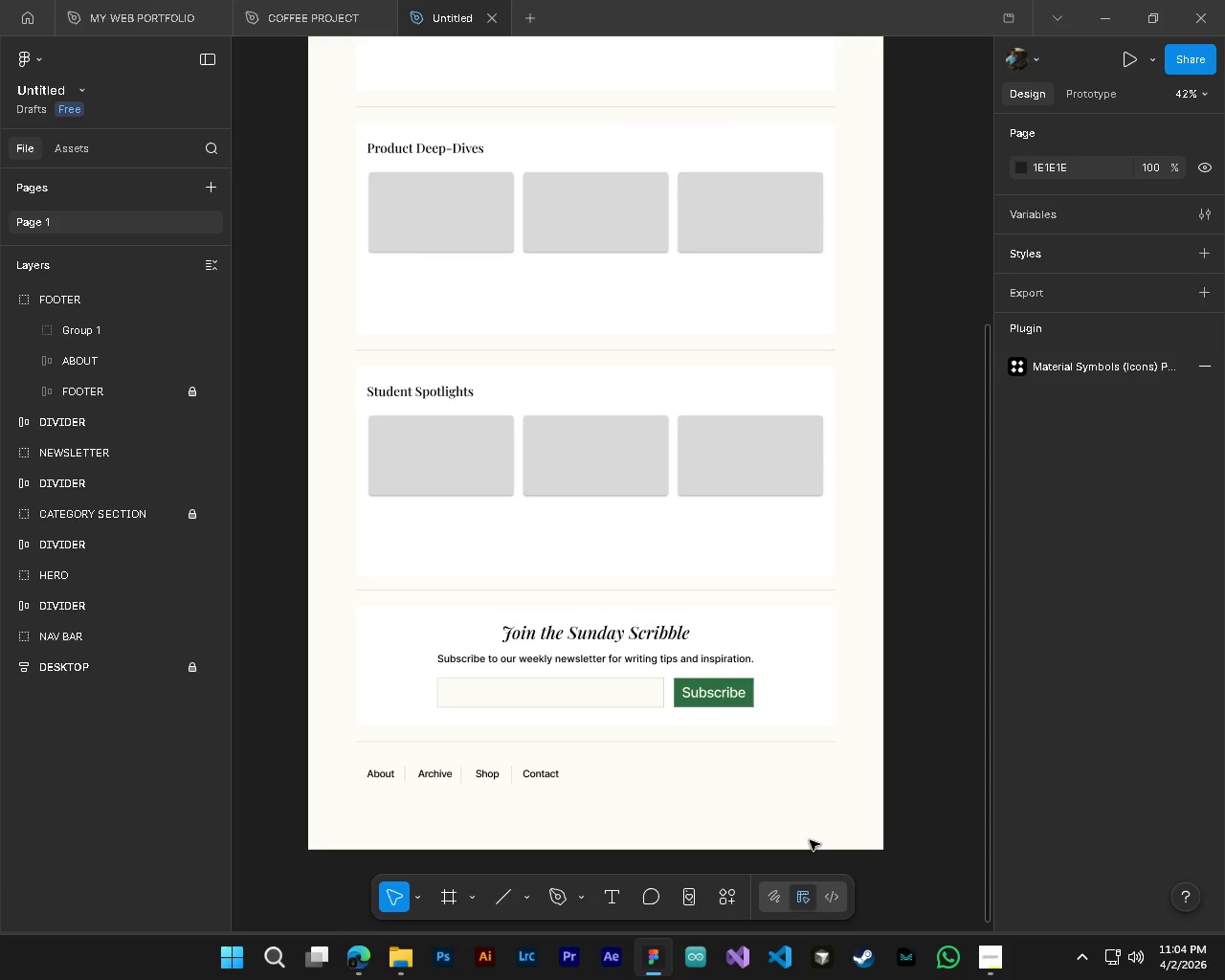 
key(Alt+Control+AltLeft)
 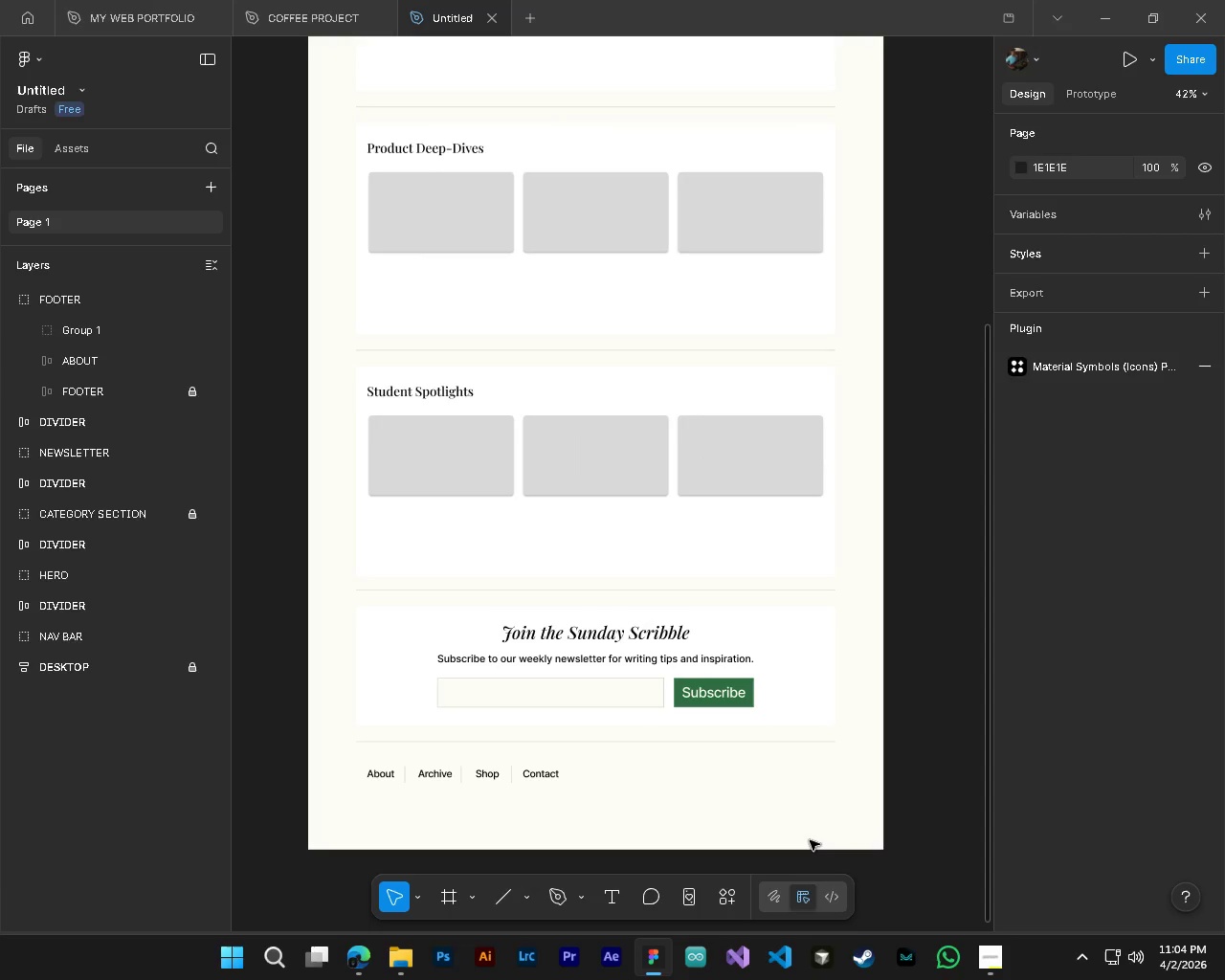 
key(Alt+Control+AltLeft)
 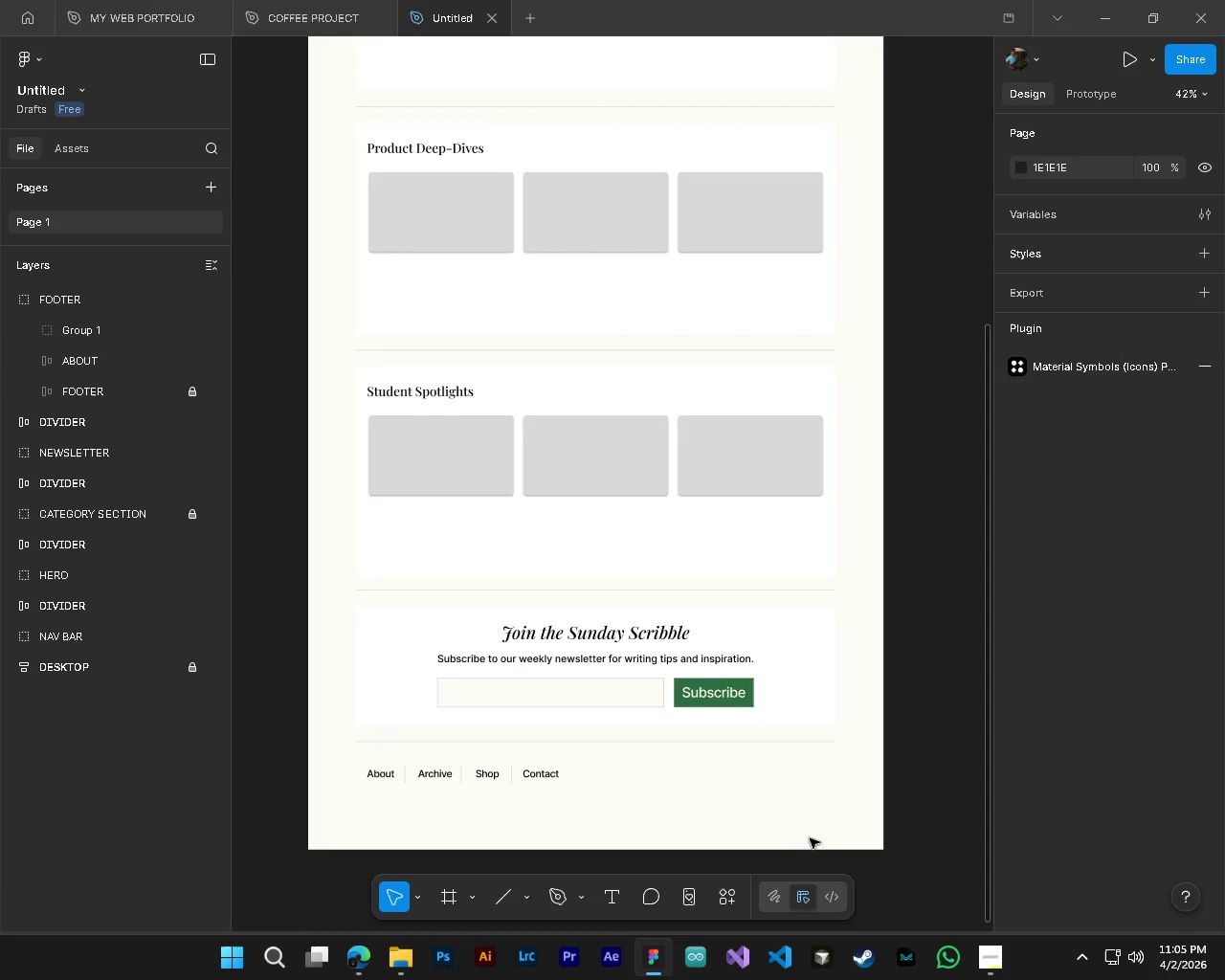 
scroll: coordinate [490, 737], scroll_direction: up, amount: 4.0
 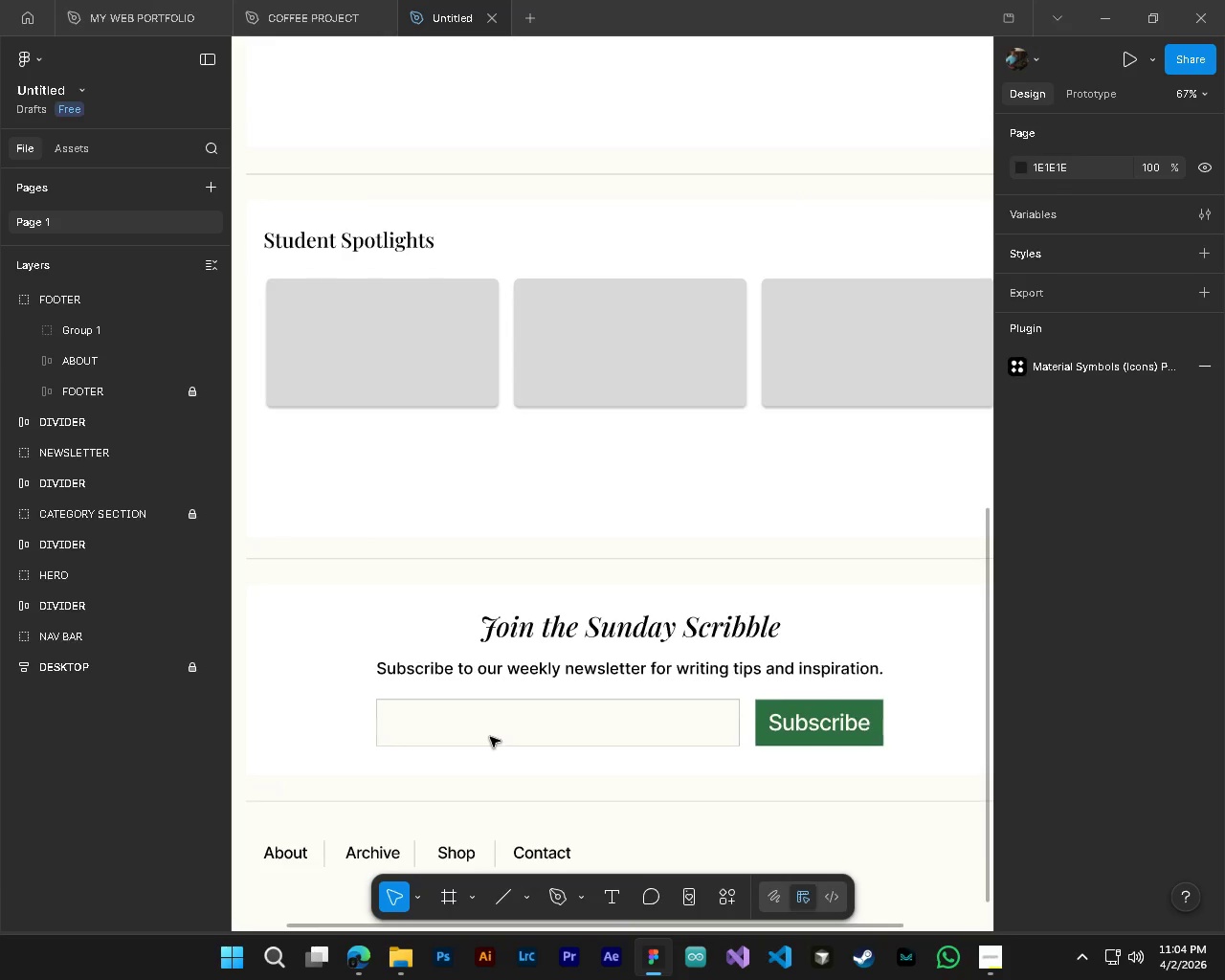 
scroll: coordinate [810, 840], scroll_direction: down, amount: 7.0
 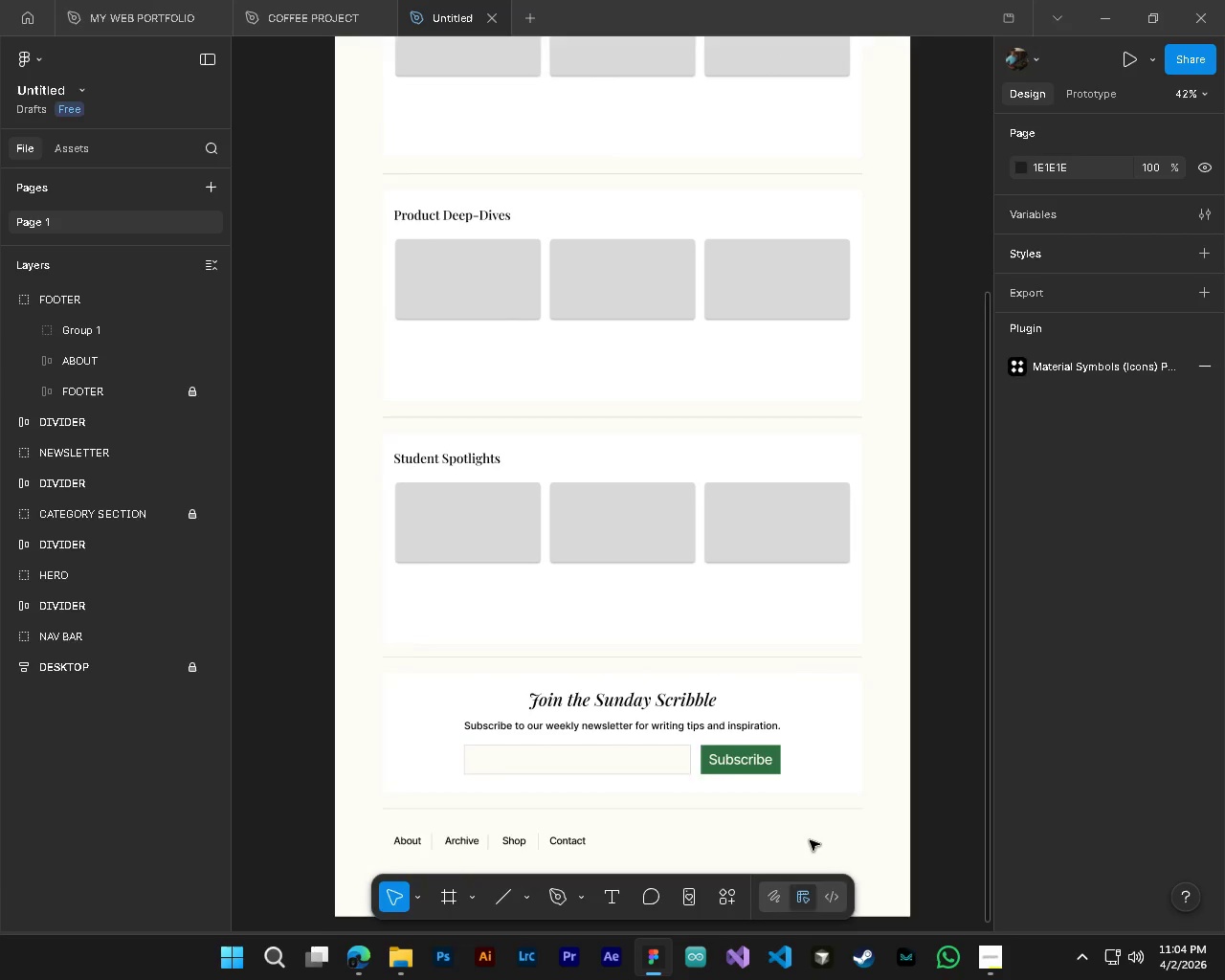 
wait(29.89)
 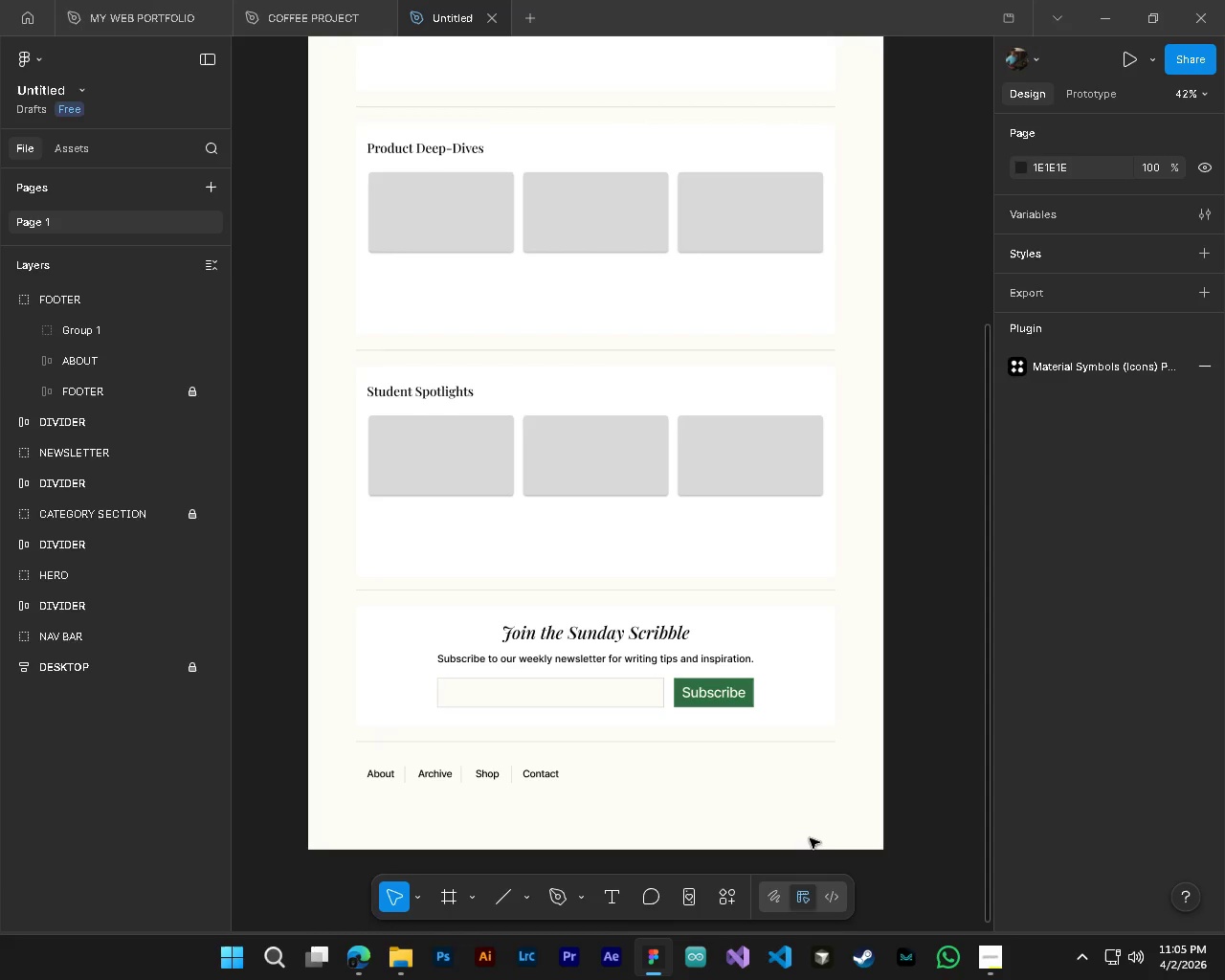 
left_click([367, 955])
 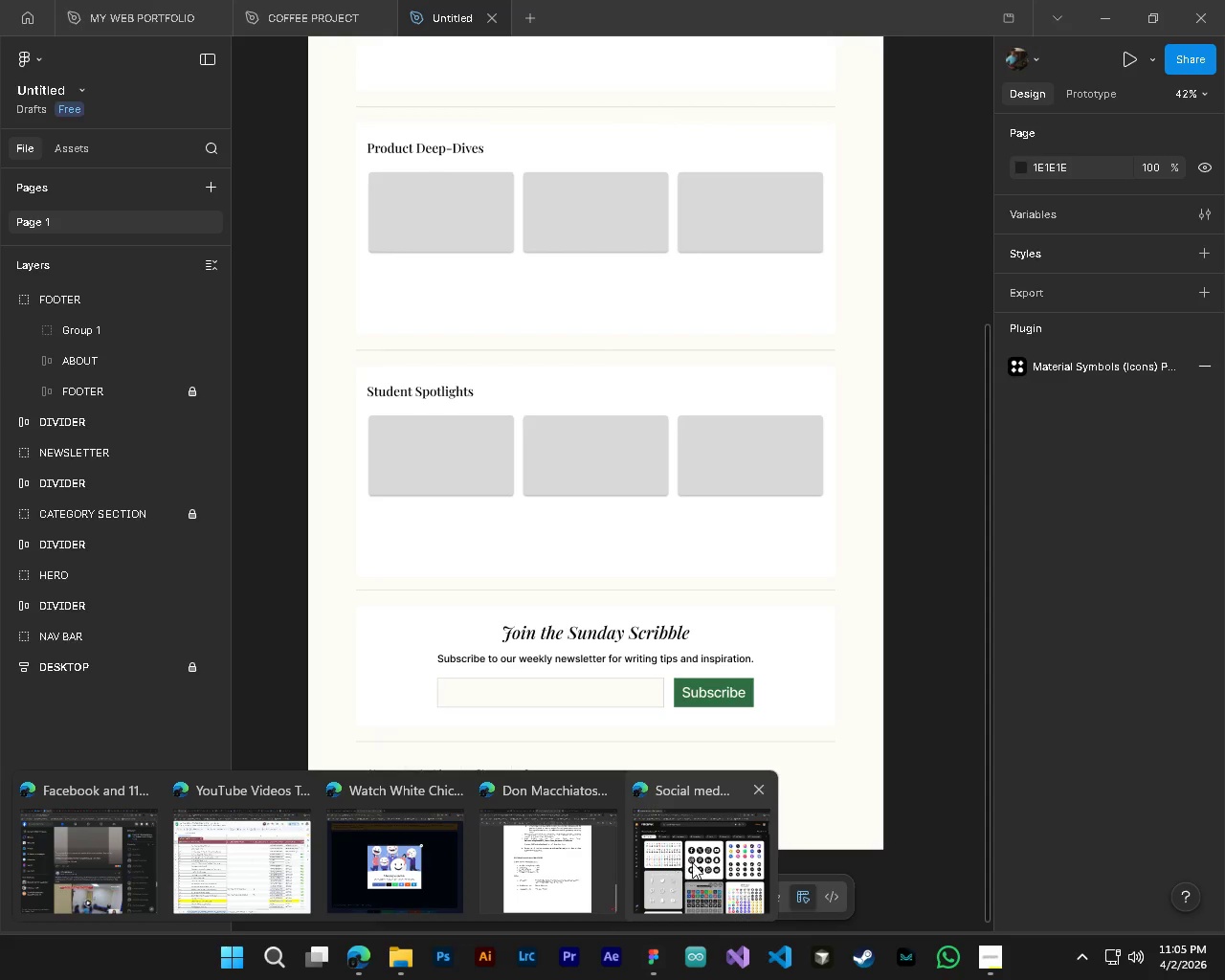 
left_click([692, 862])
 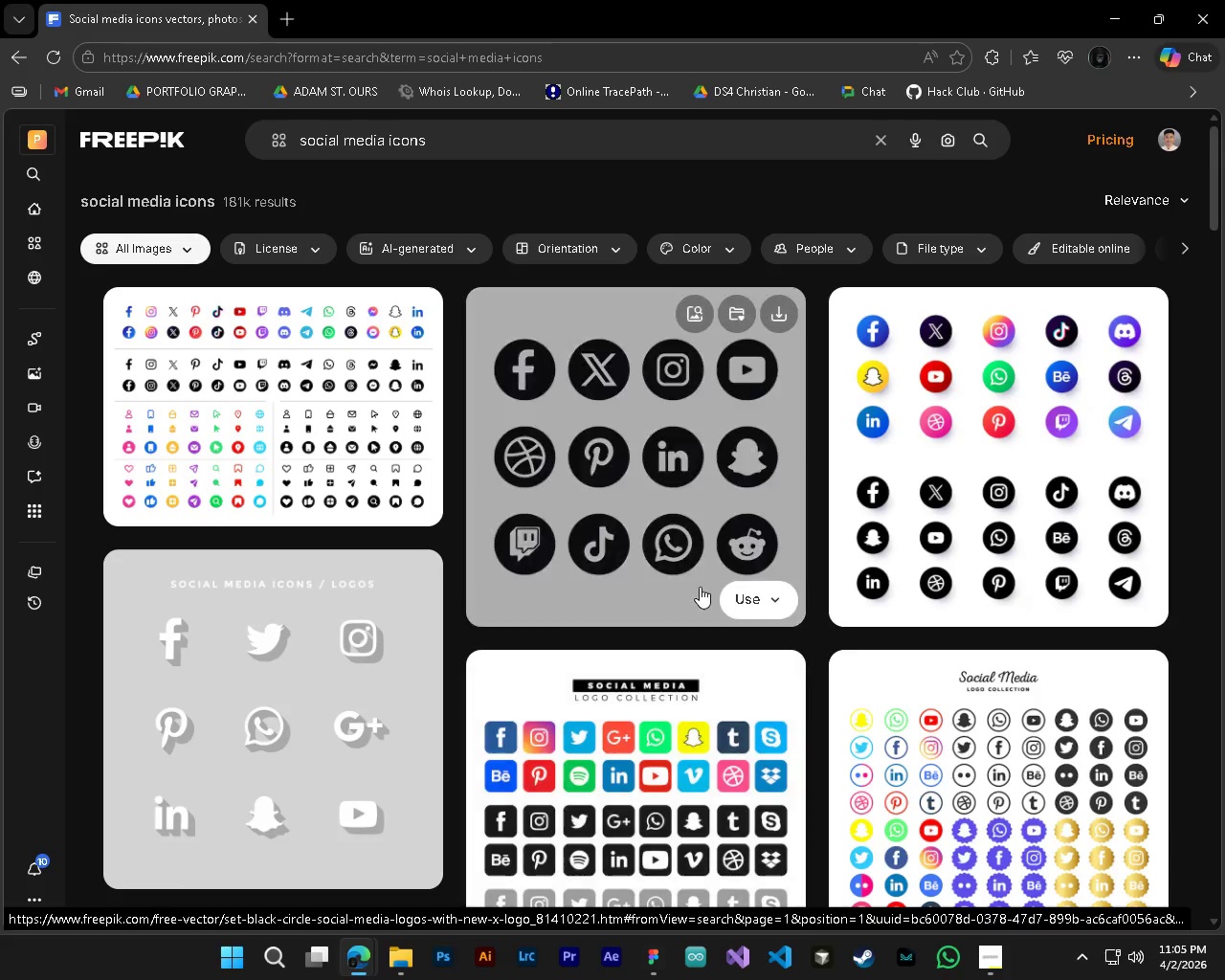 
left_click([700, 587])
 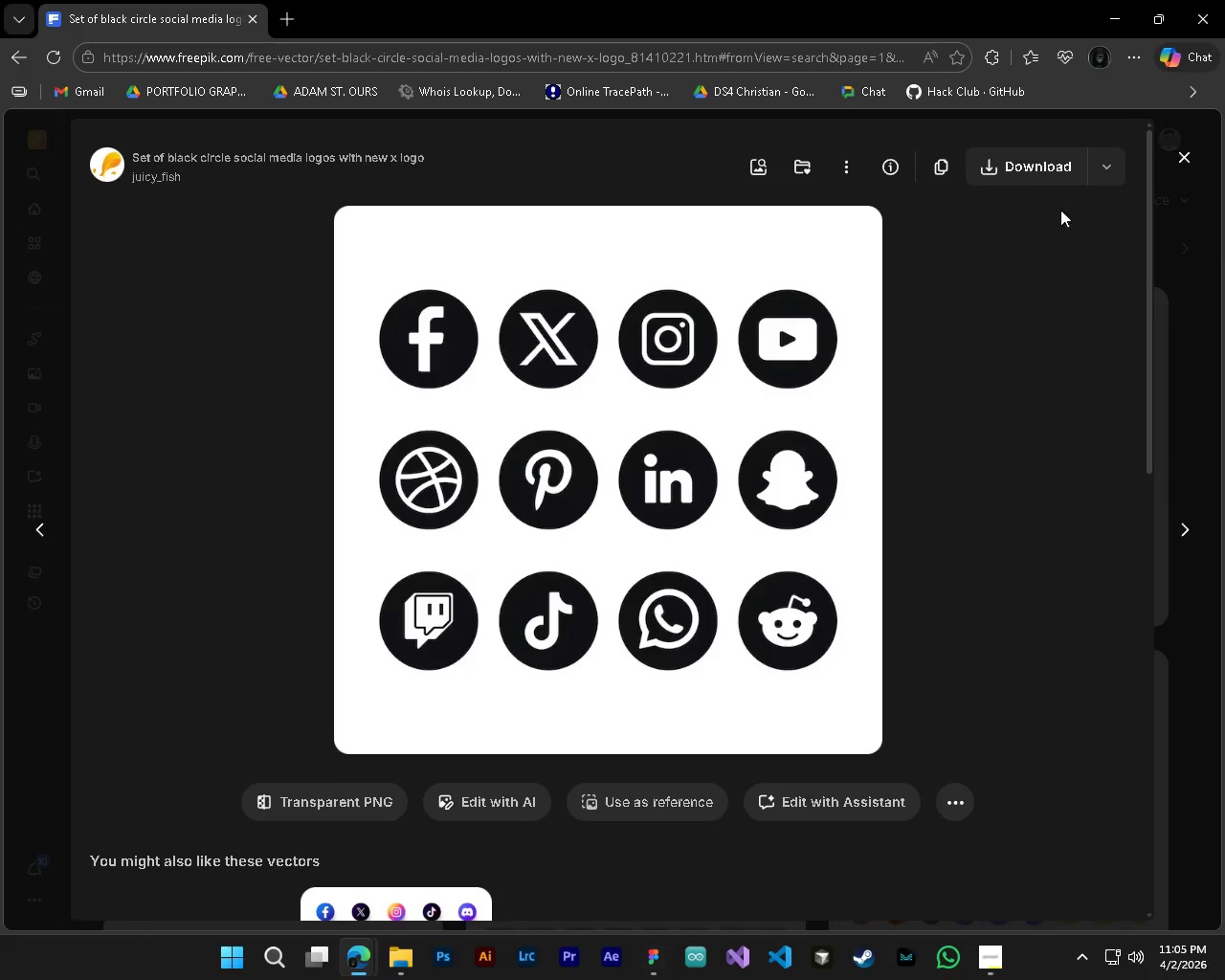 
left_click([1101, 167])
 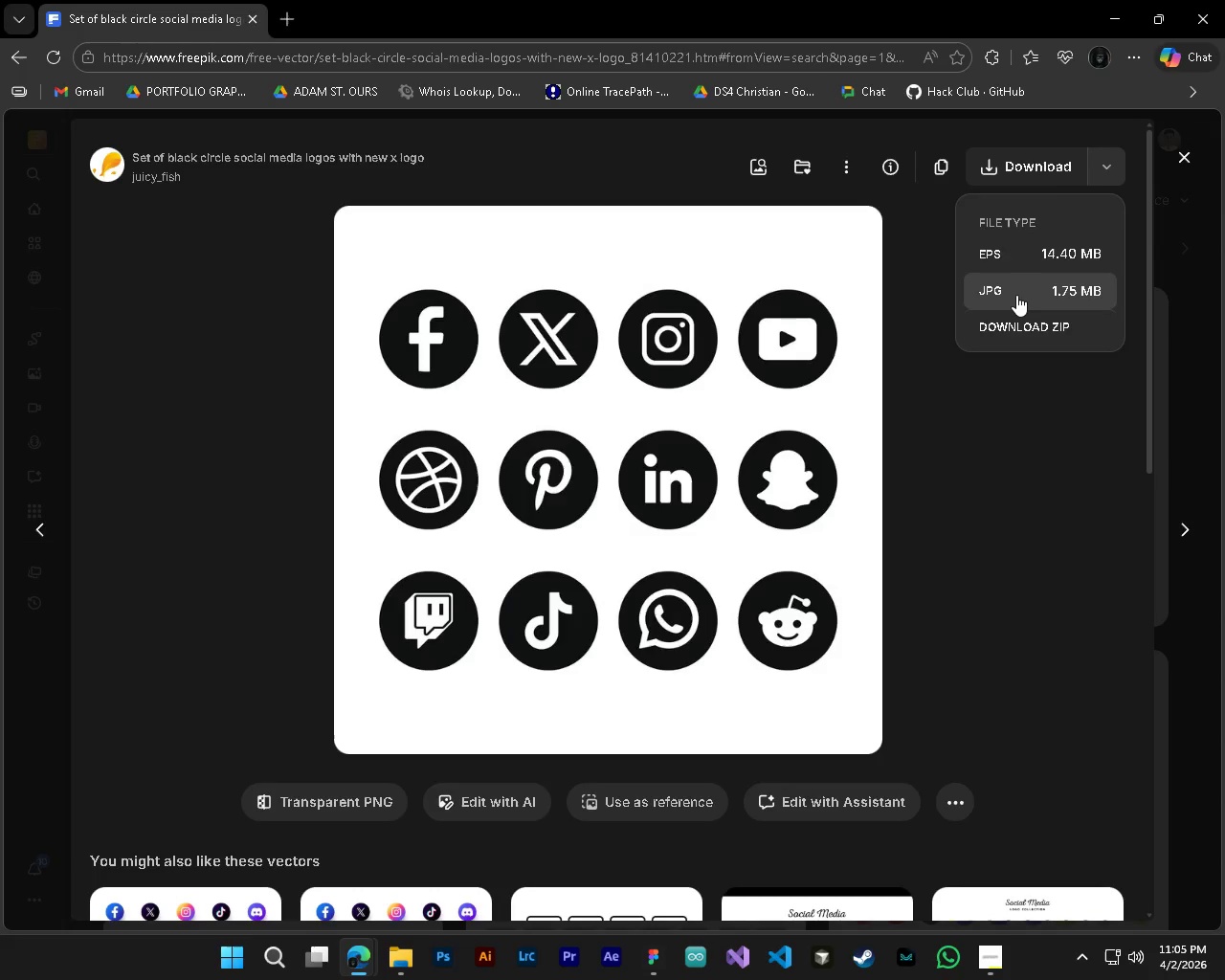 
left_click([1016, 295])
 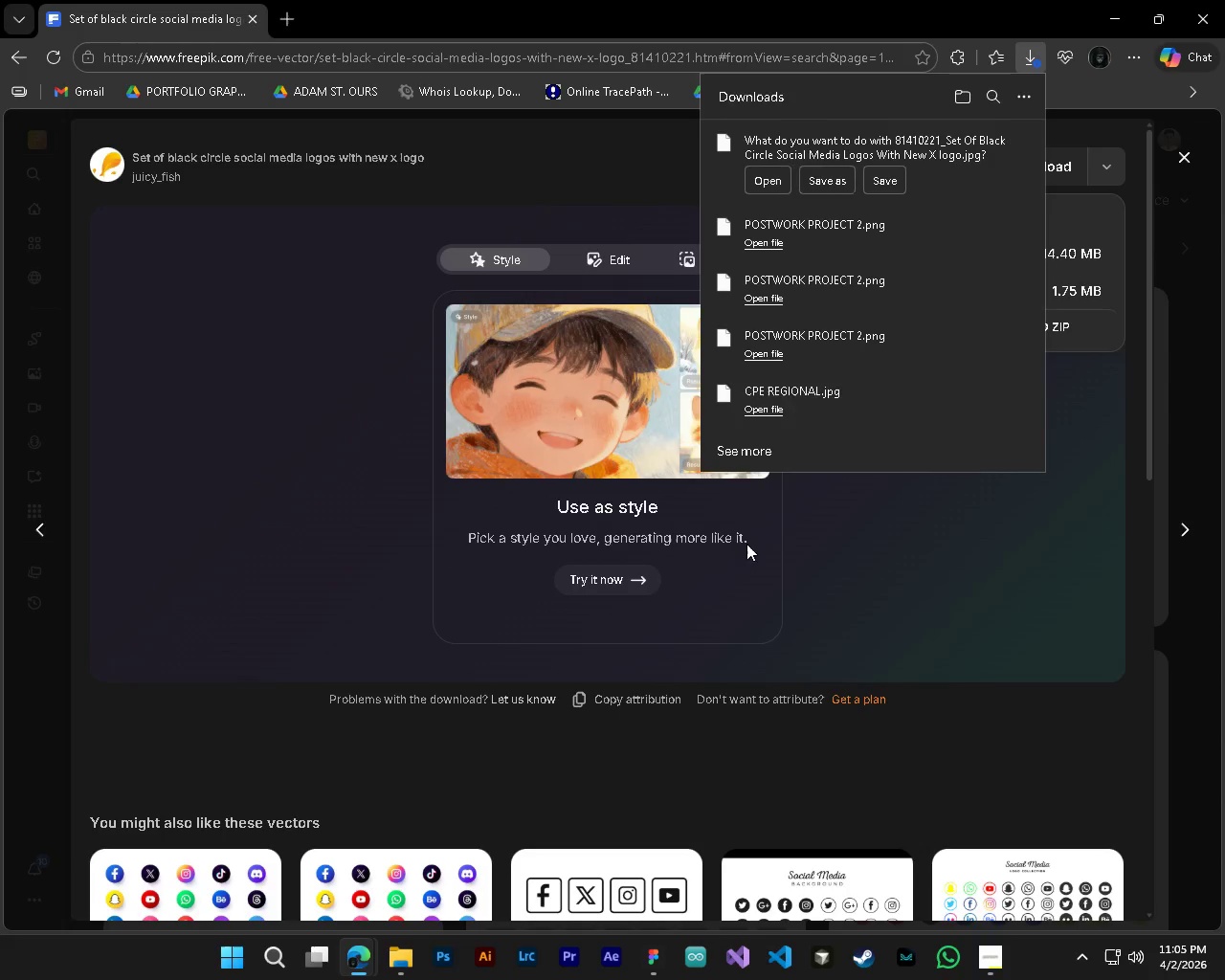 
left_click([828, 178])
 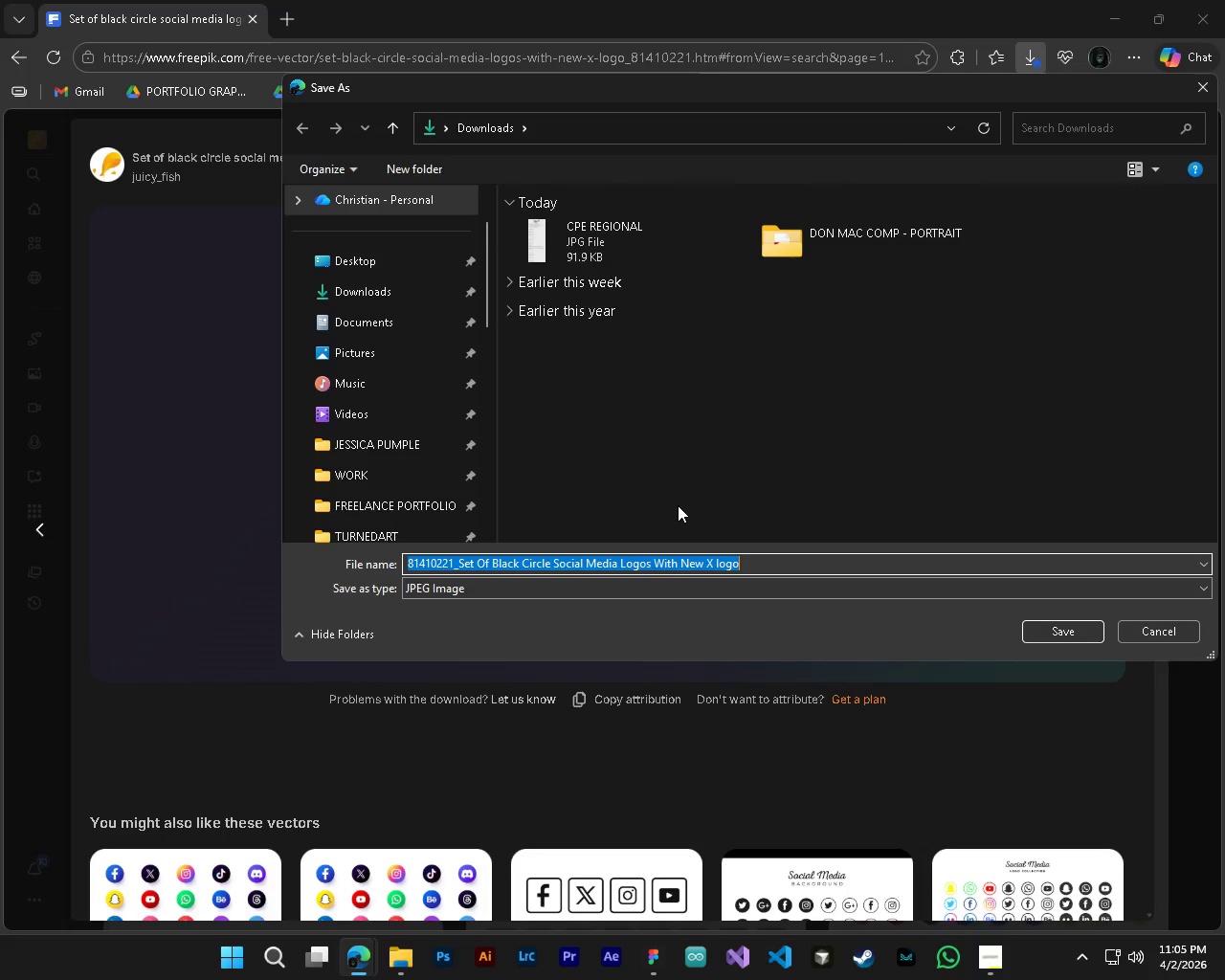 
type(SOCIAL MEDIA)
 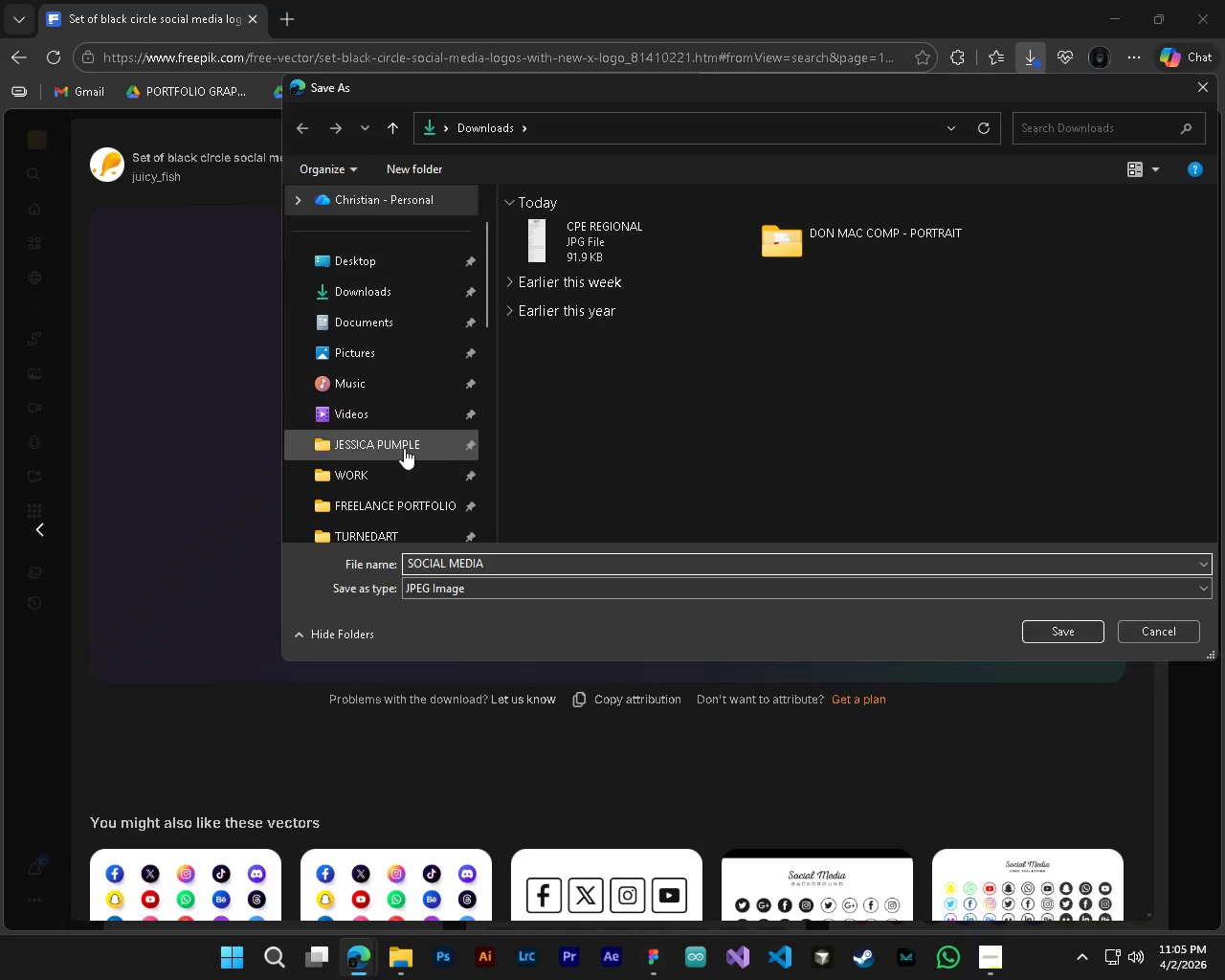 
left_click([410, 390])
 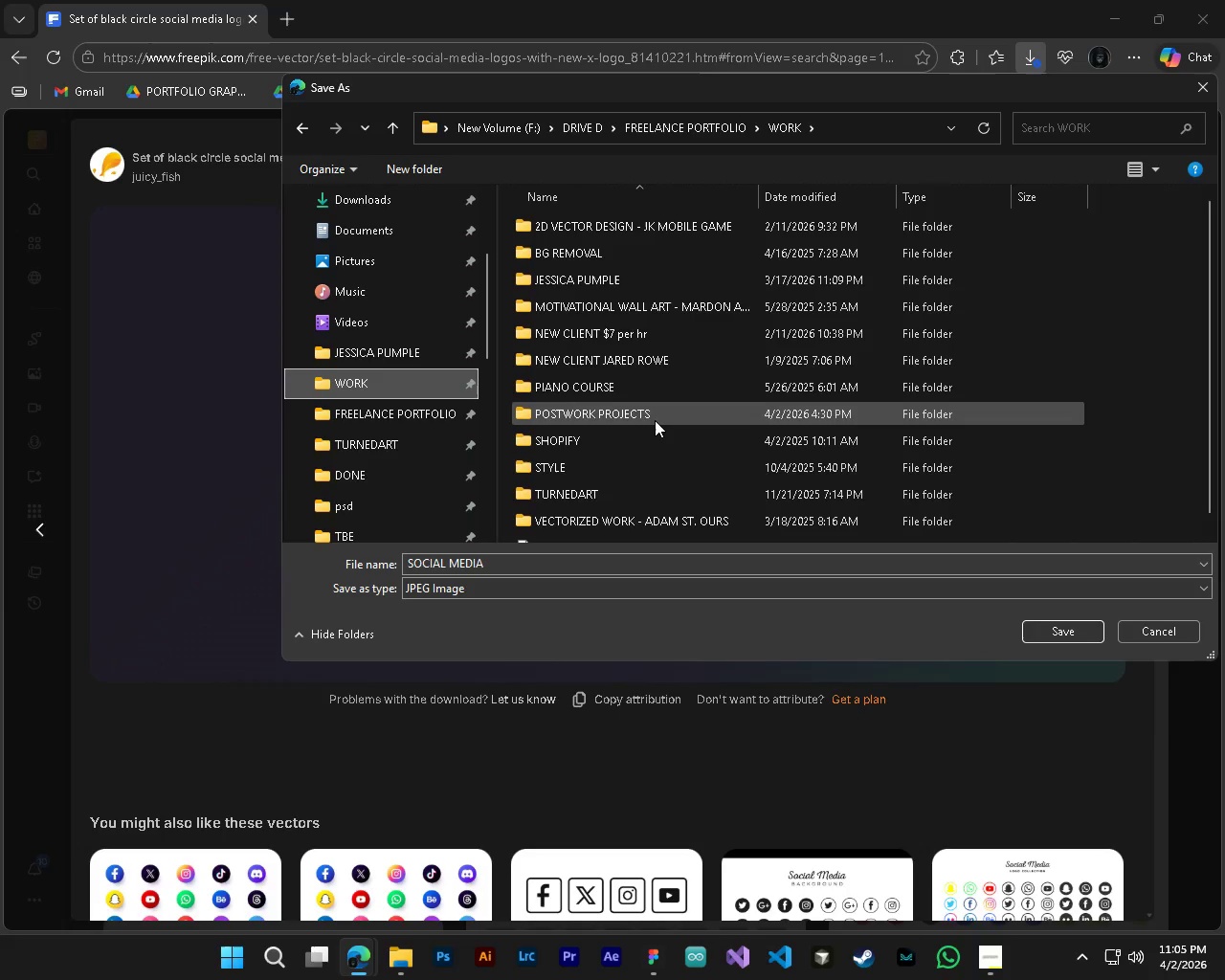 
double_click([655, 420])
 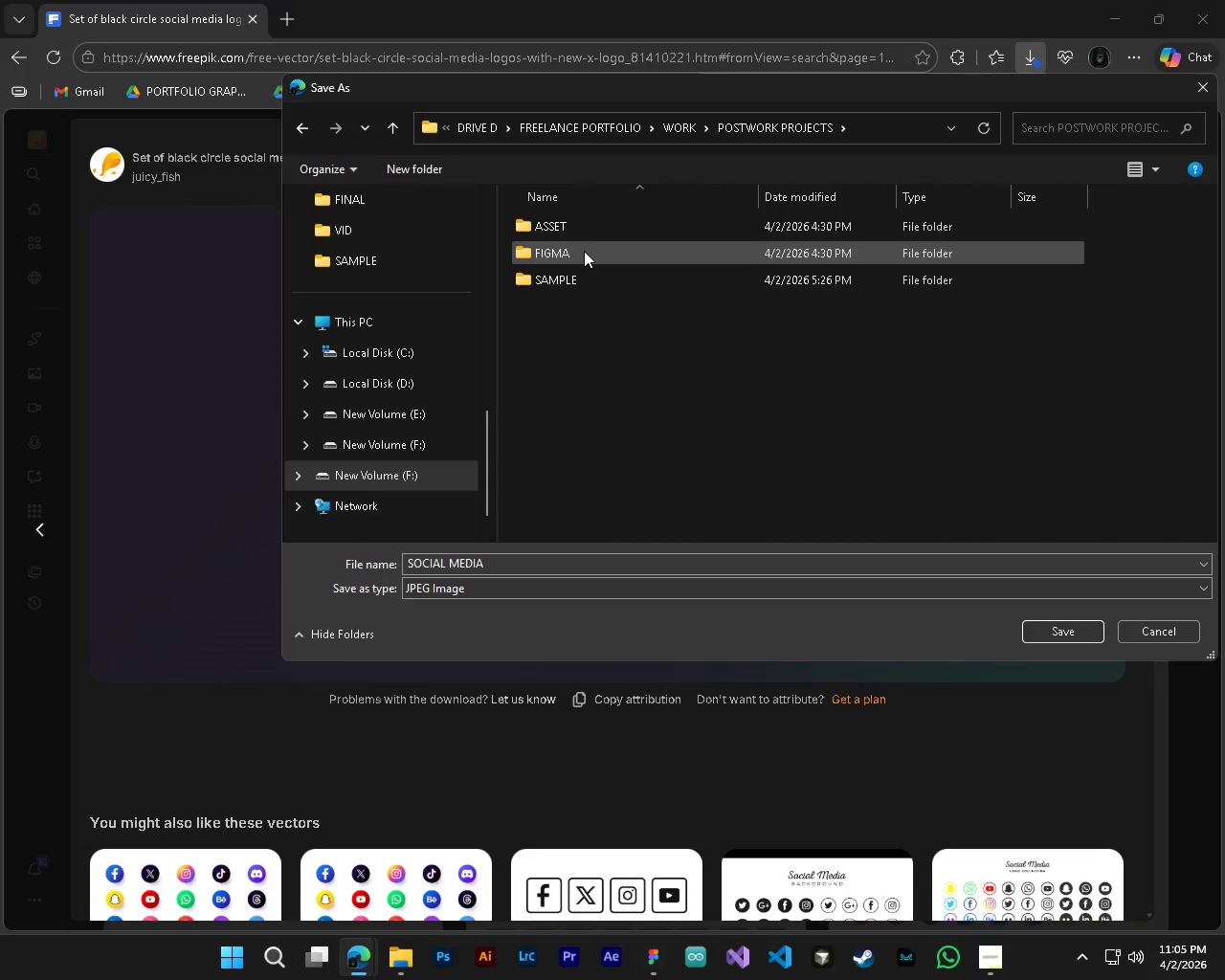 
scroll: coordinate [397, 466], scroll_direction: down, amount: 1.0
 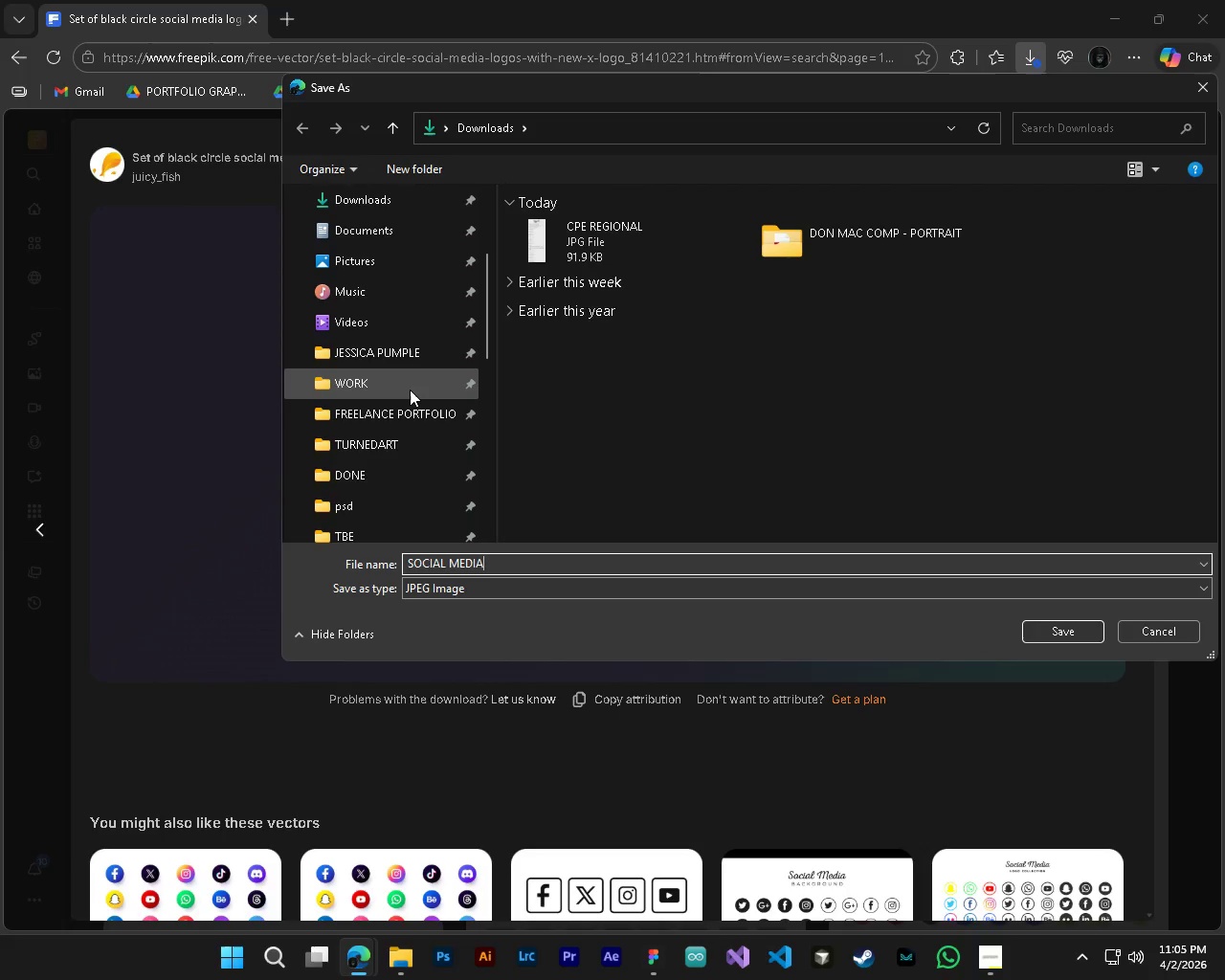 
double_click([584, 231])
 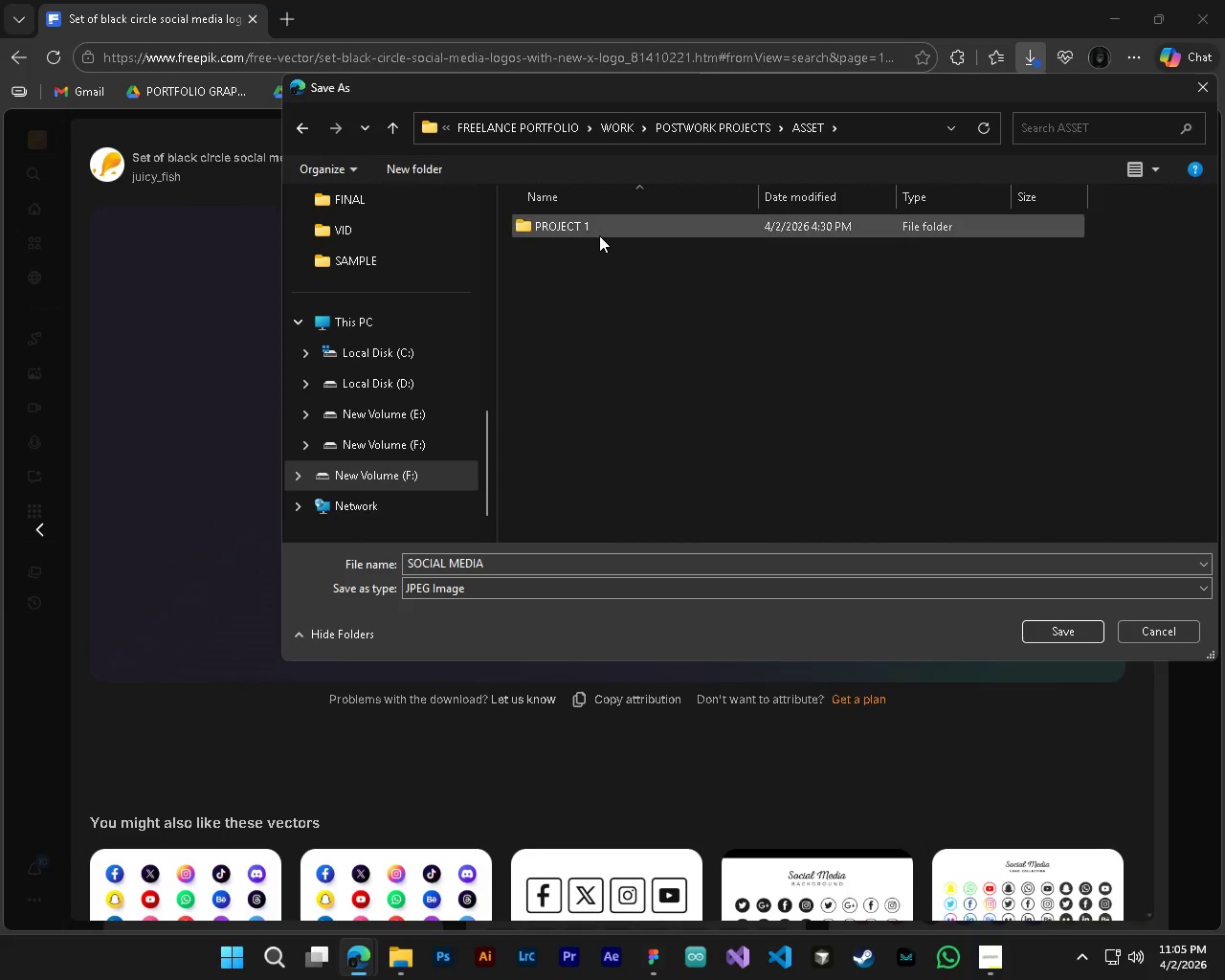 
double_click([599, 235])
 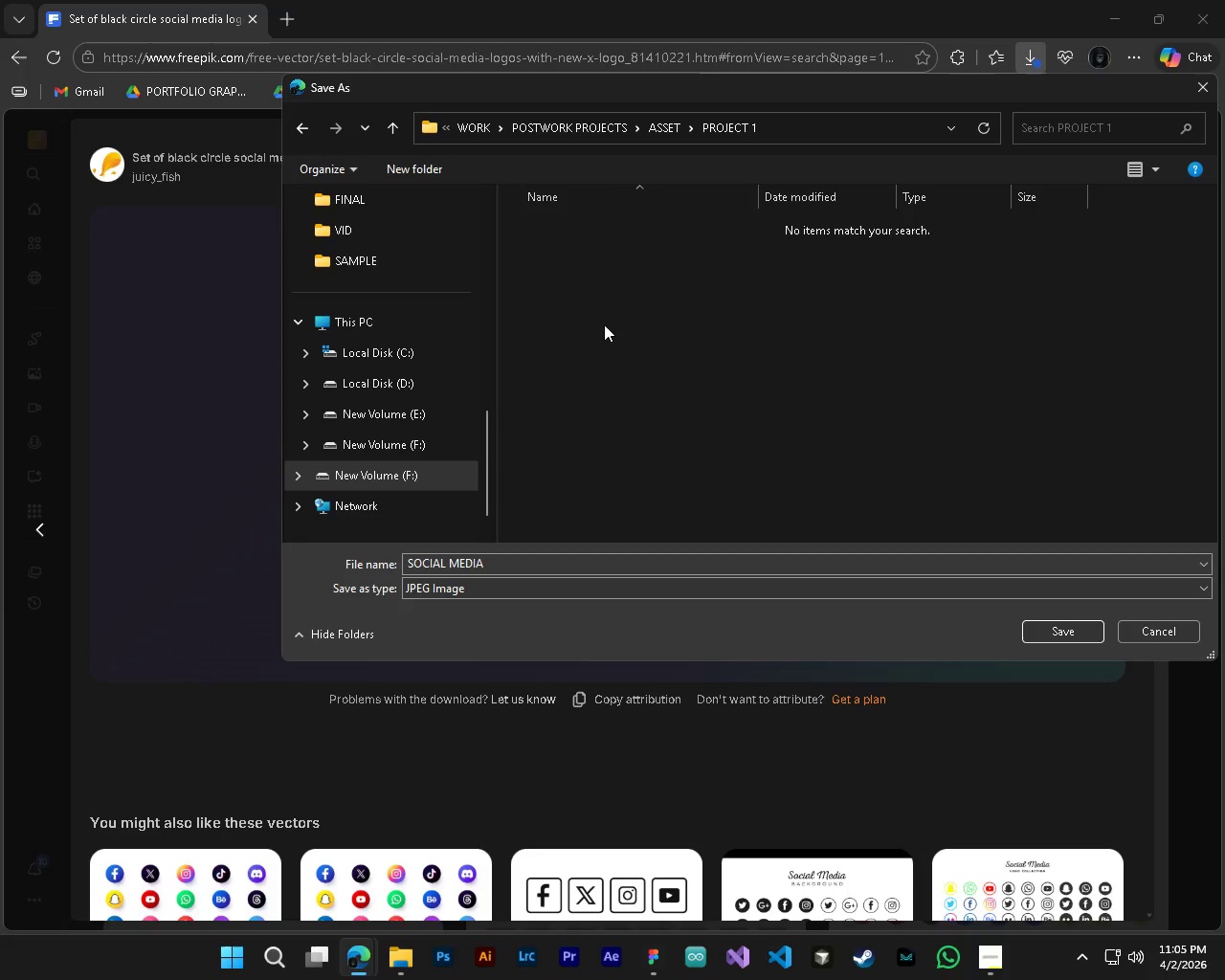 
right_click([604, 324])
 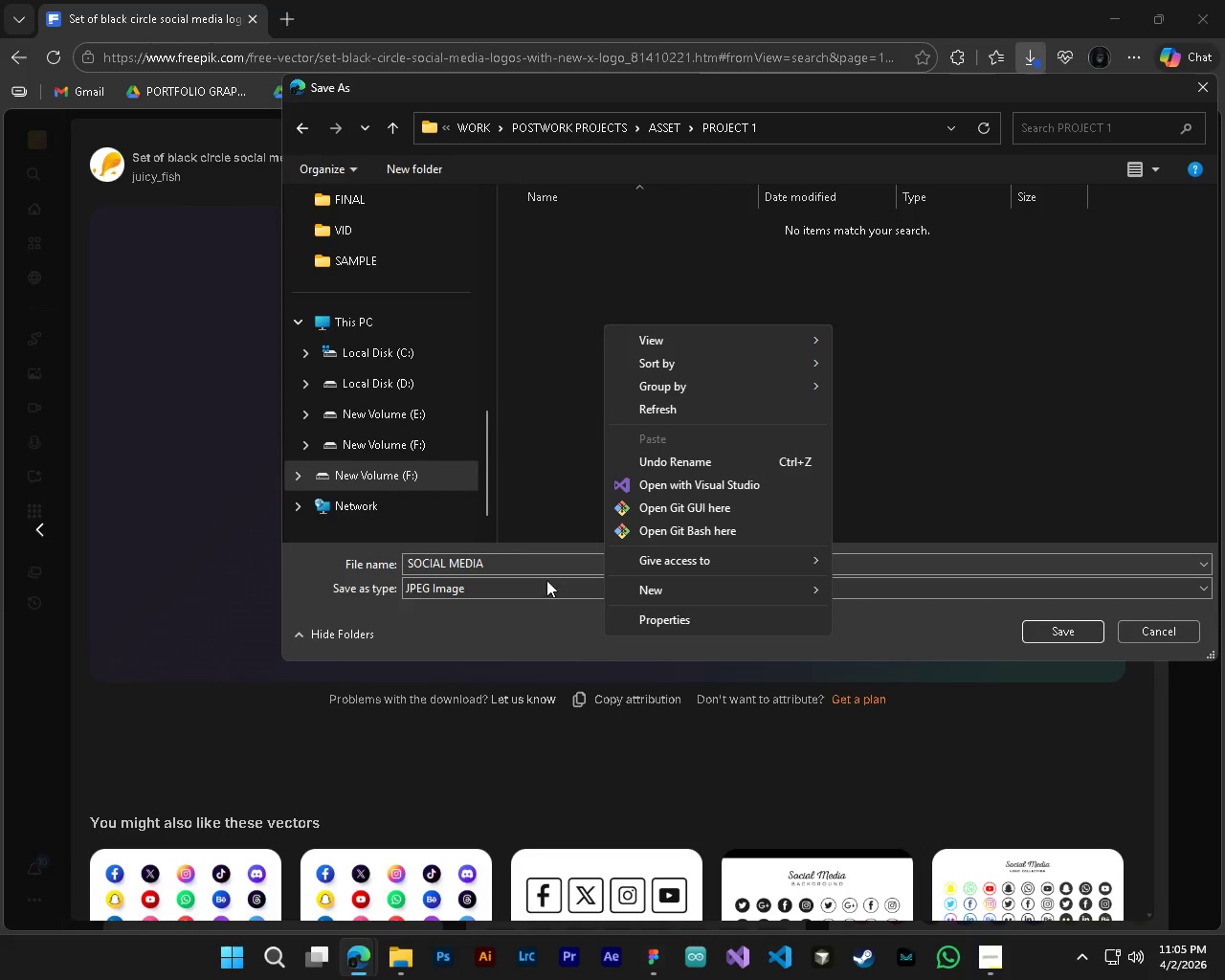 
left_click([536, 466])
 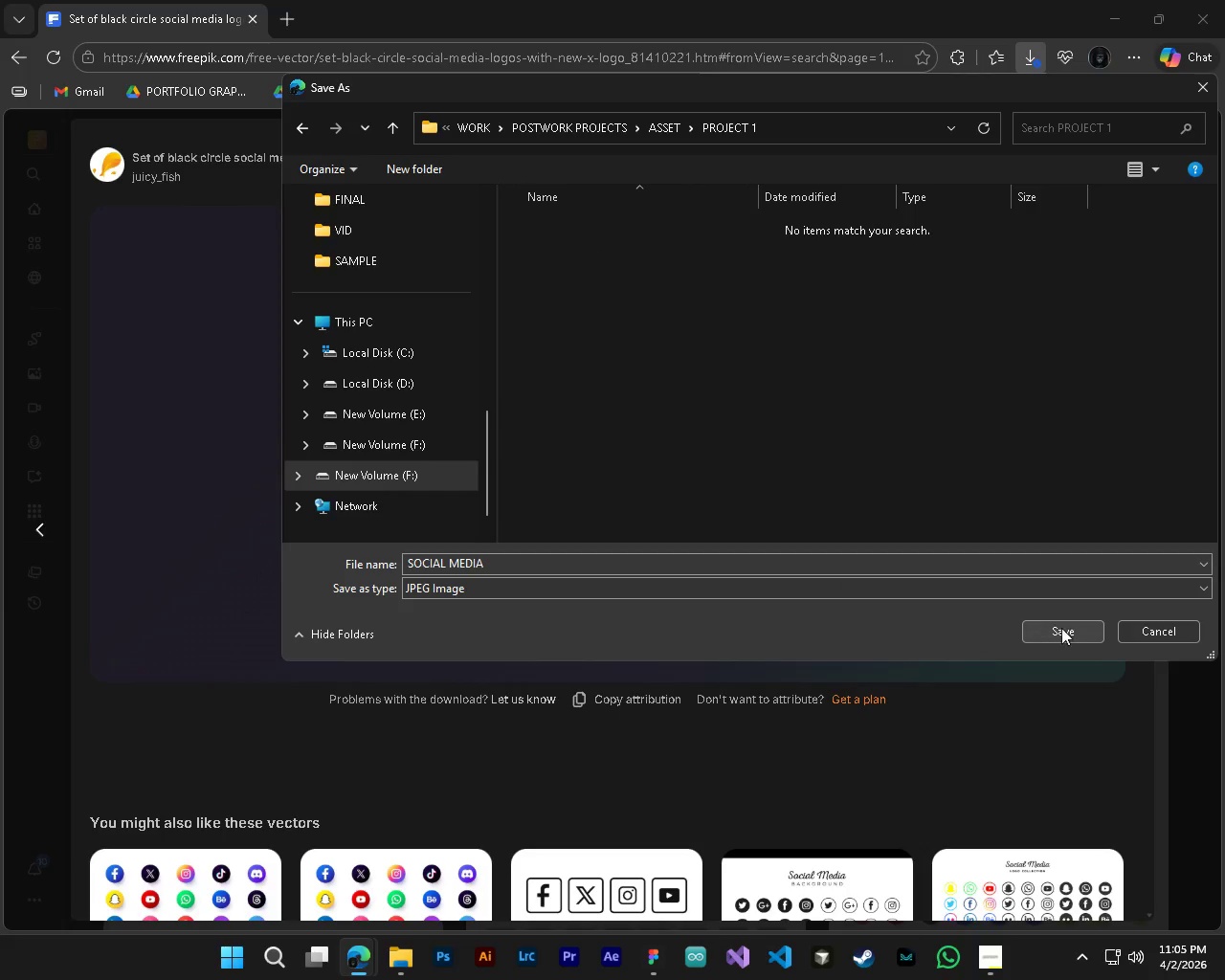 
left_click([1064, 628])
 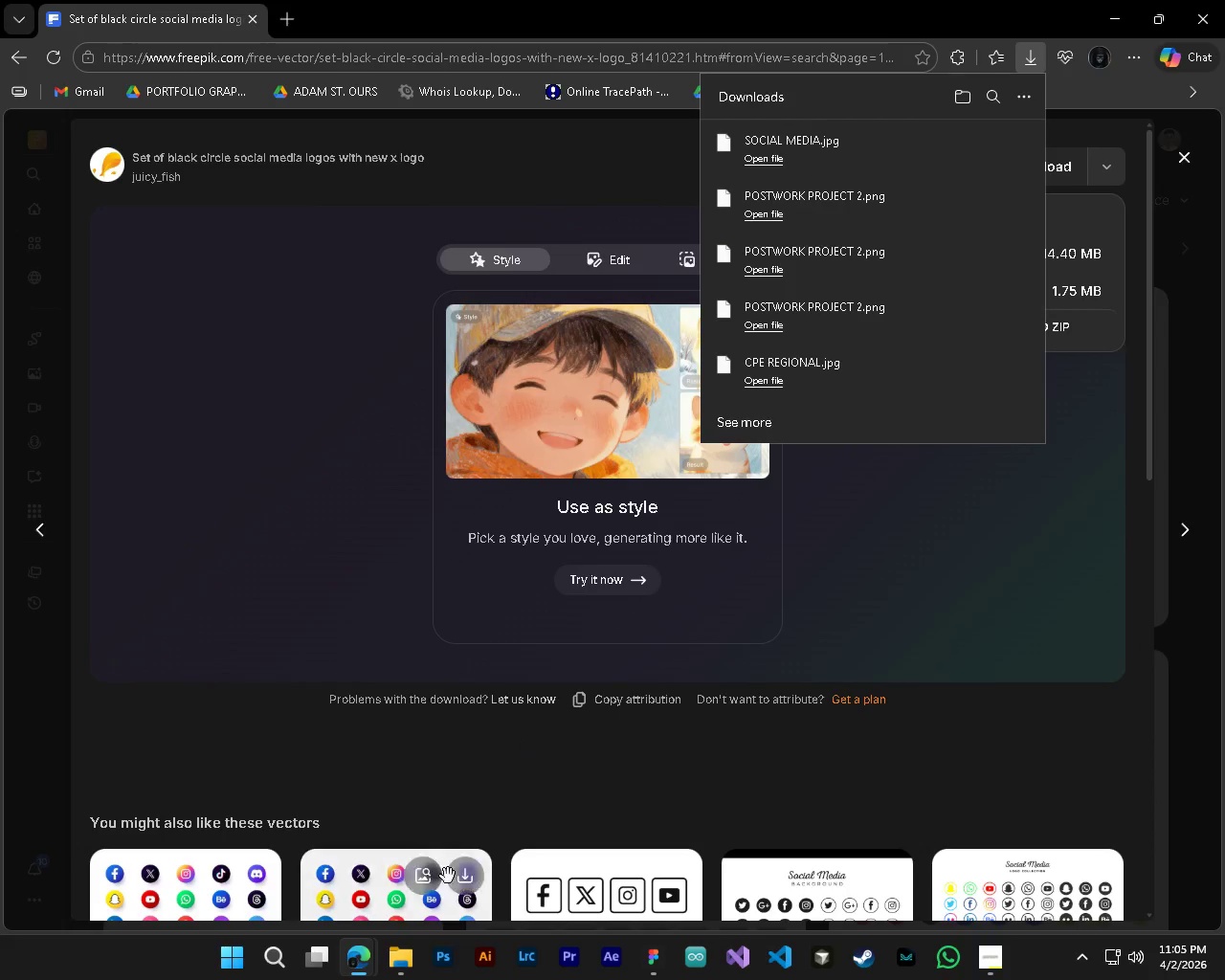 
left_click([444, 945])
 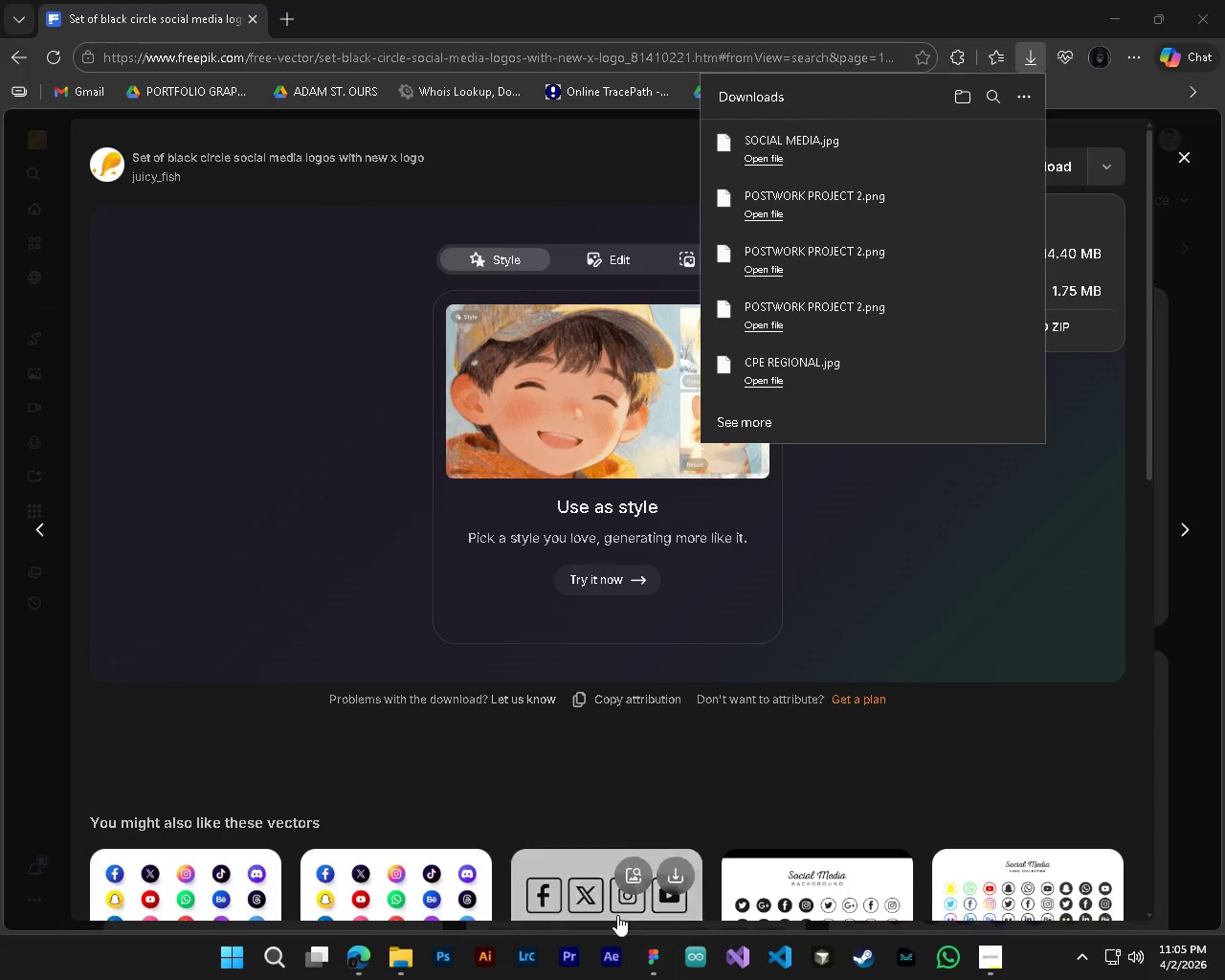 
left_click([657, 964])
 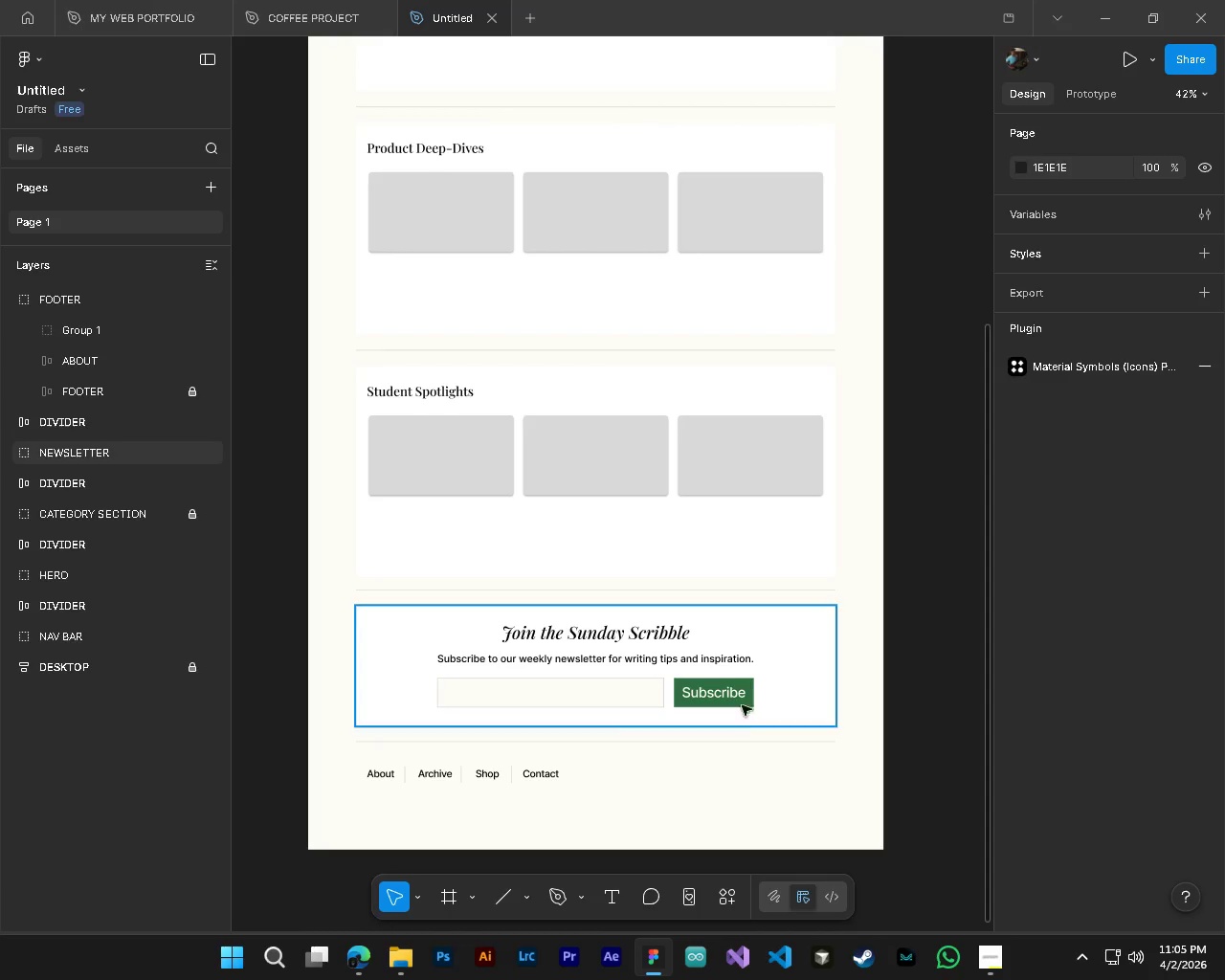 
hold_key(key=AltLeft, duration=0.64)
 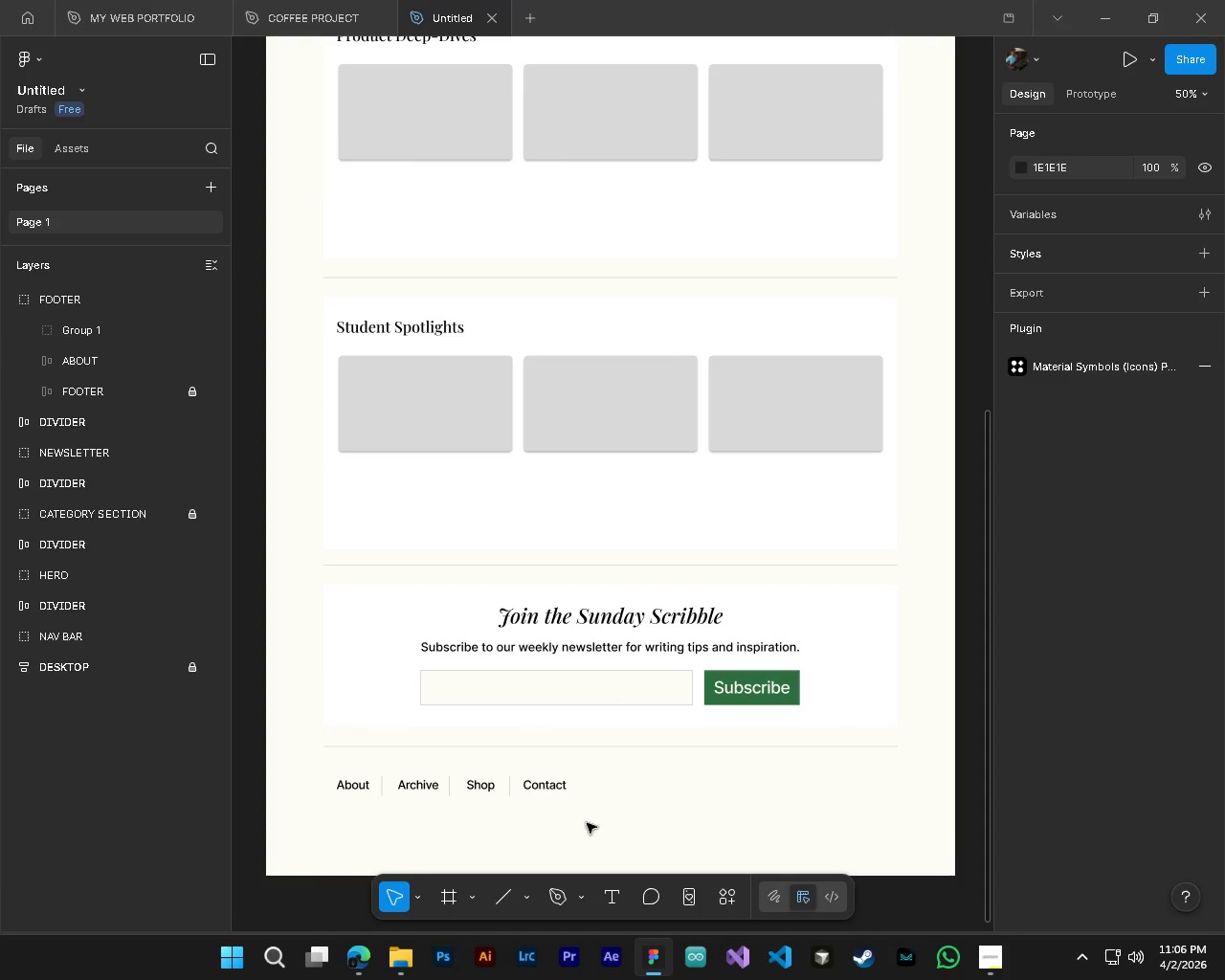 
hold_key(key=ControlLeft, duration=0.62)
 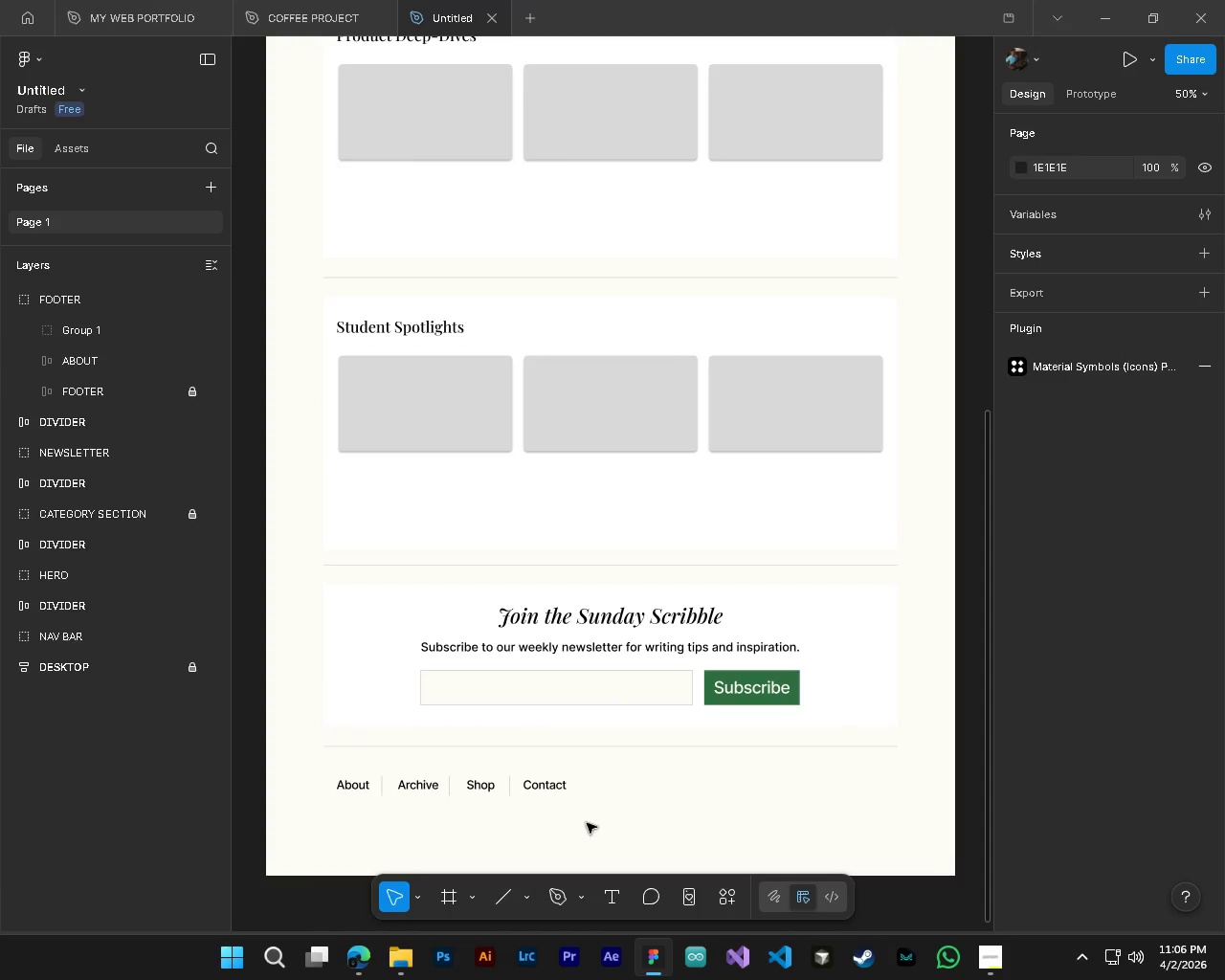 
key(CapsLock)
 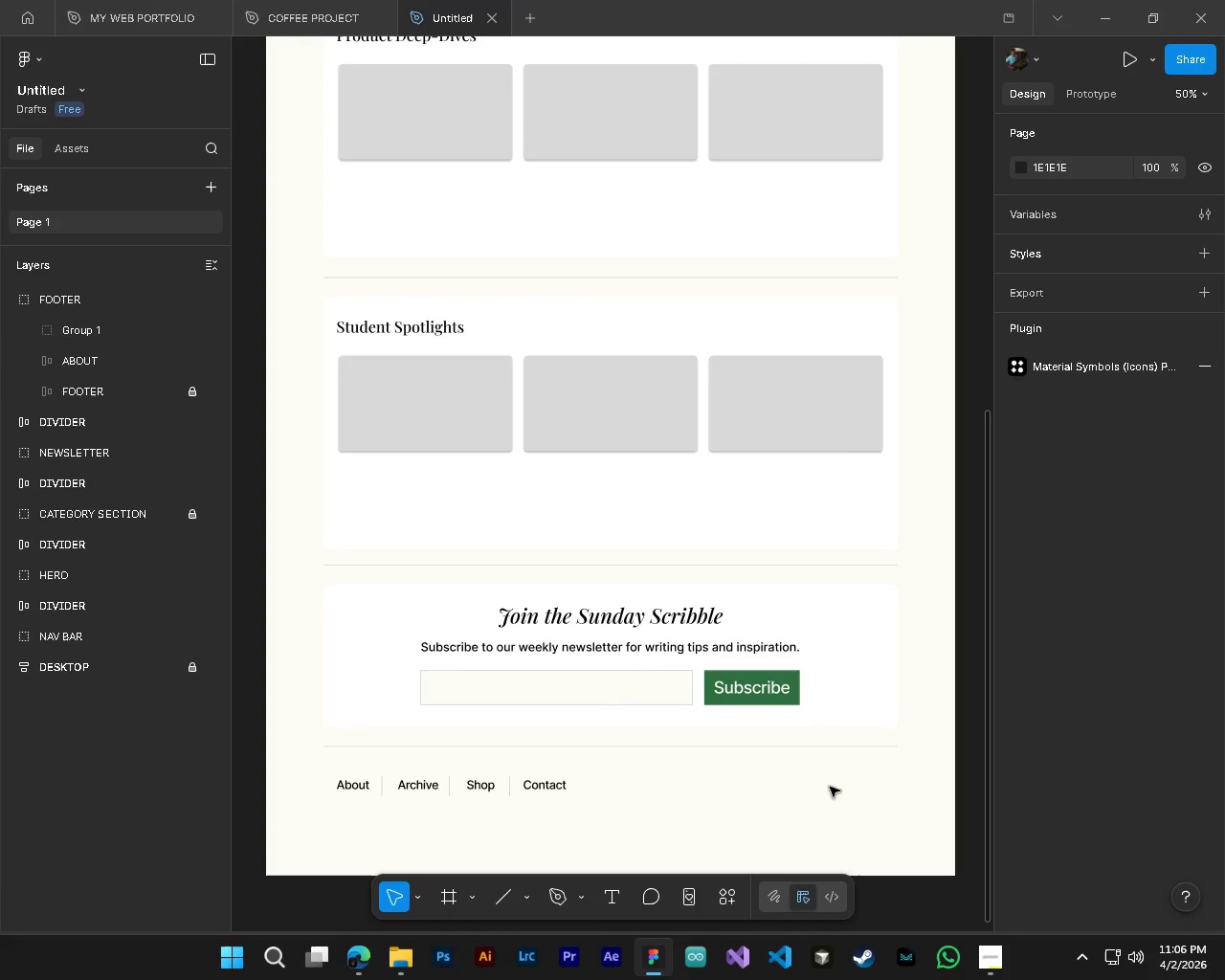 
hold_key(key=ControlLeft, duration=0.61)
 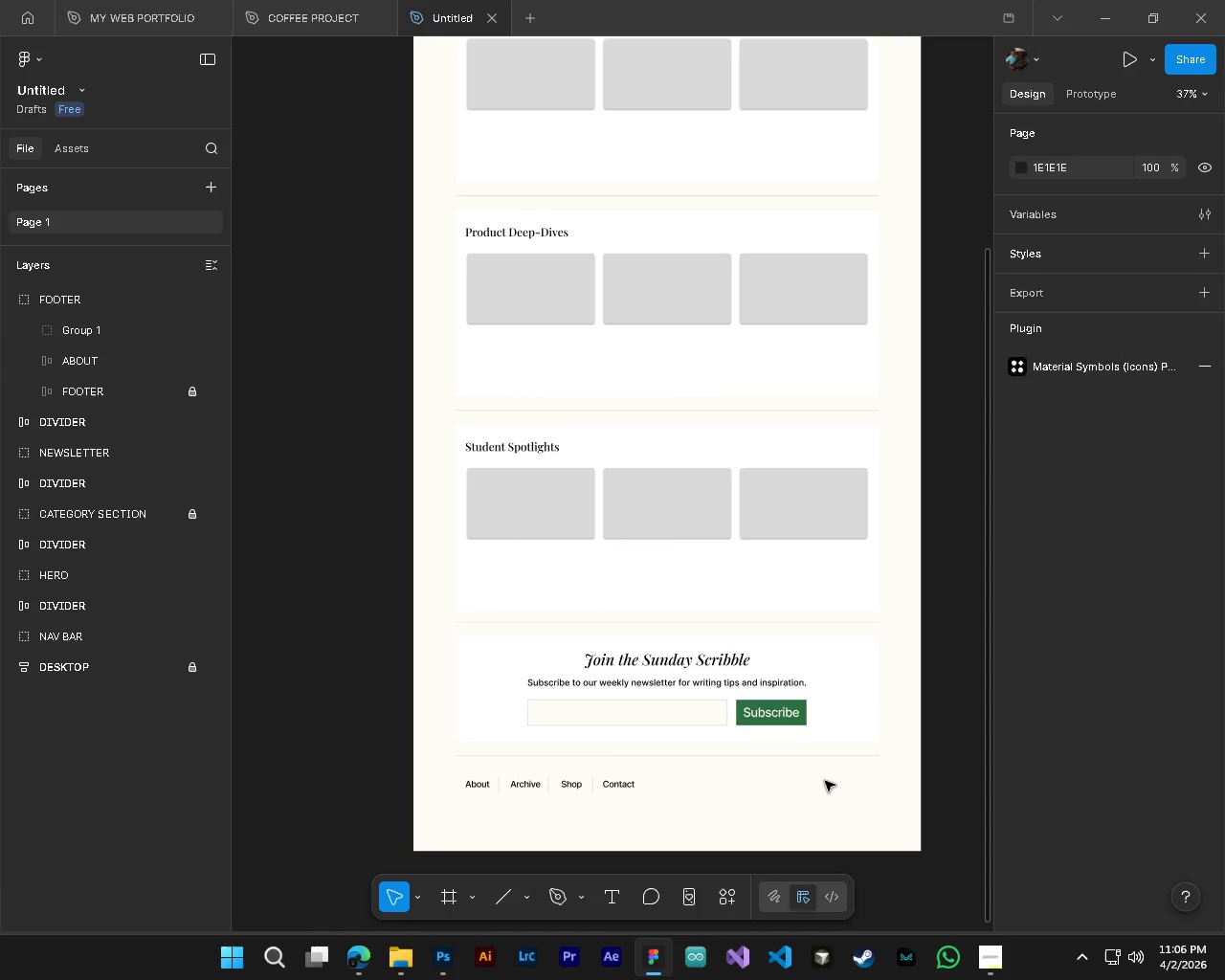 
hold_key(key=AltLeft, duration=0.56)
 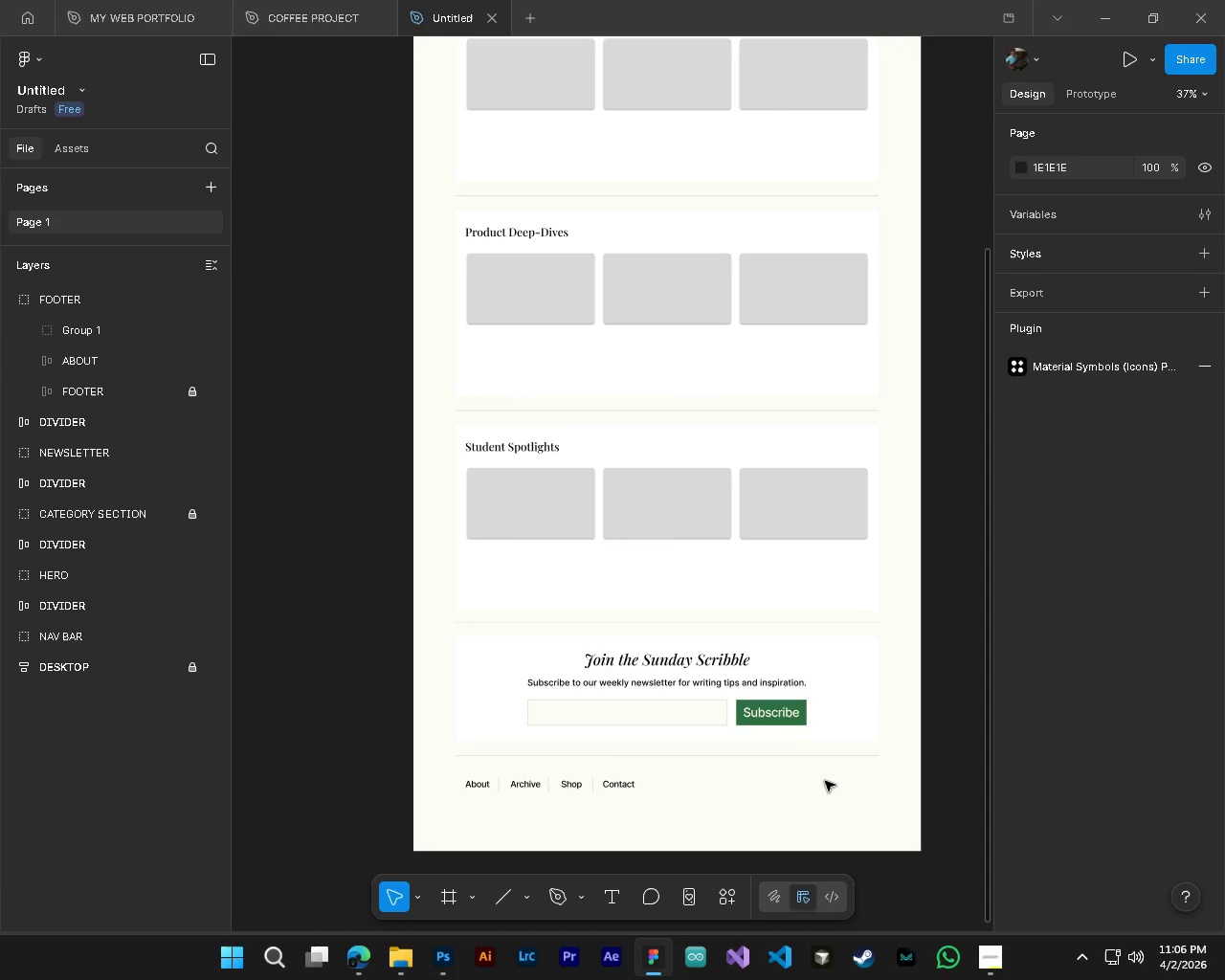 
scroll: coordinate [523, 718], scroll_direction: up, amount: 3.0
 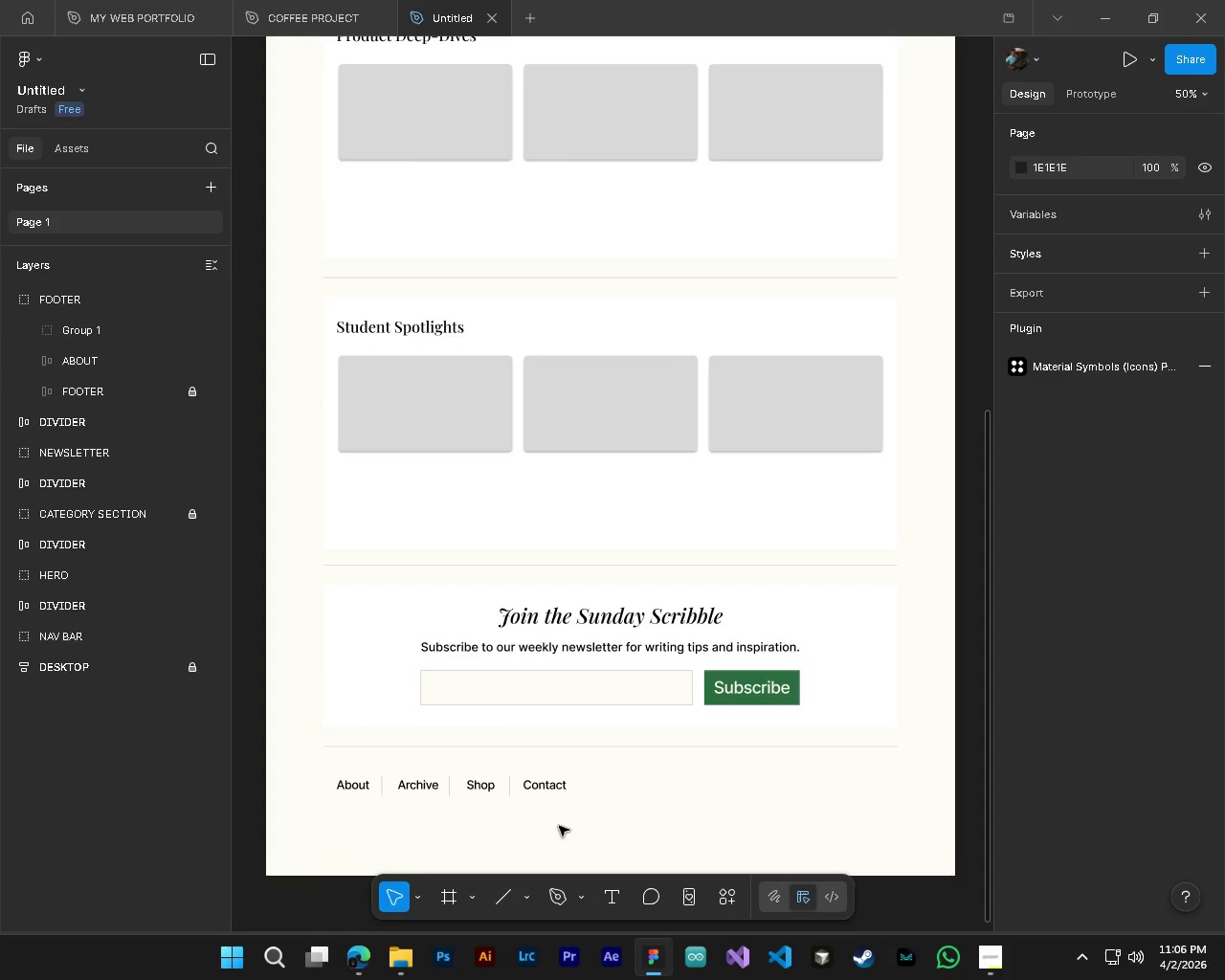 
scroll: coordinate [825, 781], scroll_direction: down, amount: 3.0
 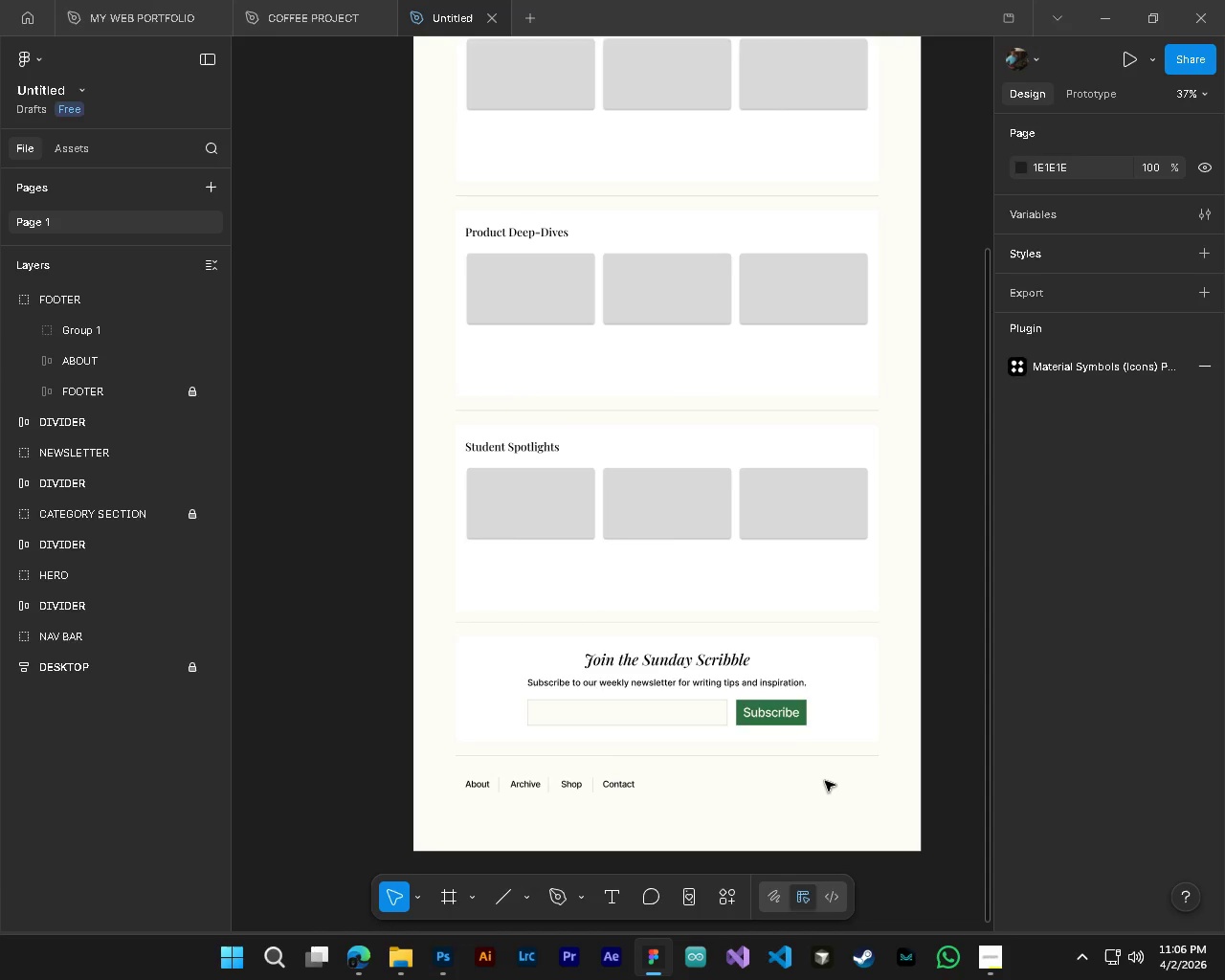 
wait(7.64)
 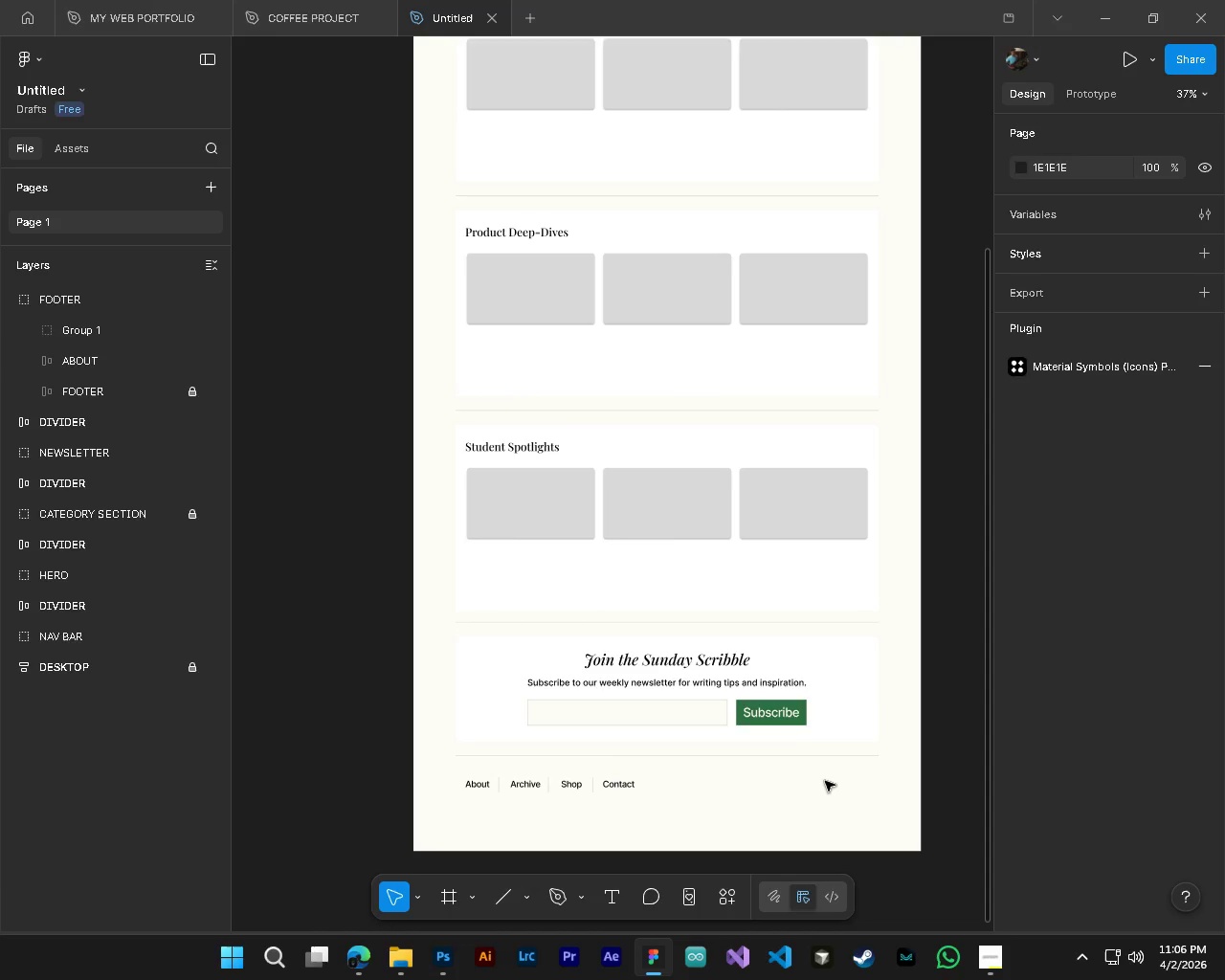 
hold_key(key=ControlLeft, duration=0.64)
 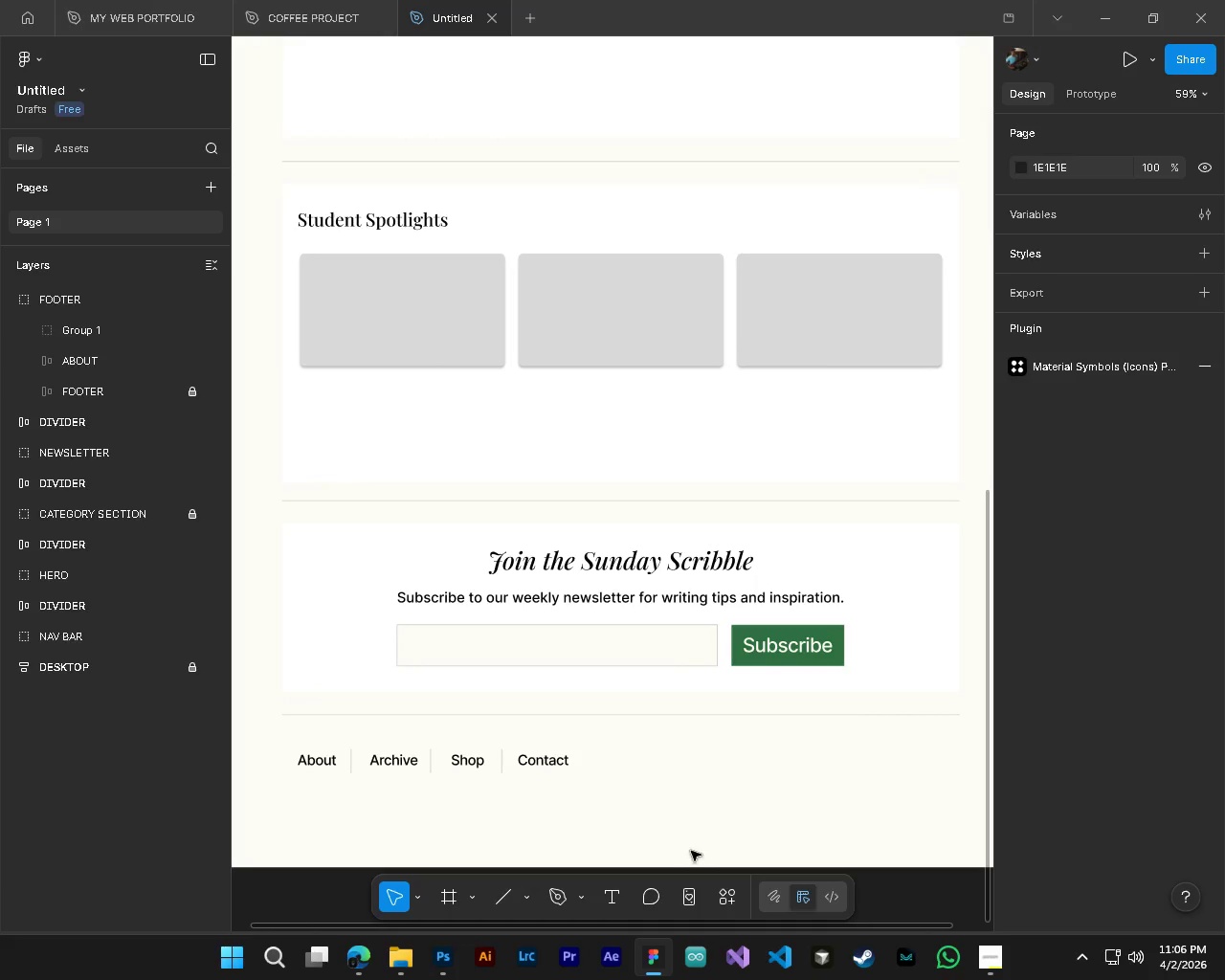 
hold_key(key=AltLeft, duration=0.59)
 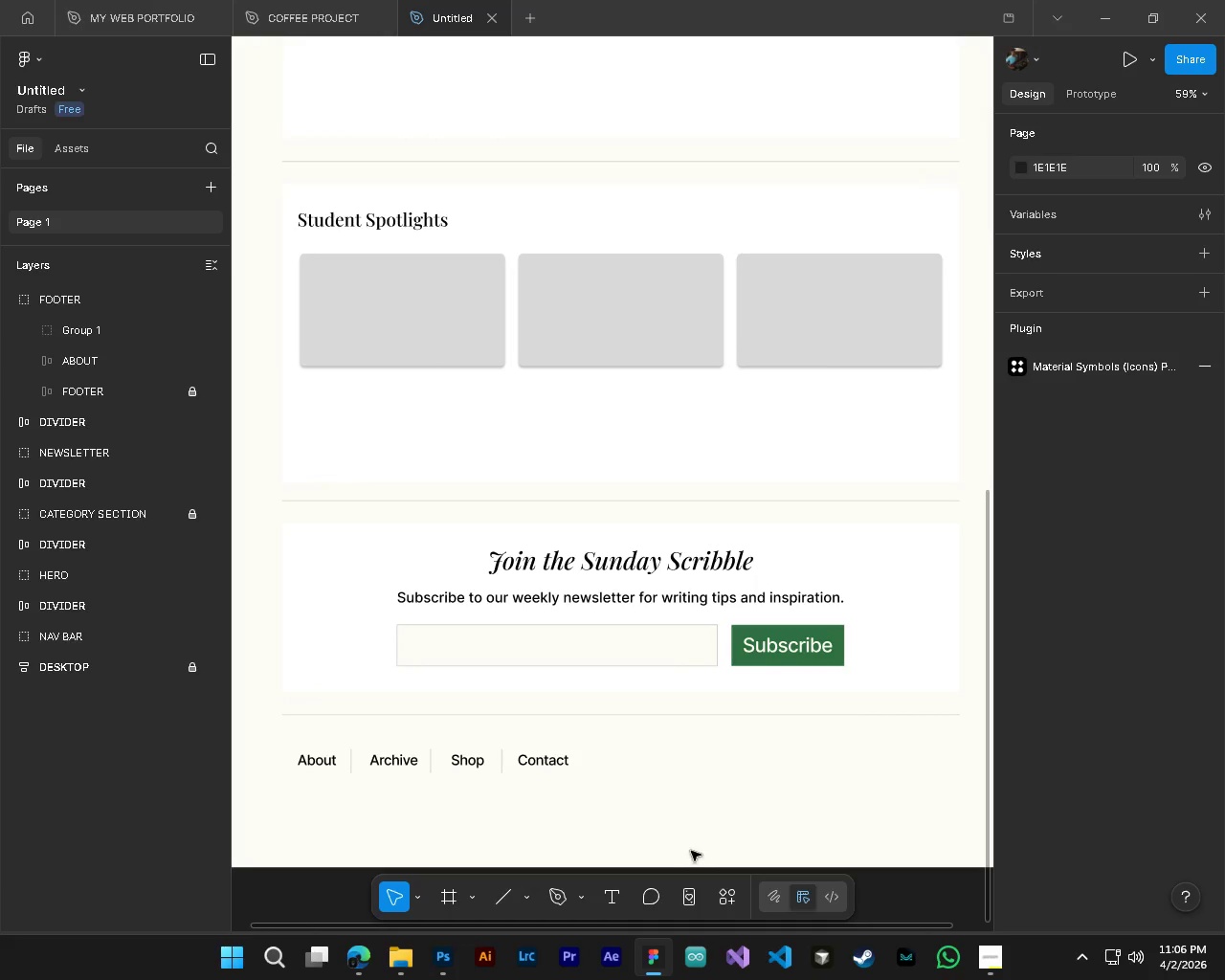 
hold_key(key=ControlLeft, duration=0.47)
 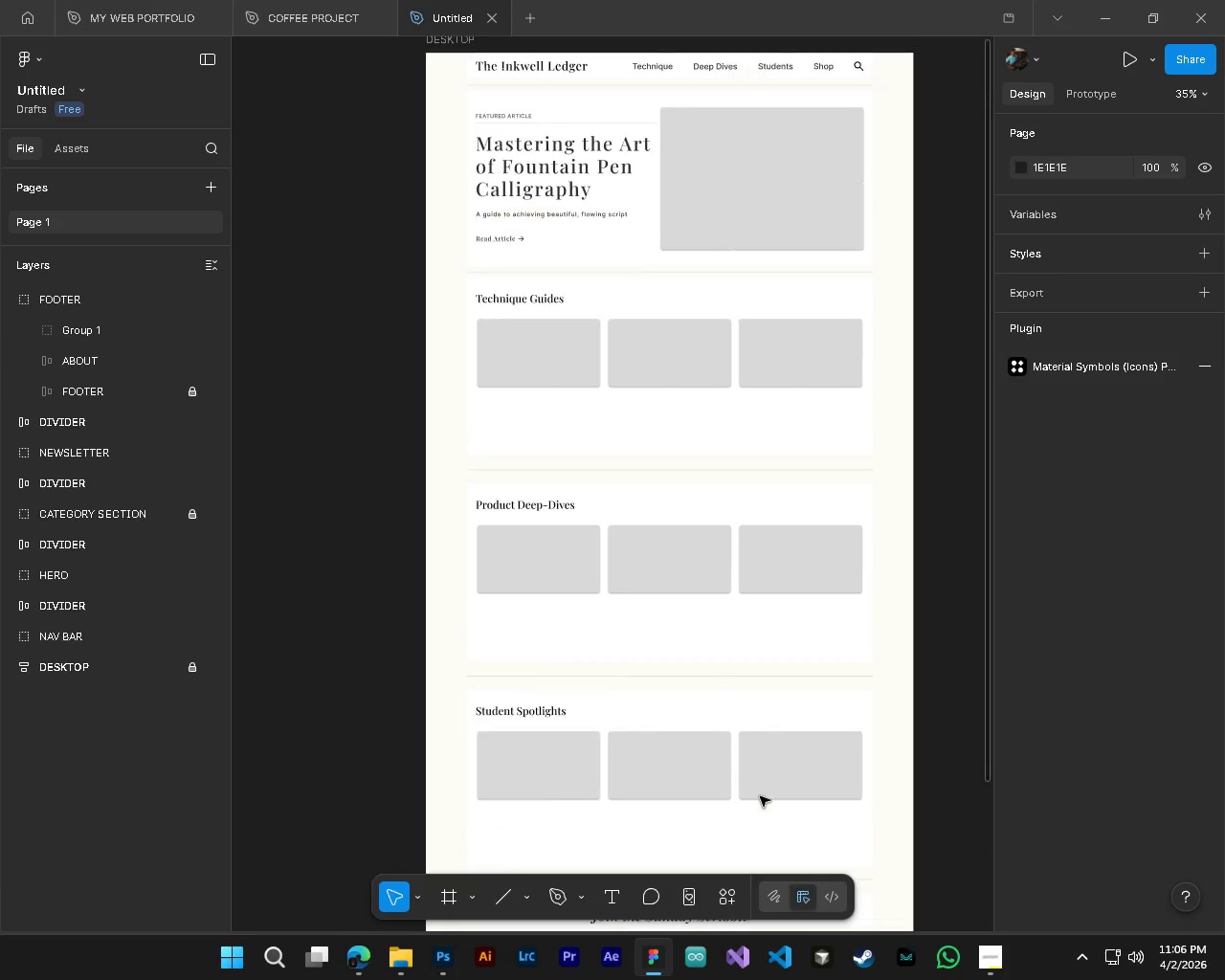 
hold_key(key=AltLeft, duration=0.41)
 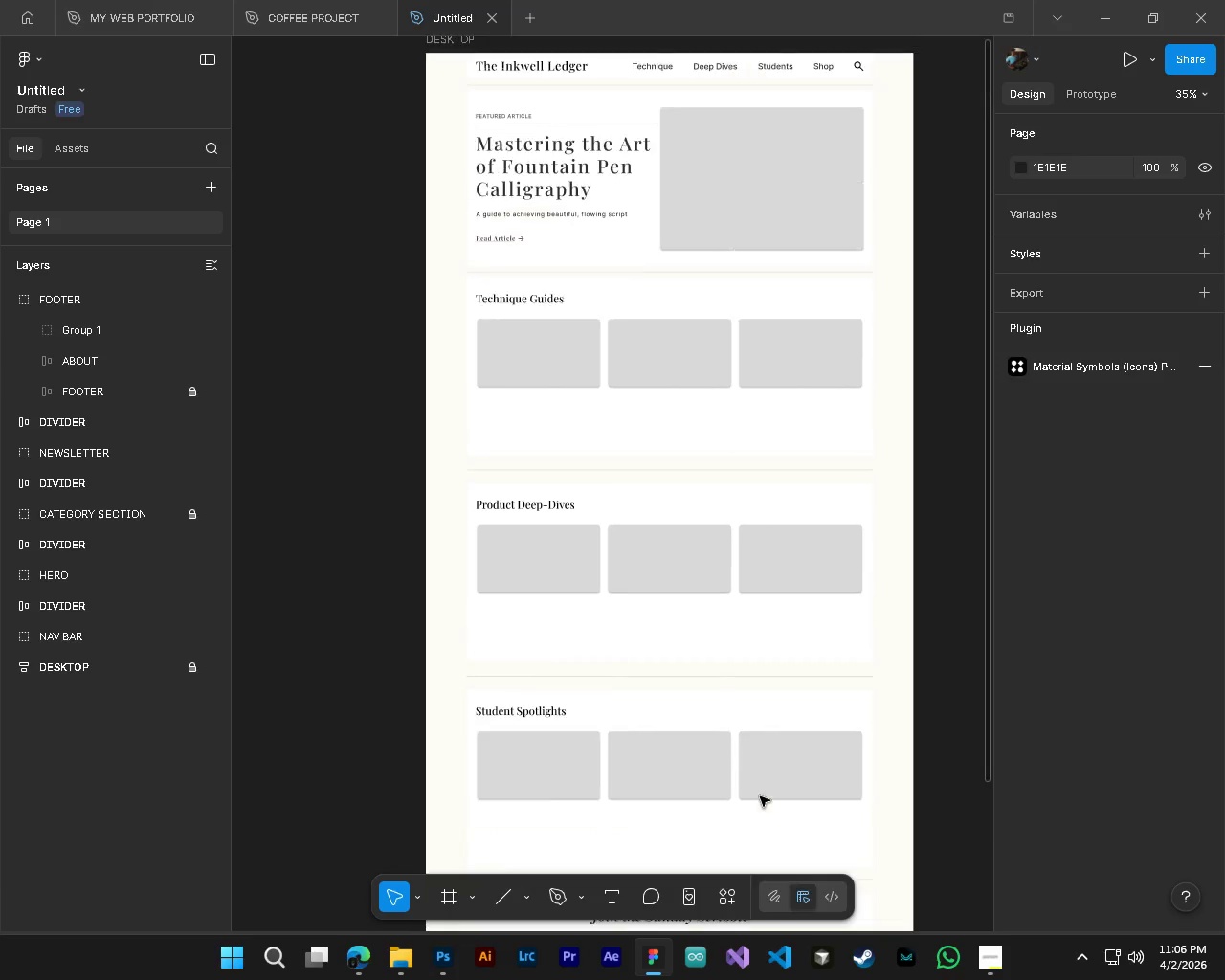 
scroll: coordinate [737, 822], scroll_direction: up, amount: 4.0
 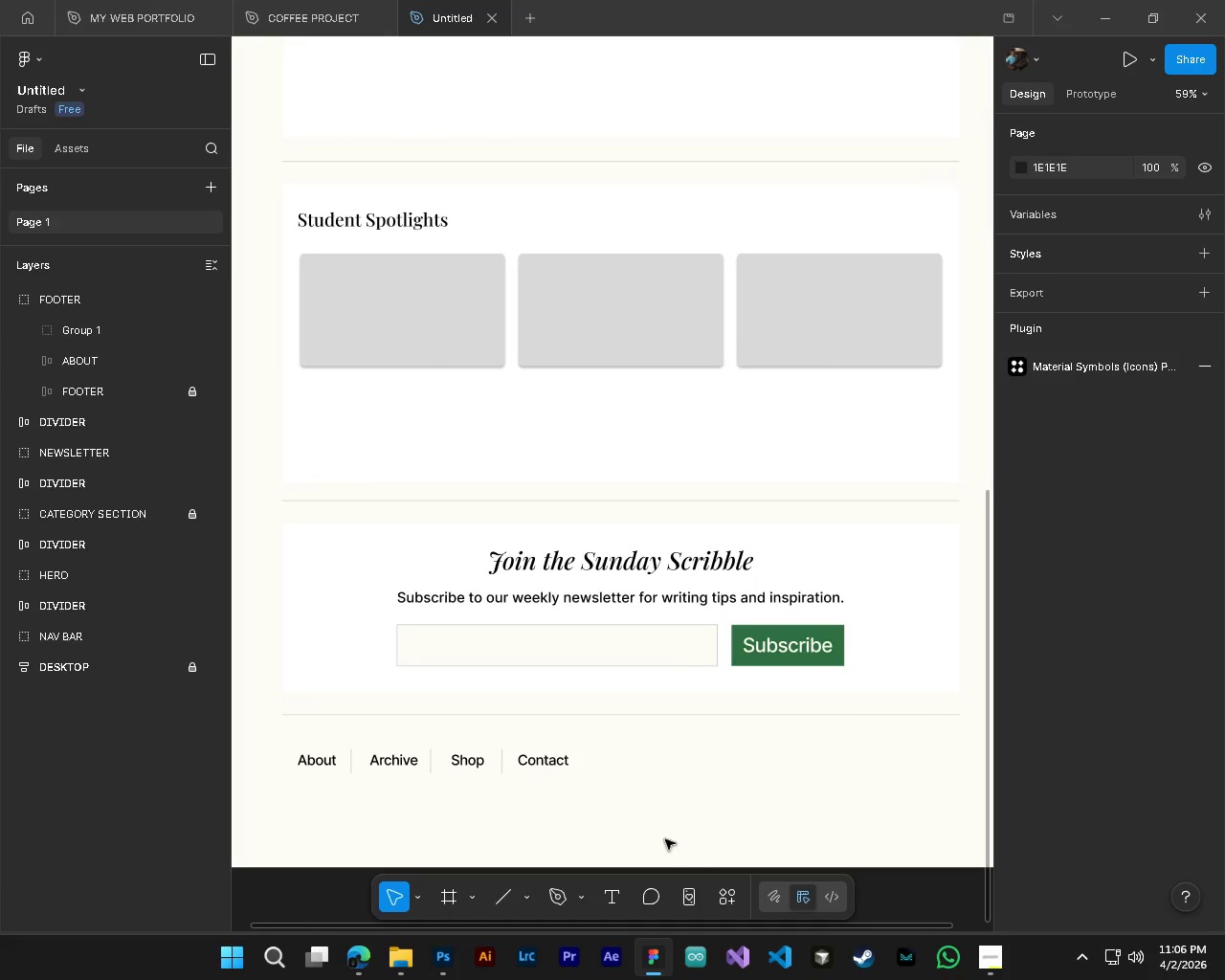 
hold_key(key=ShiftLeft, duration=0.5)
 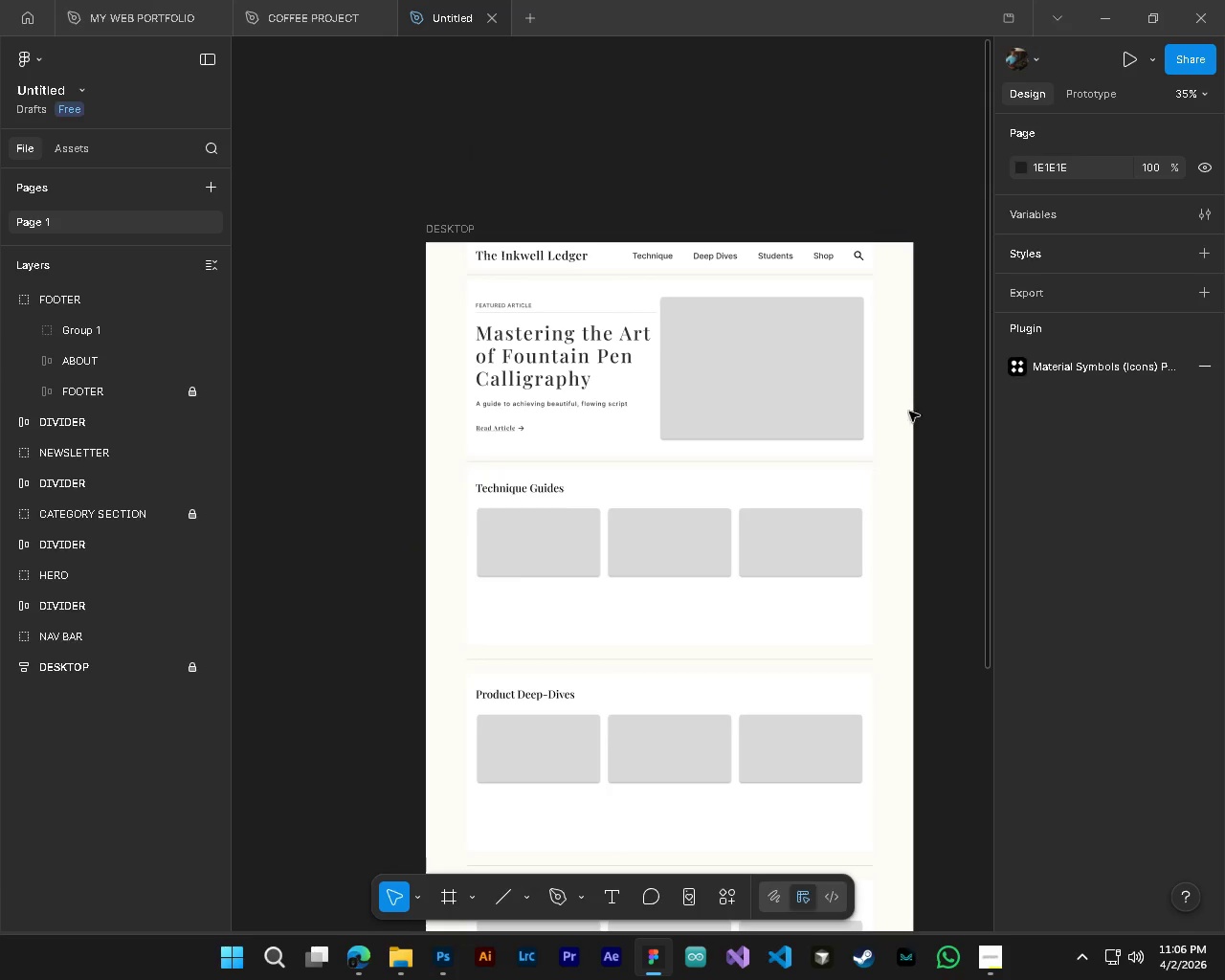 
scroll: coordinate [692, 851], scroll_direction: up, amount: 5.0
 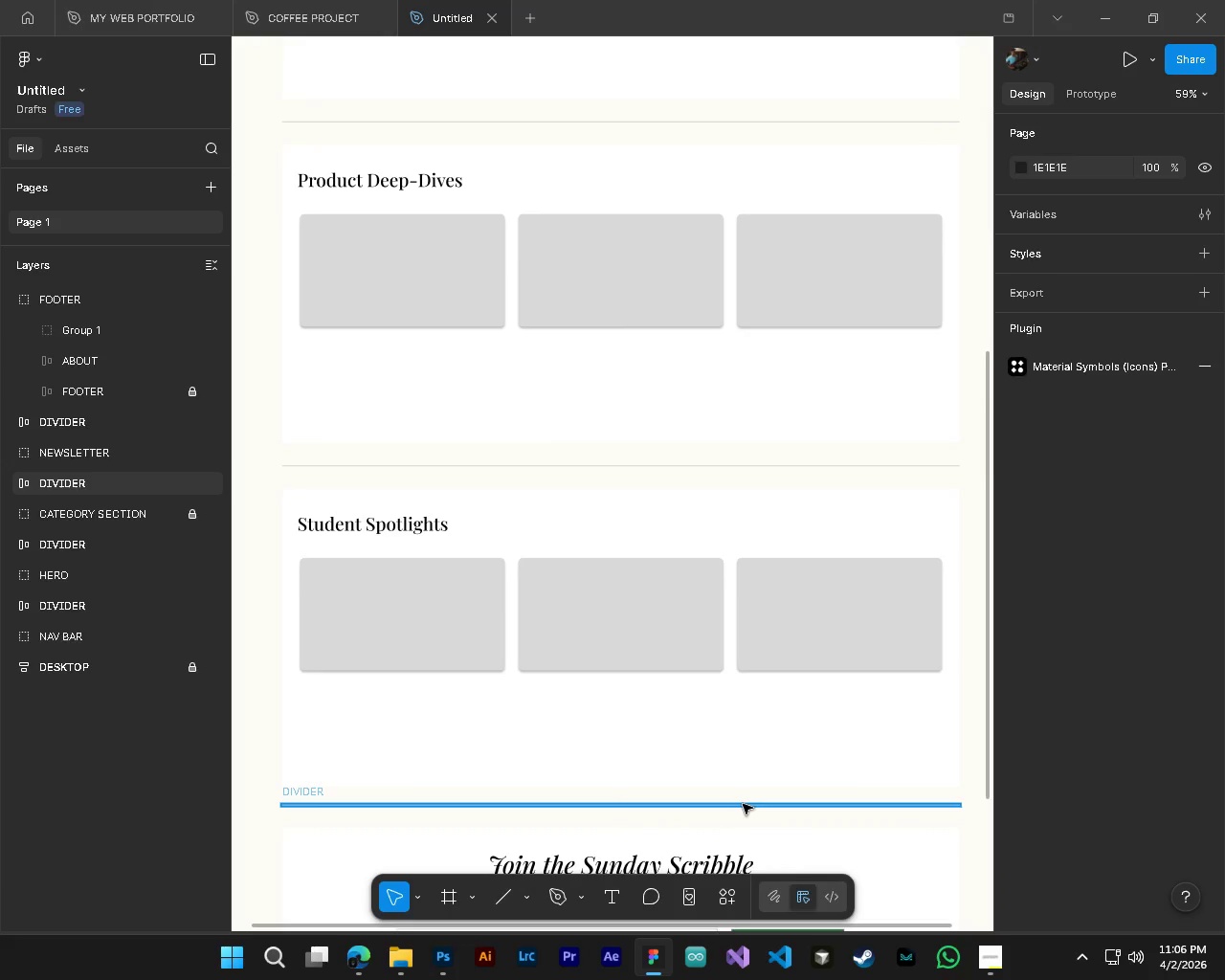 
key(Alt+Control+ControlLeft)
 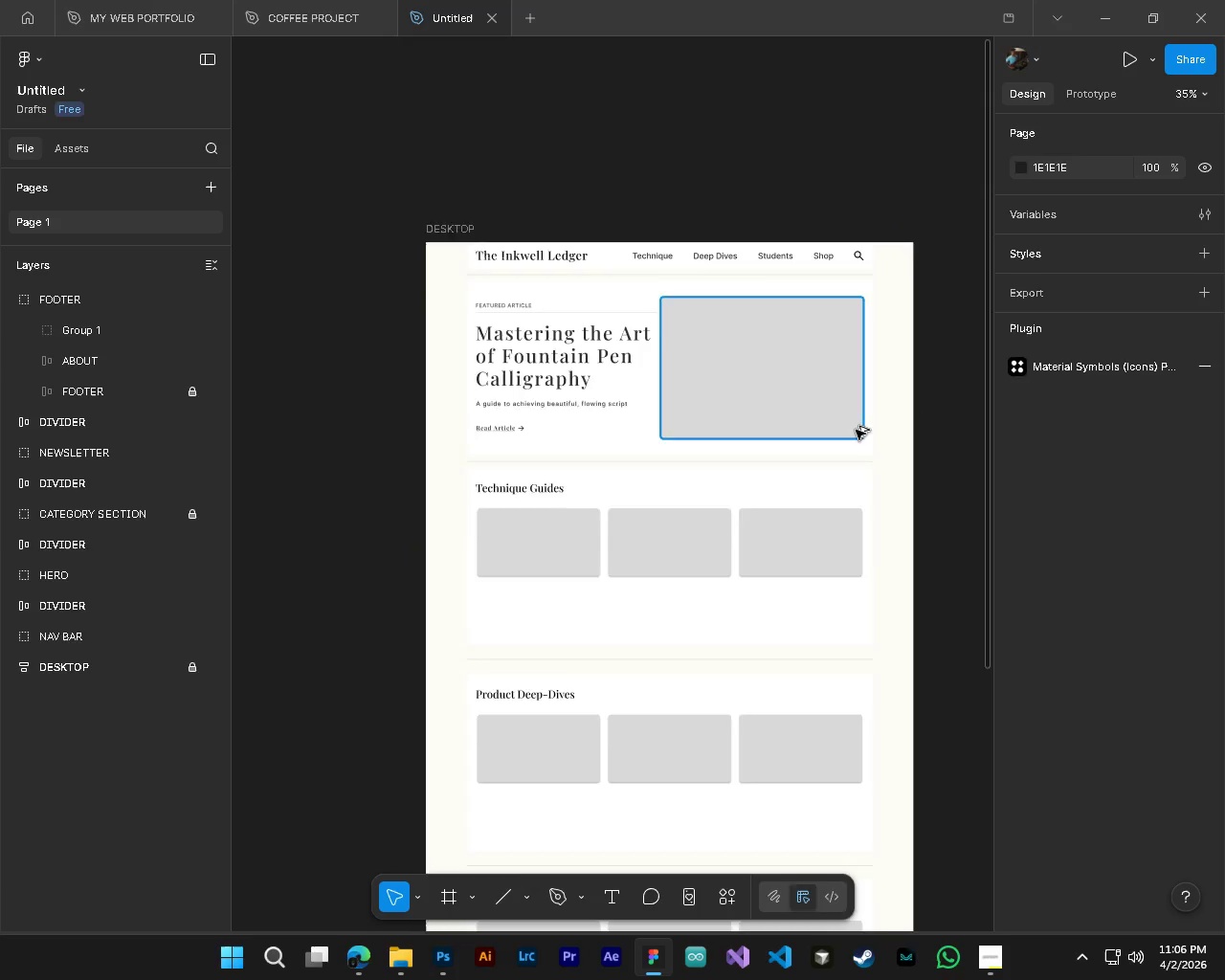 
key(Alt+AltLeft)
 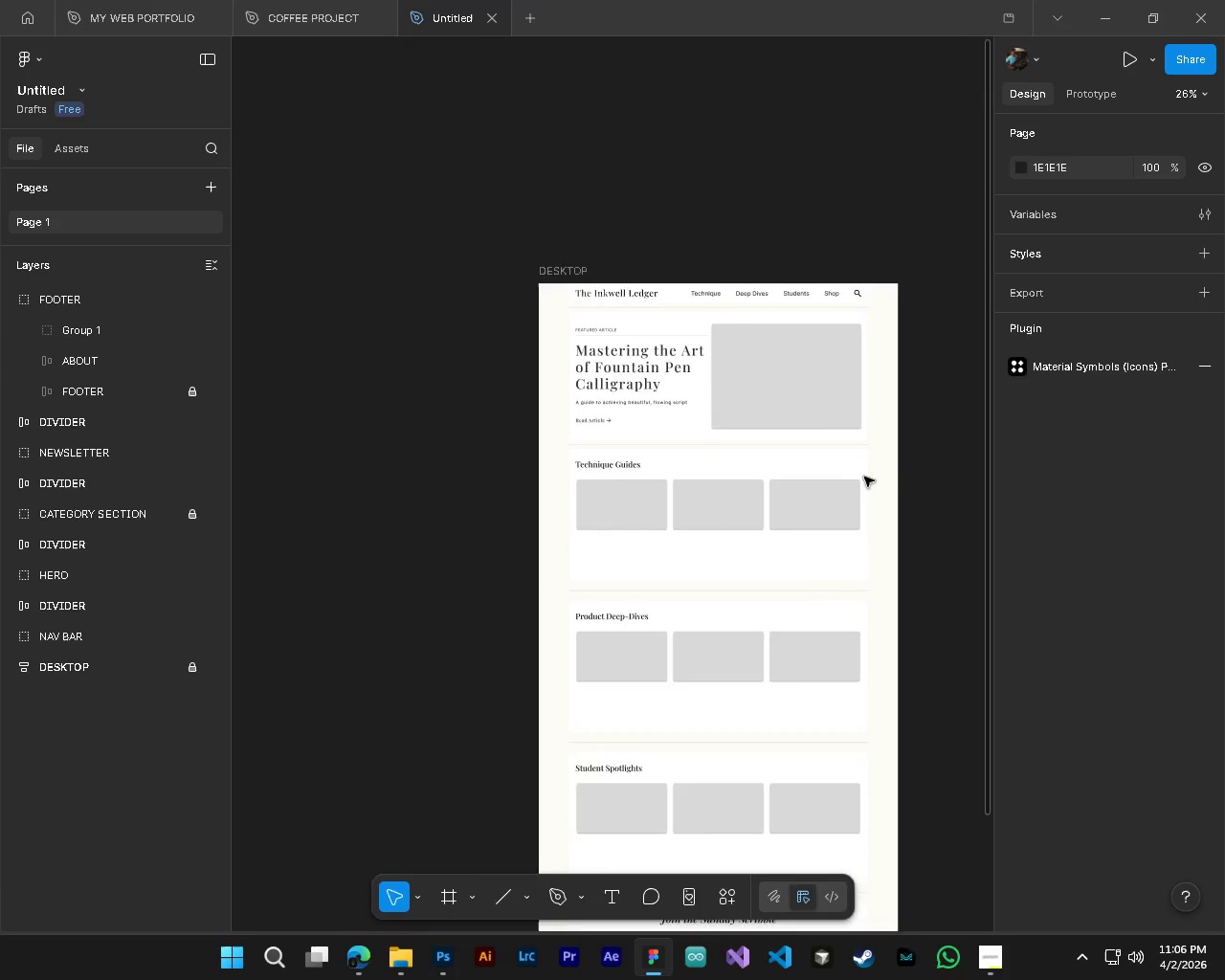 
scroll: coordinate [743, 804], scroll_direction: down, amount: 5.0
 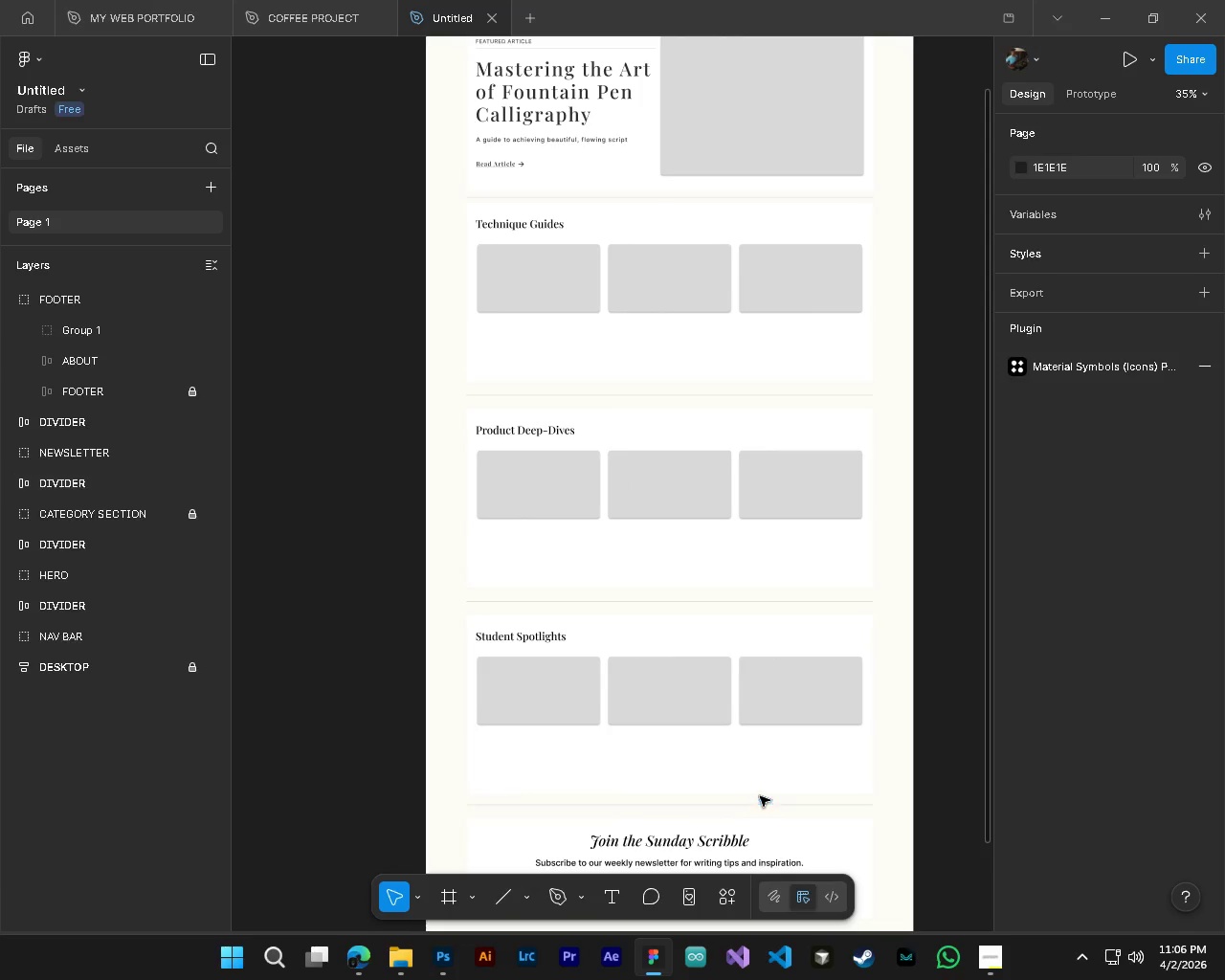 
hold_key(key=ShiftLeft, duration=1.3)
 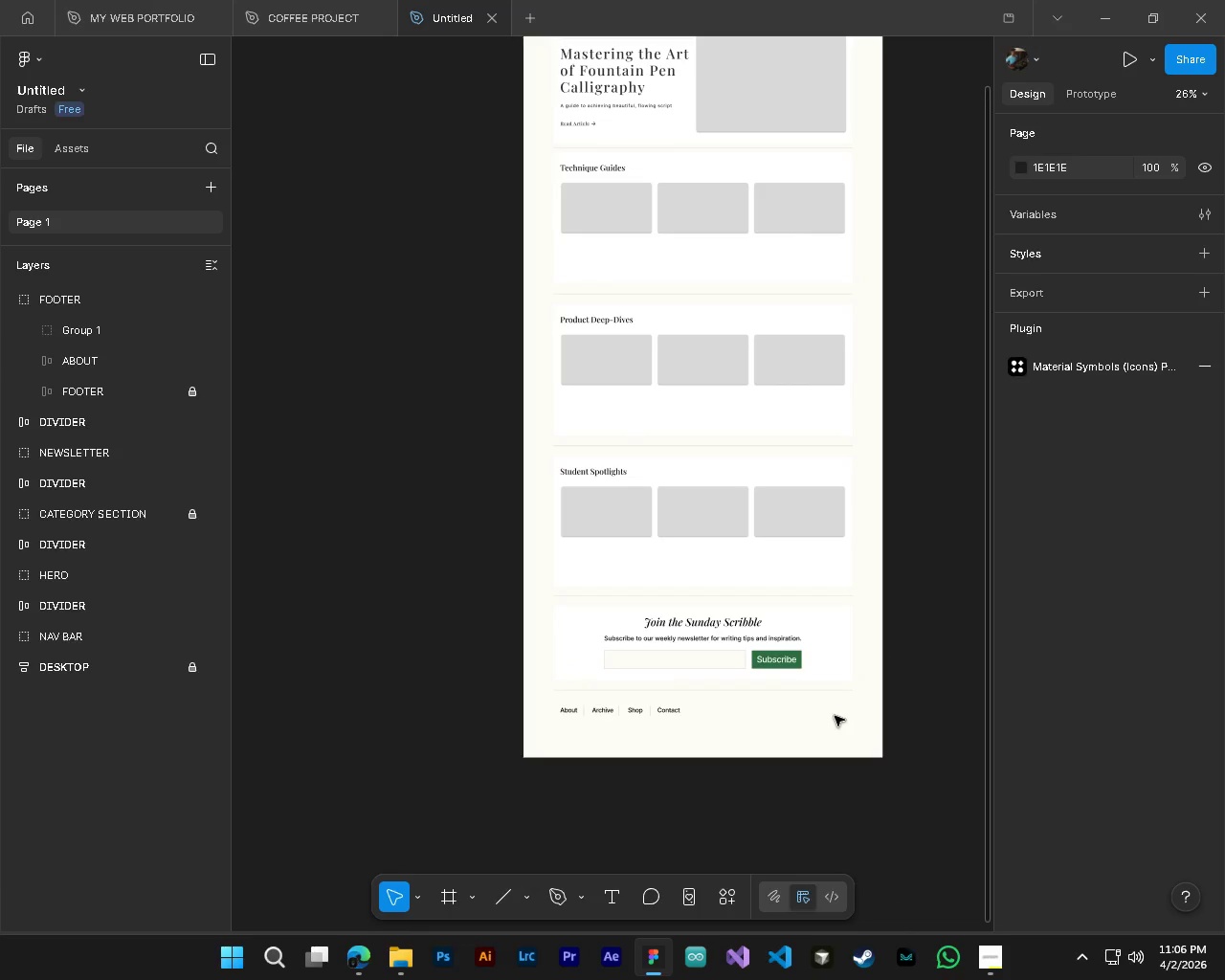 
scroll: coordinate [805, 363], scroll_direction: up, amount: 7.0
 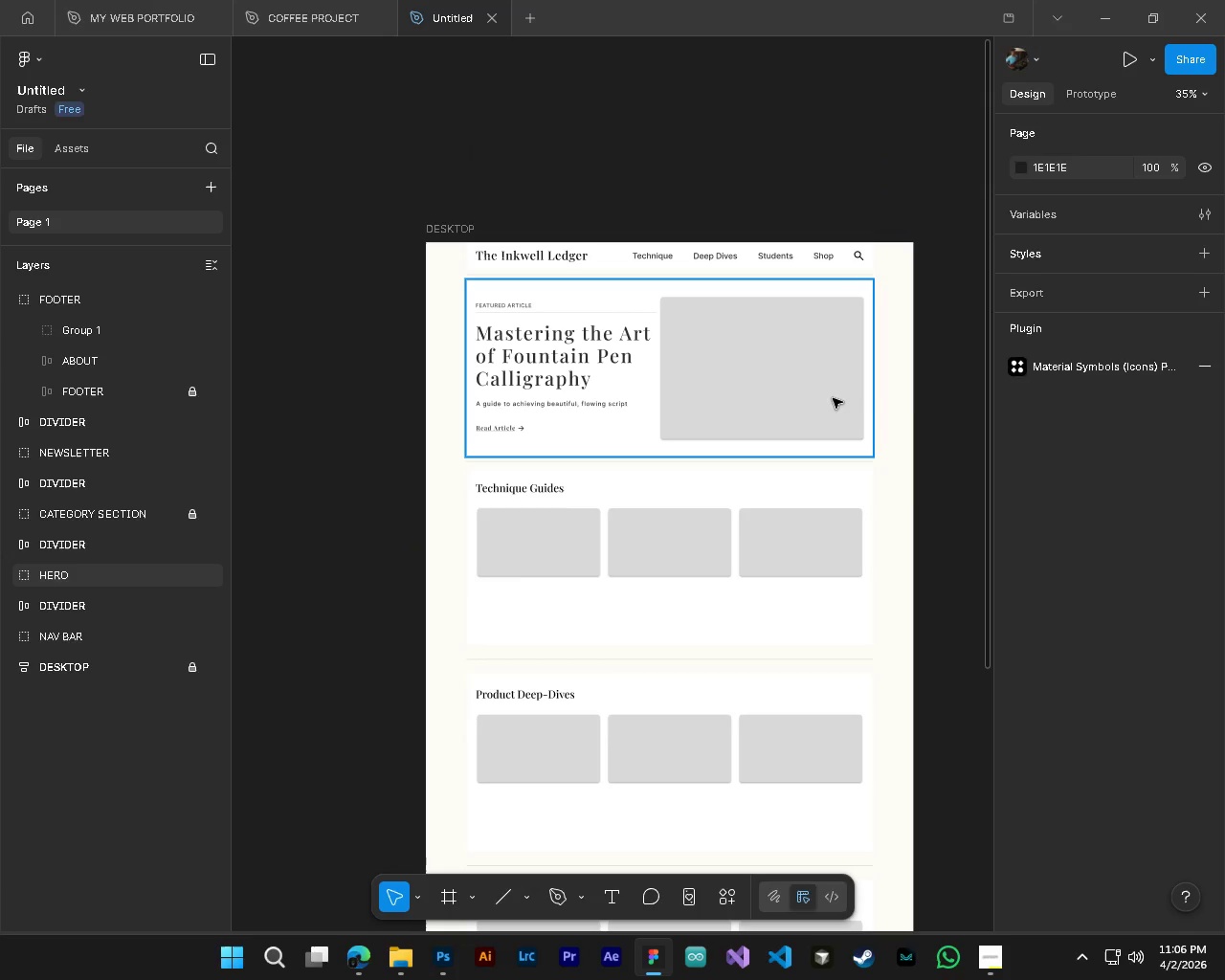 
scroll: coordinate [888, 648], scroll_direction: down, amount: 10.0
 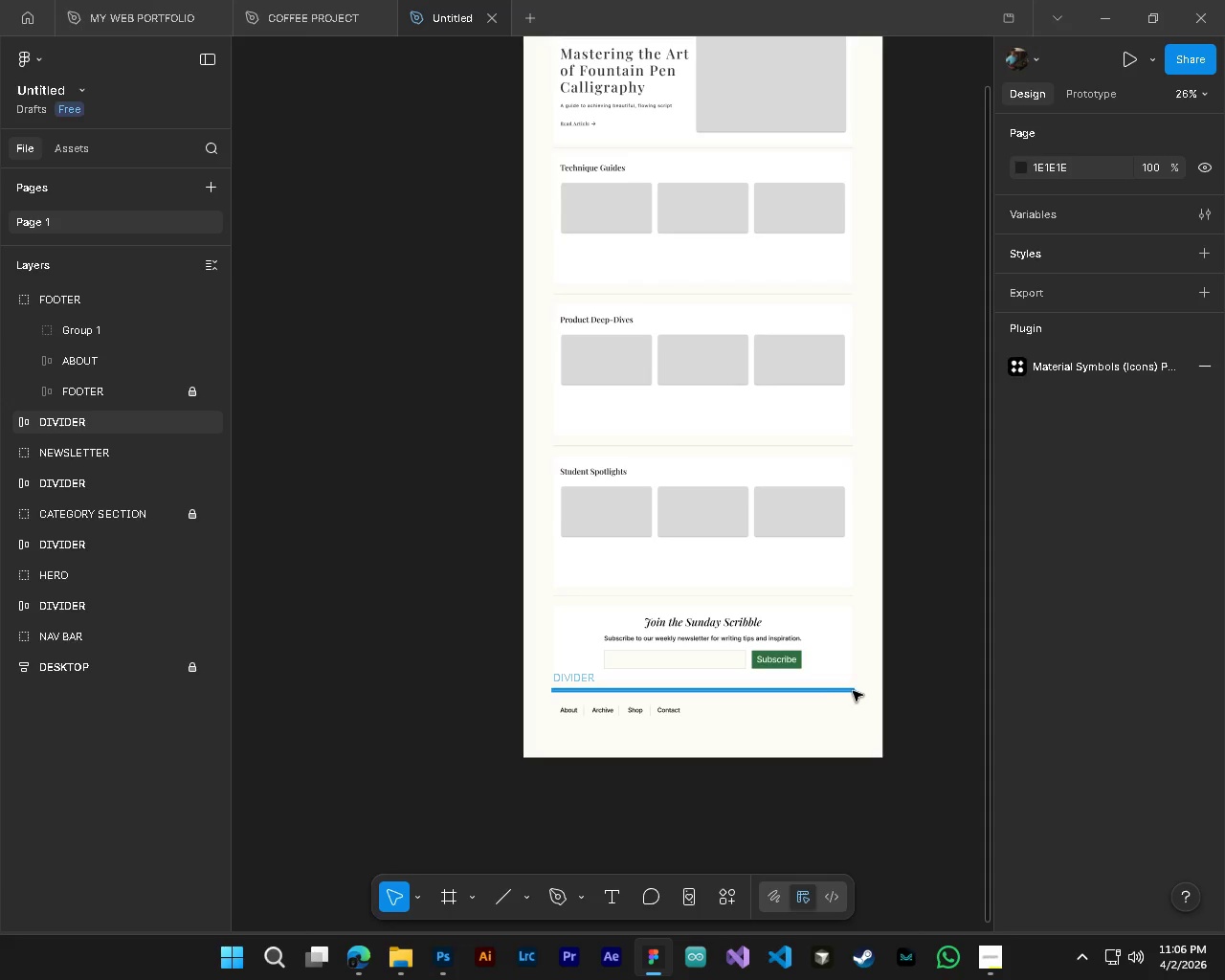 
hold_key(key=AltLeft, duration=0.73)
 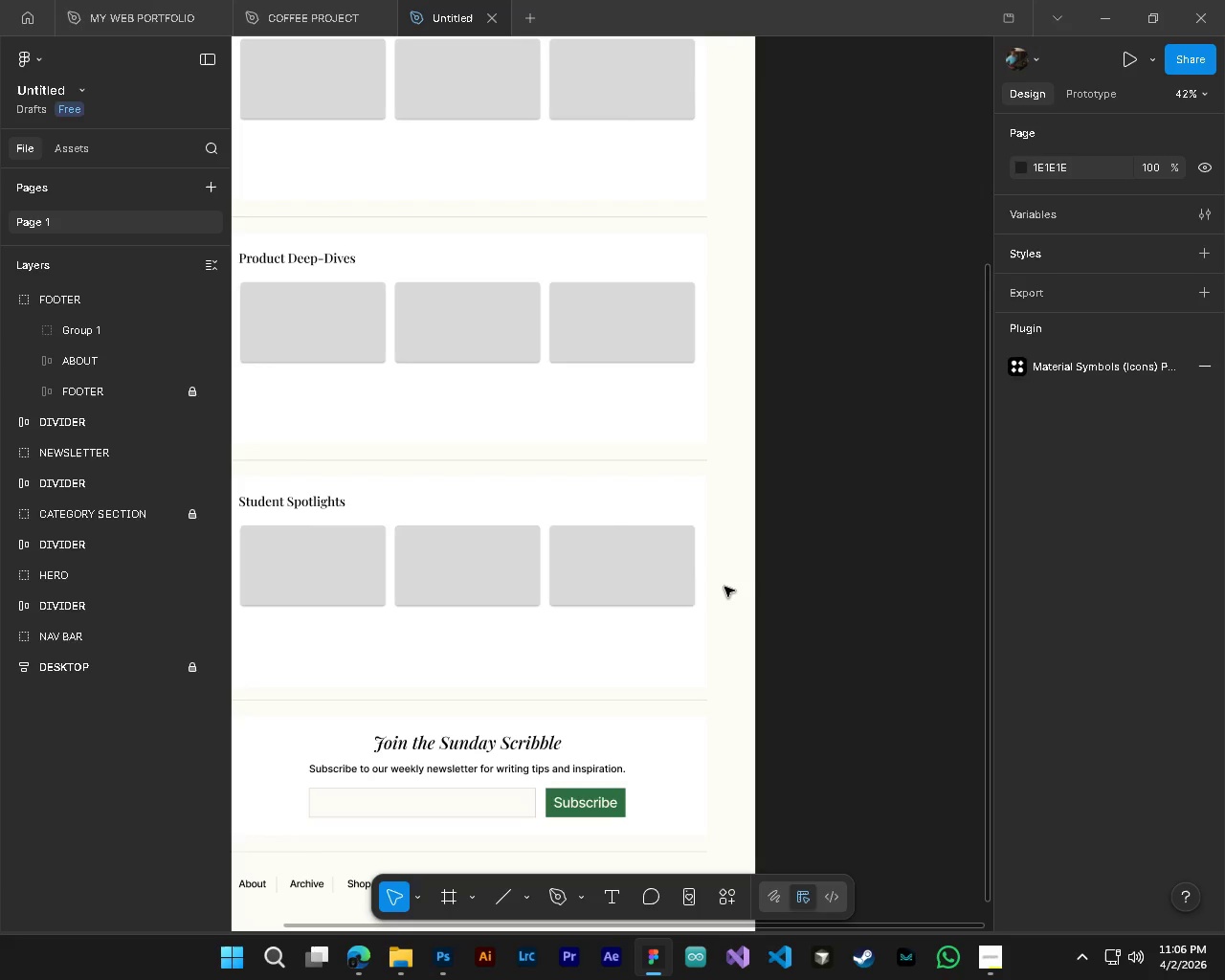 
hold_key(key=ControlLeft, duration=0.72)
 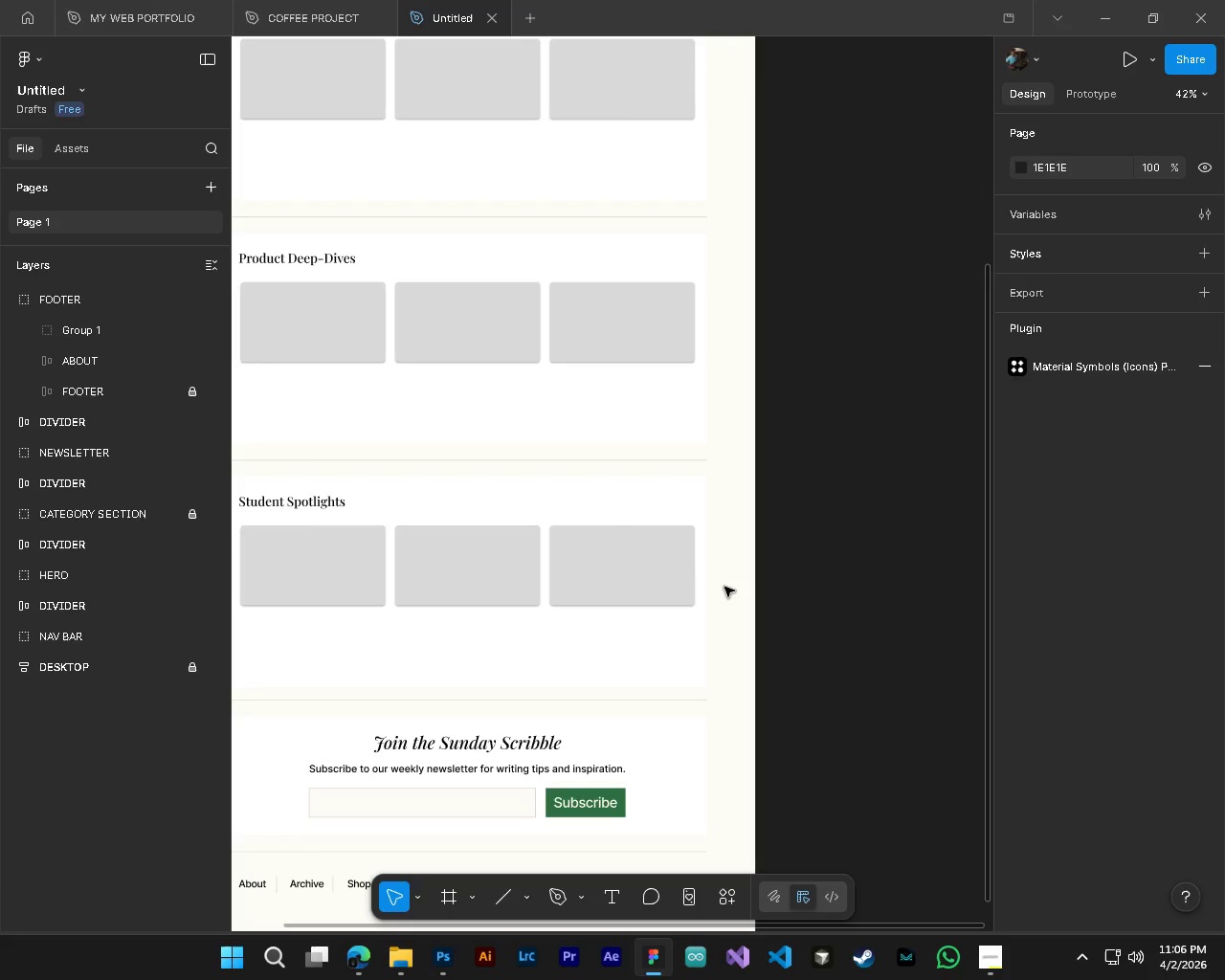 
hold_key(key=ShiftLeft, duration=0.55)
 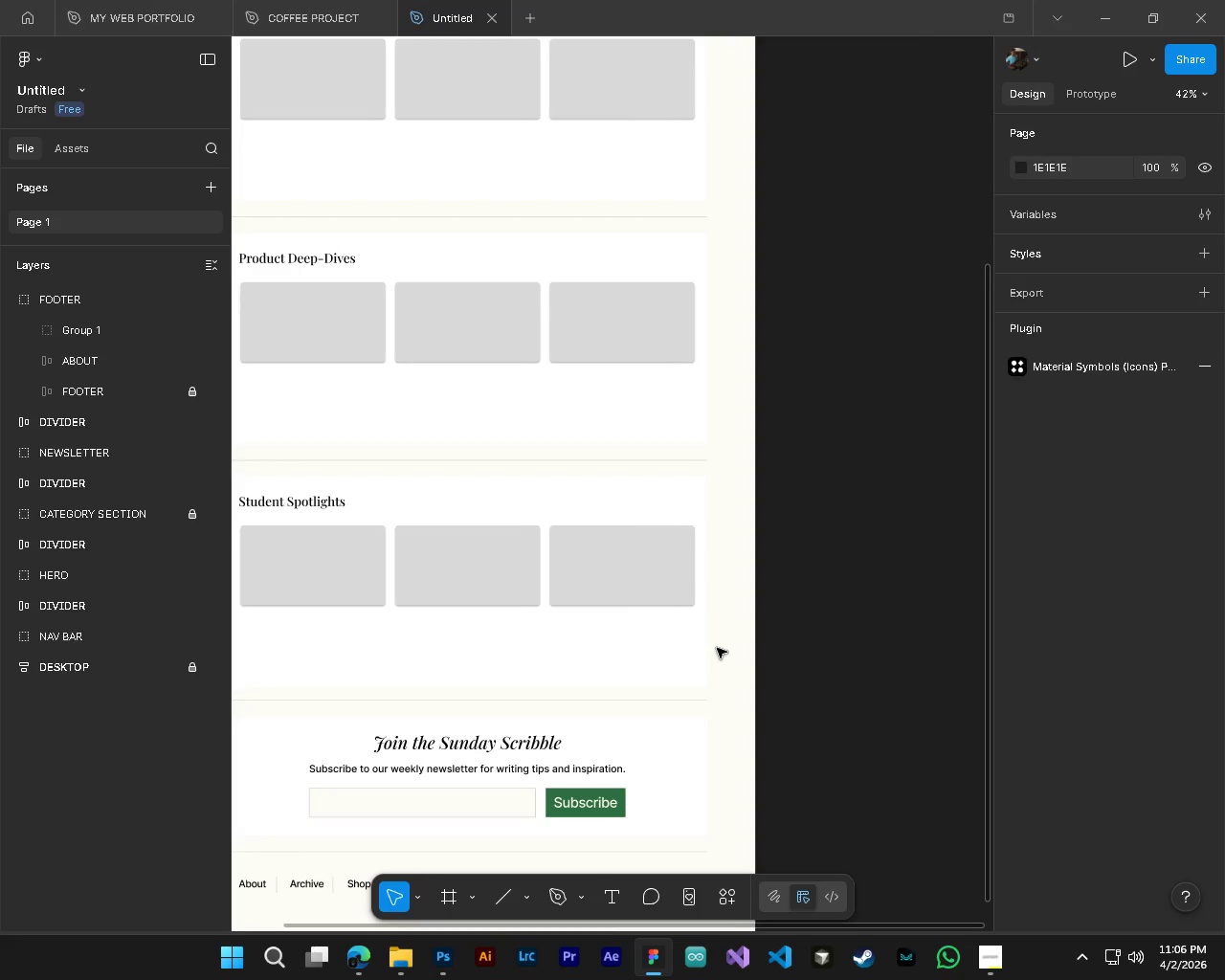 
hold_key(key=ShiftLeft, duration=0.48)
 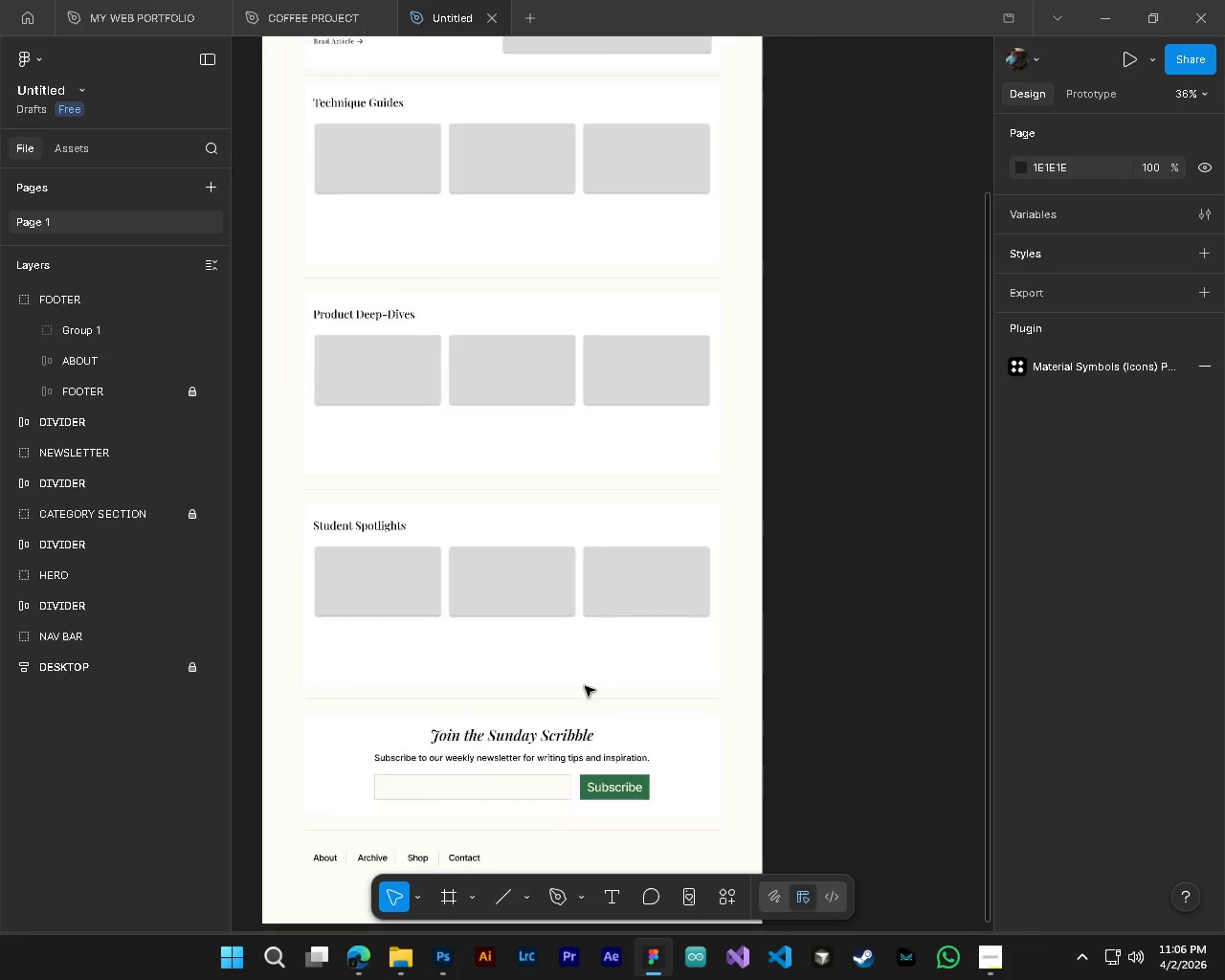 
hold_key(key=AltLeft, duration=0.33)
 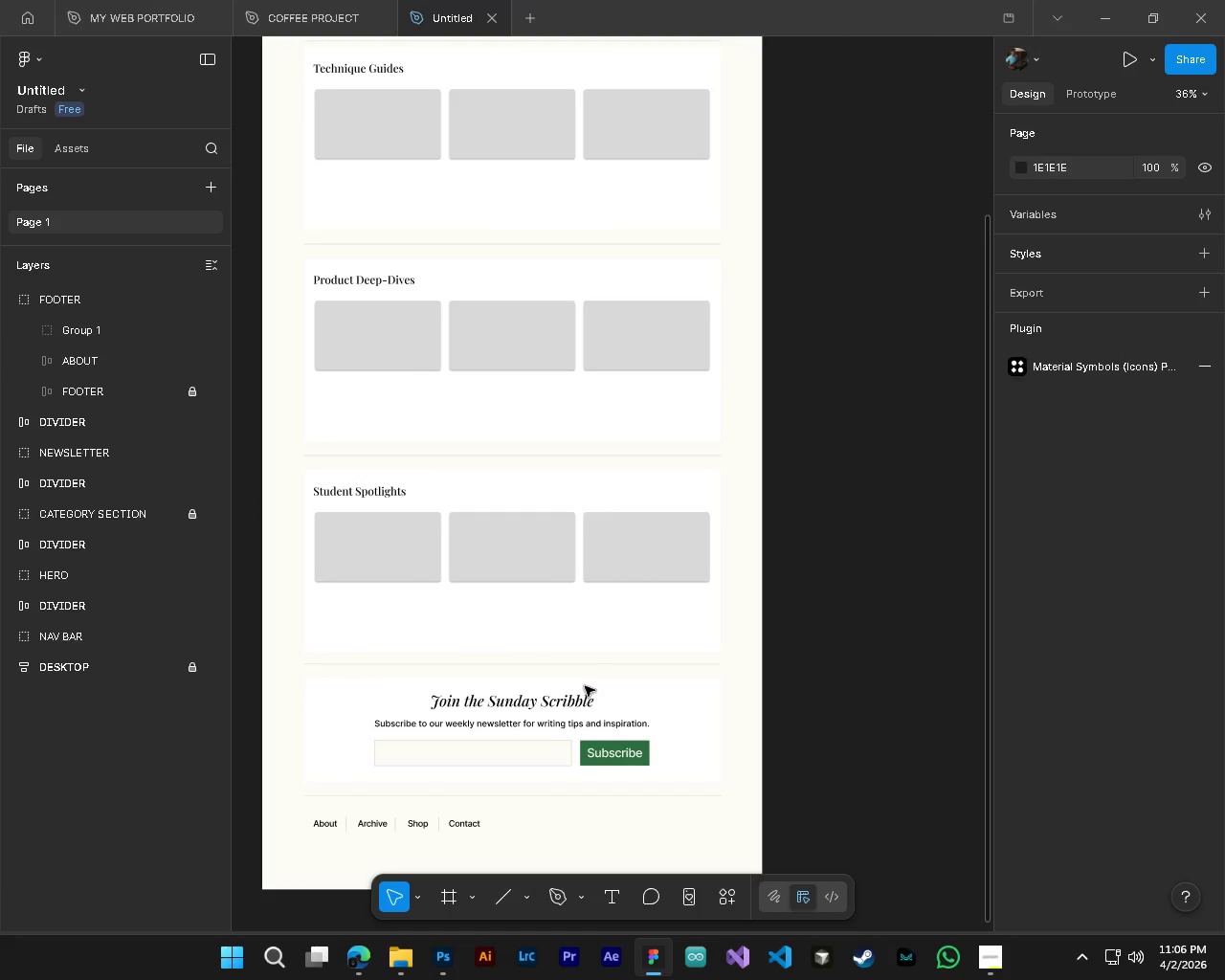 
hold_key(key=ControlLeft, duration=0.31)
 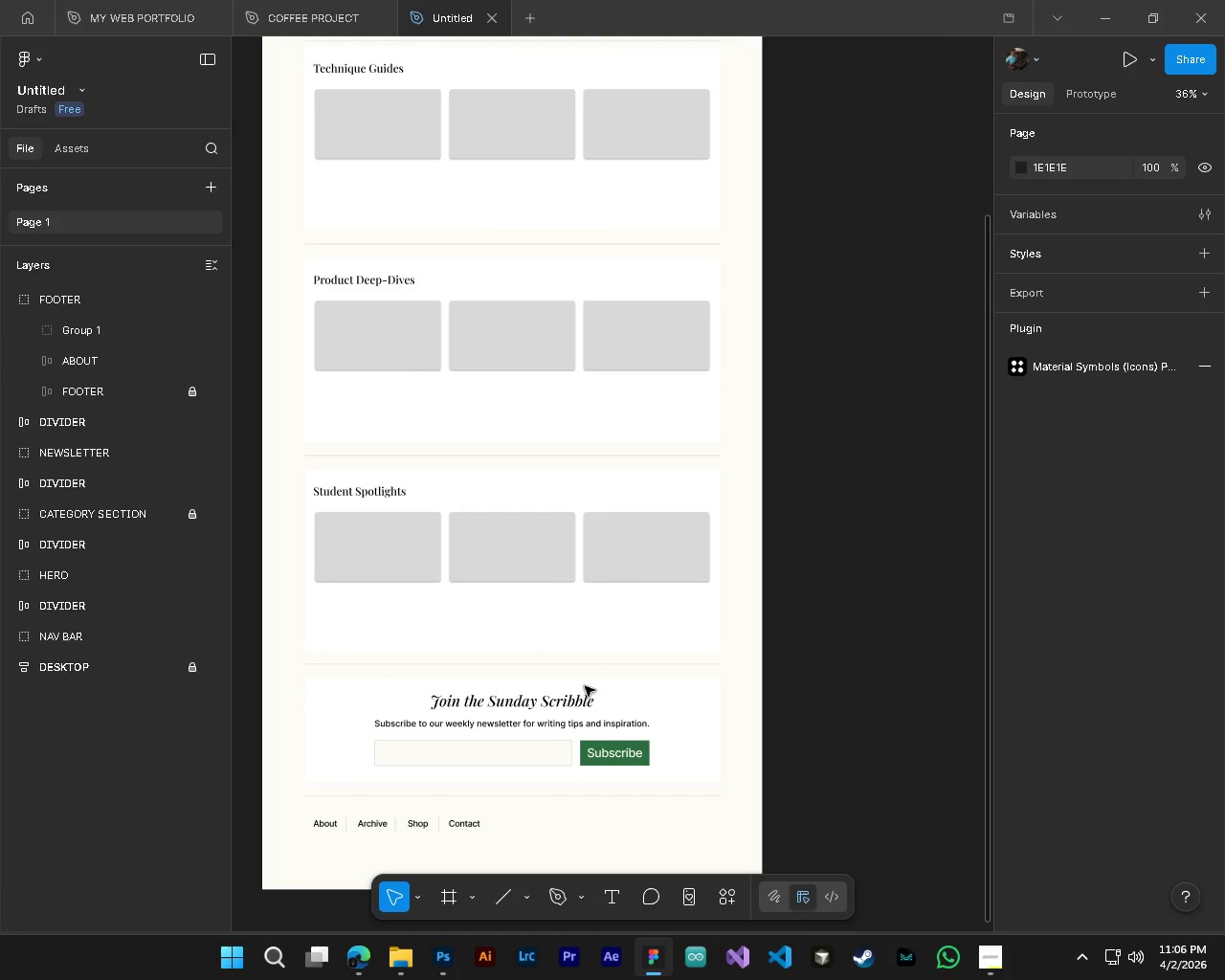 
scroll: coordinate [916, 623], scroll_direction: up, amount: 2.0
 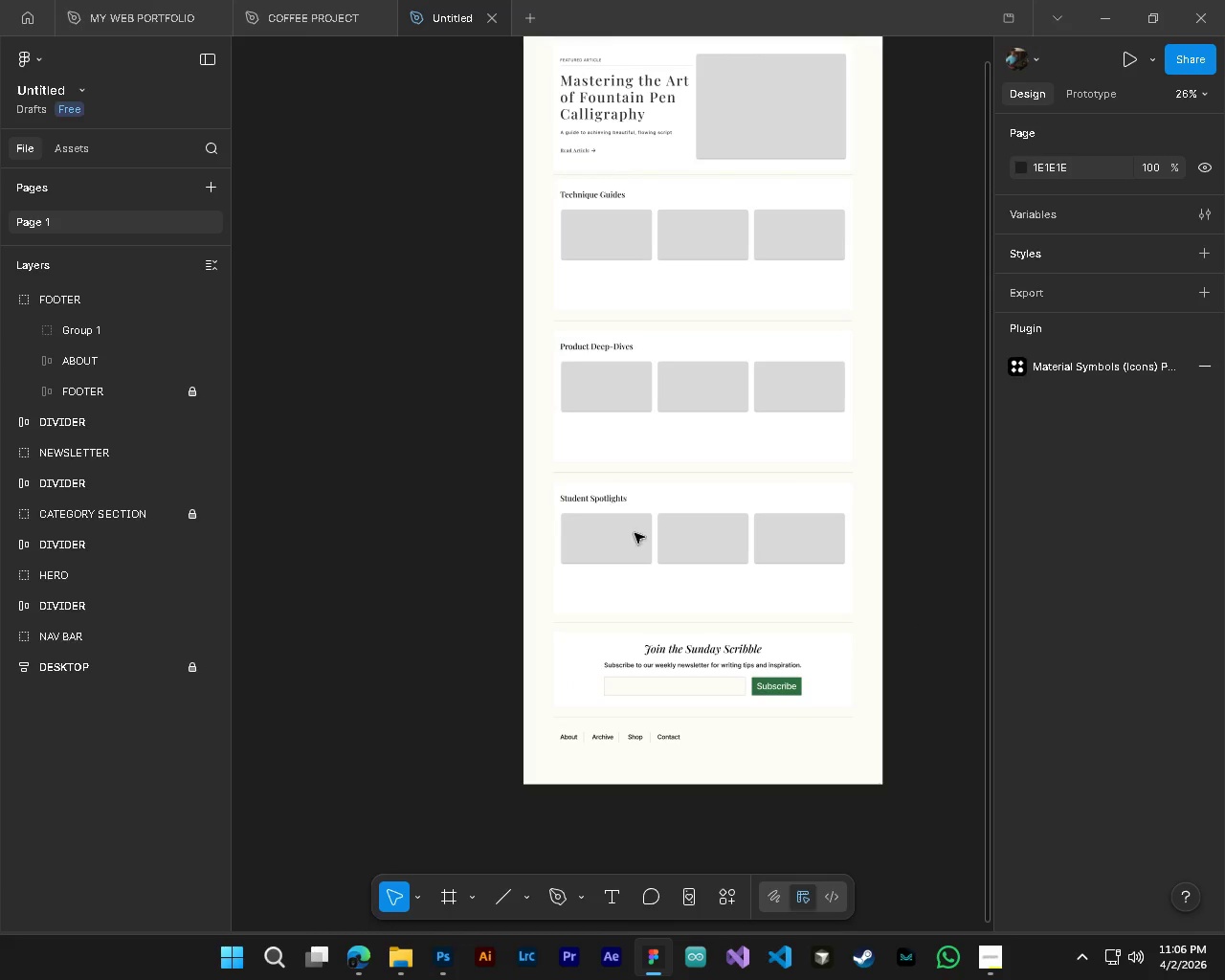 
hold_key(key=ShiftLeft, duration=0.38)
 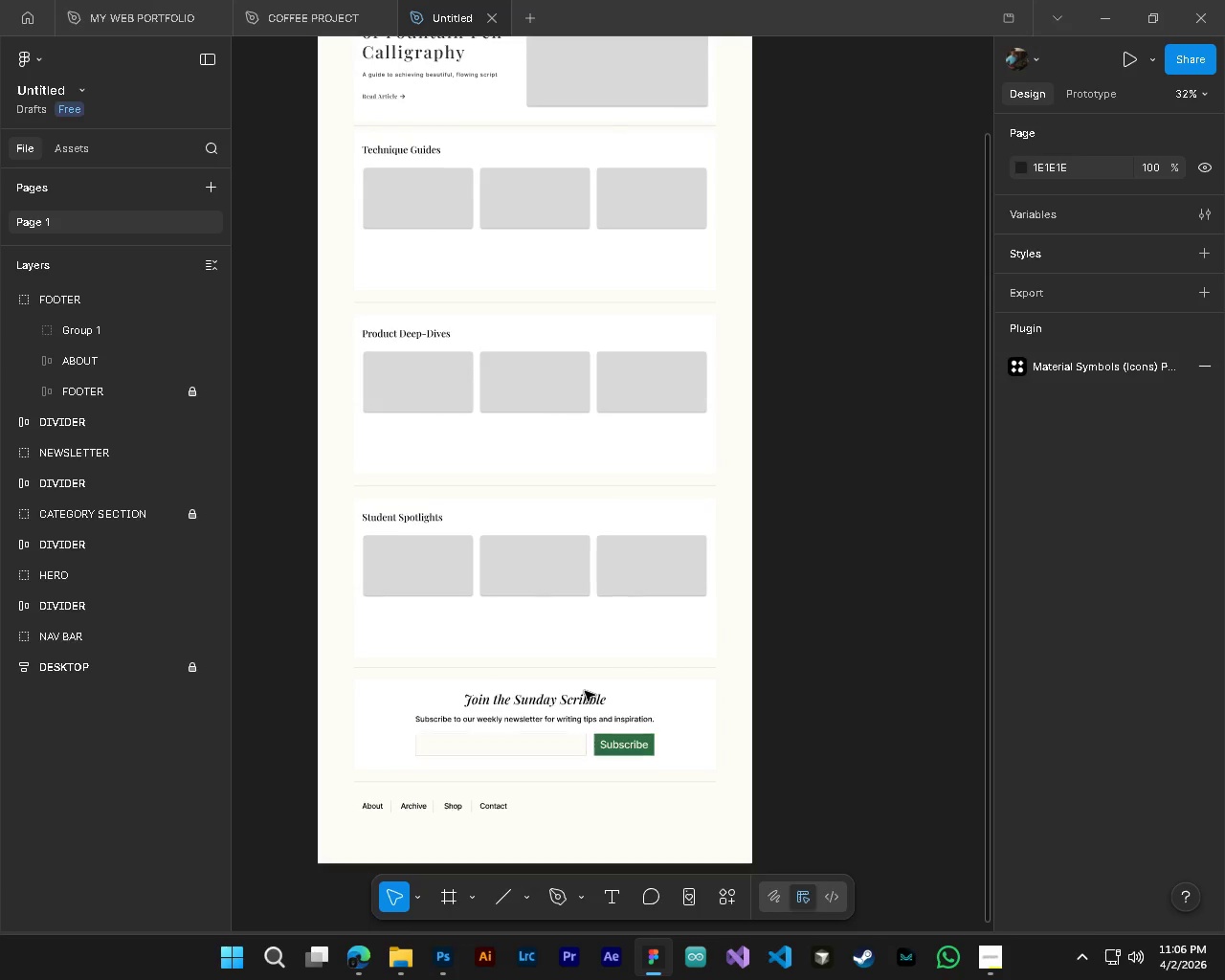 
scroll: coordinate [590, 494], scroll_direction: up, amount: 4.0
 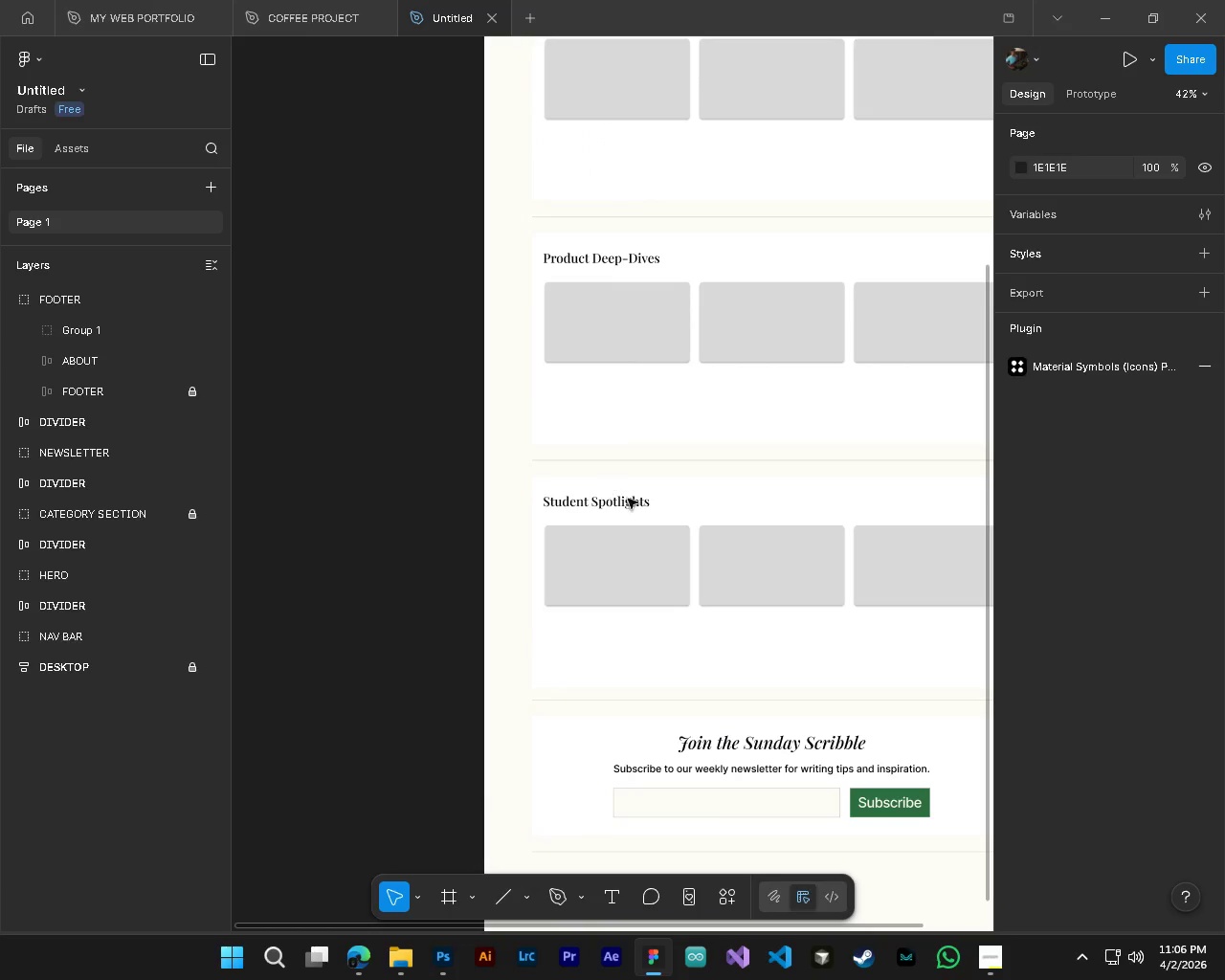 
key(Alt+AltLeft)
 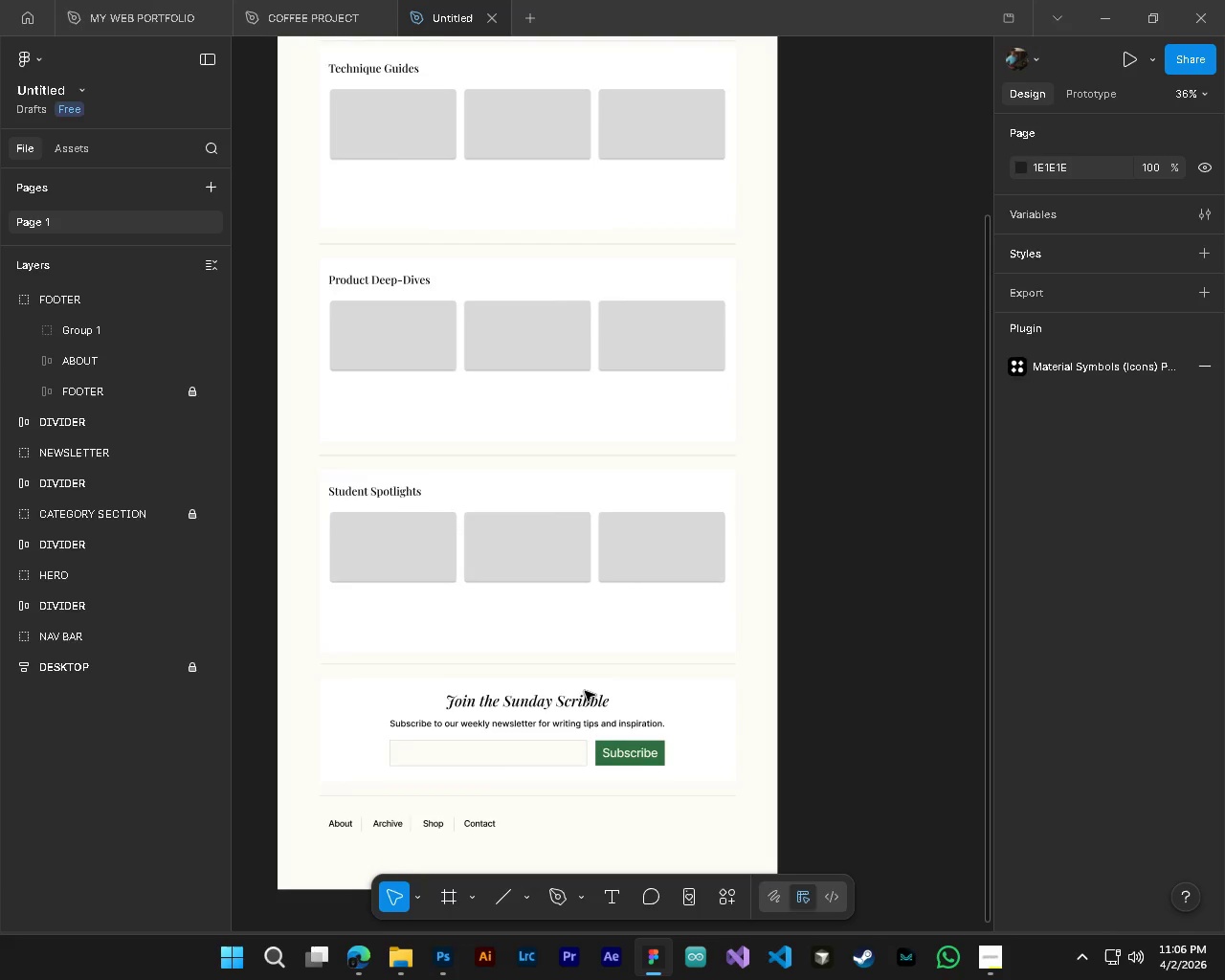 
key(Alt+Control+ControlLeft)
 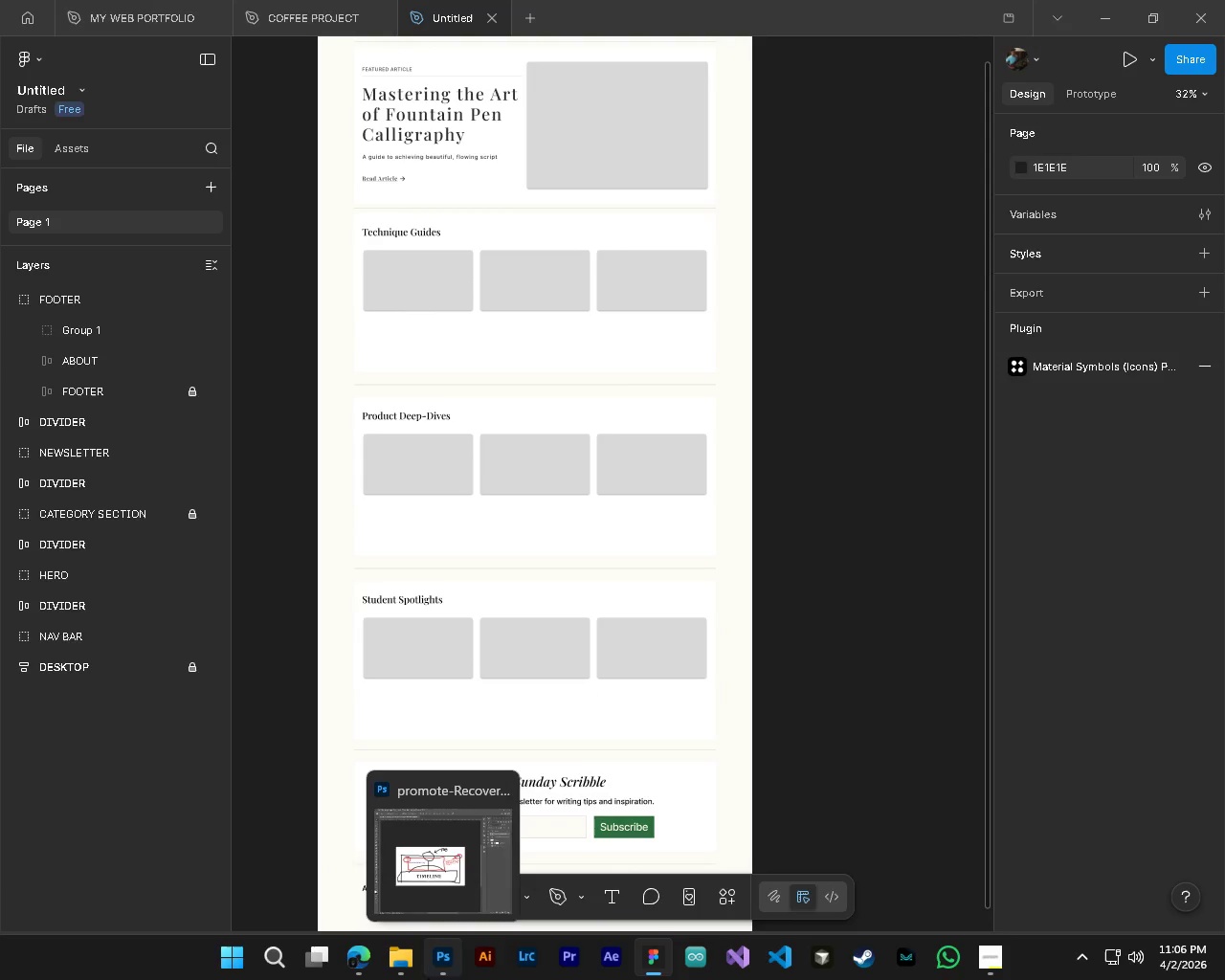 
scroll: coordinate [724, 587], scroll_direction: down, amount: 5.0
 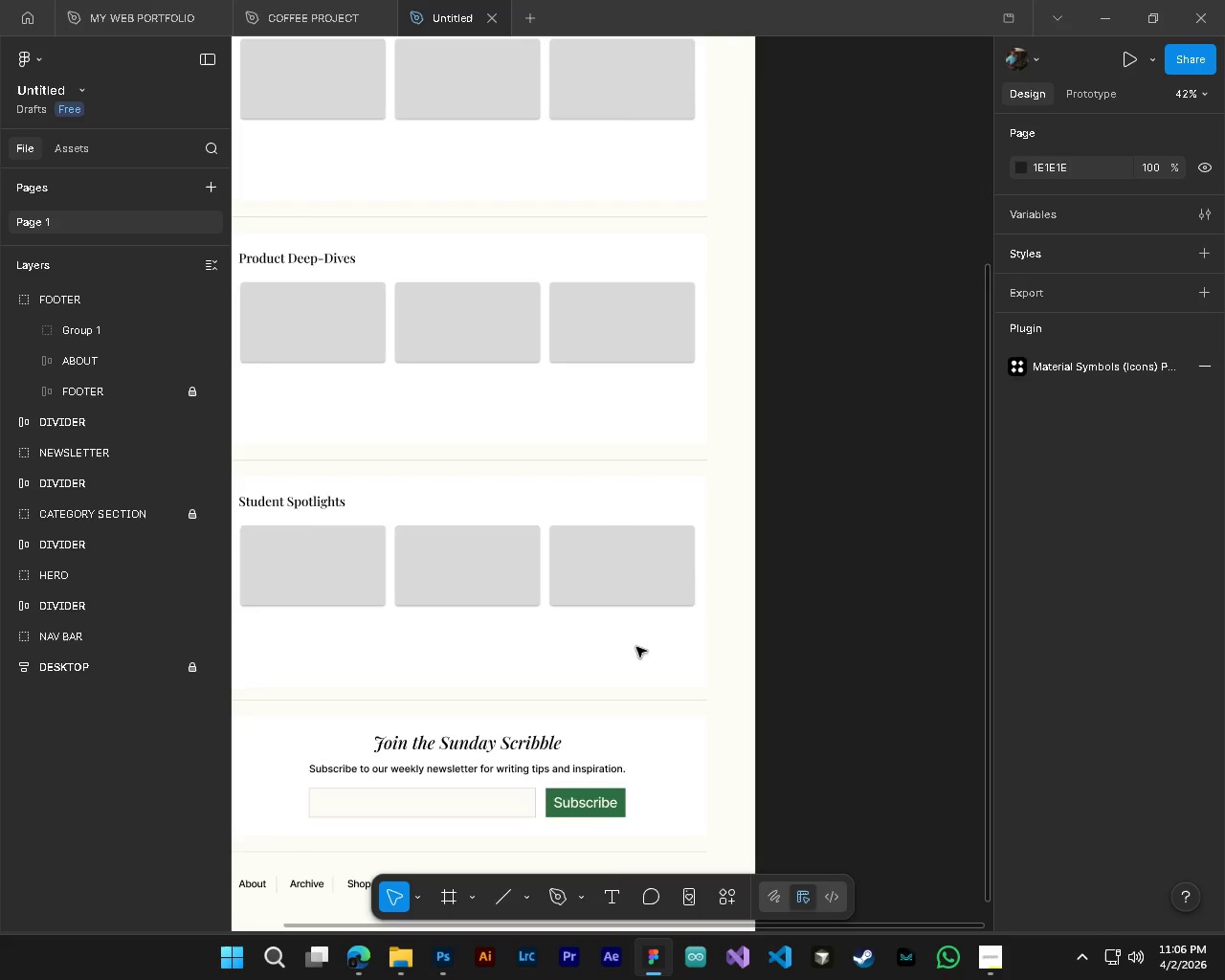 
scroll: coordinate [717, 648], scroll_direction: up, amount: 3.0
 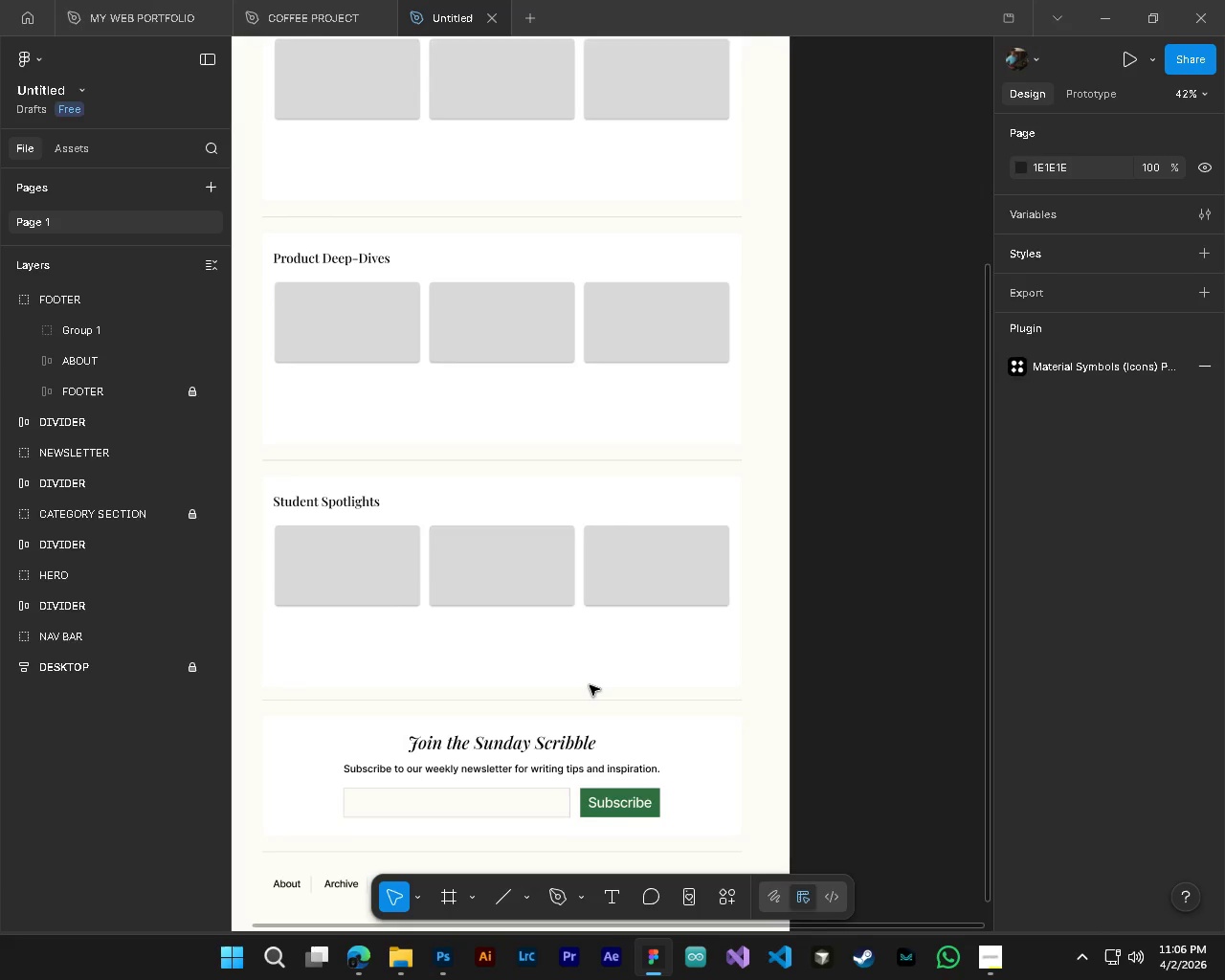 
left_click([457, 870])
 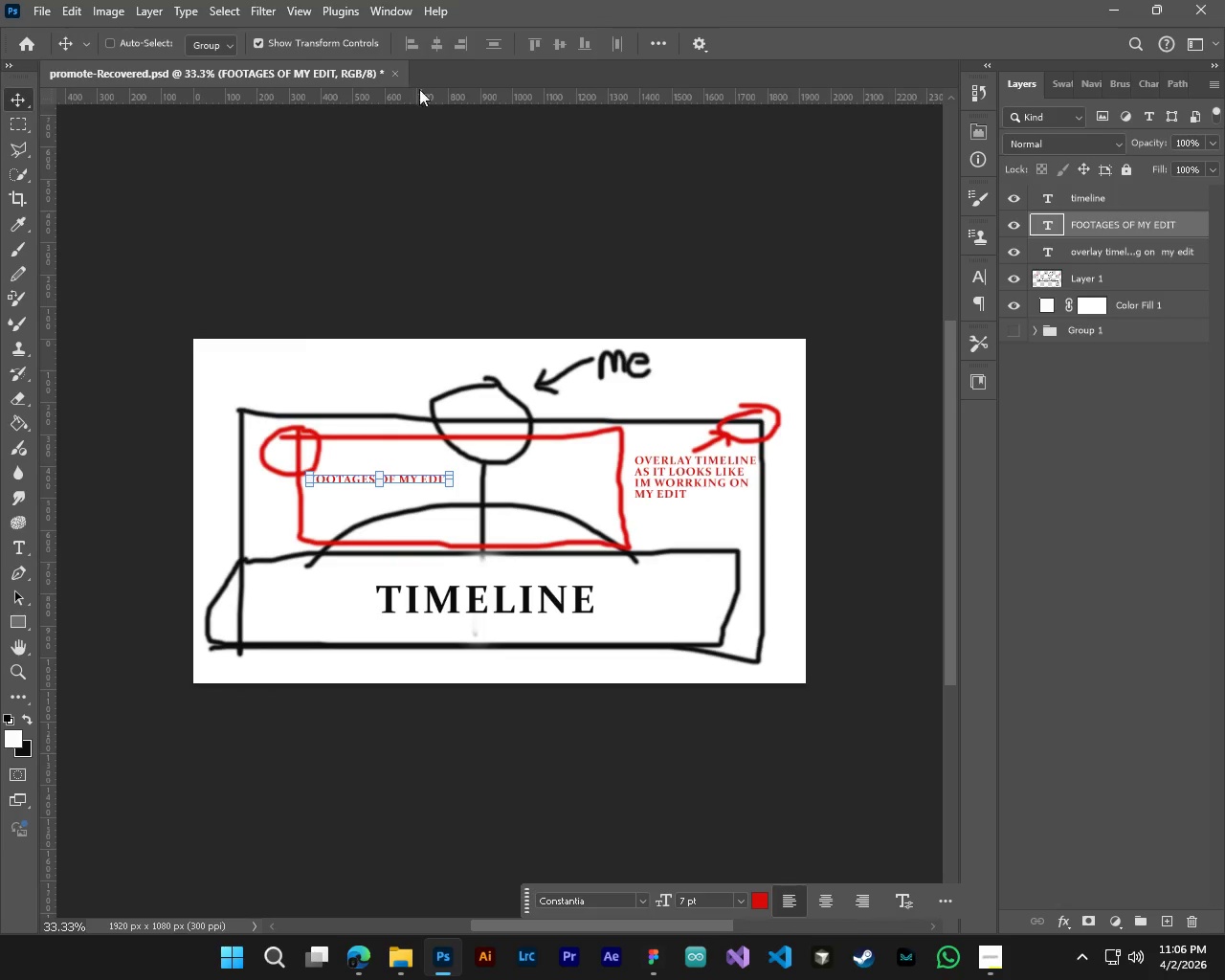 
scroll: coordinate [585, 686], scroll_direction: down, amount: 5.0
 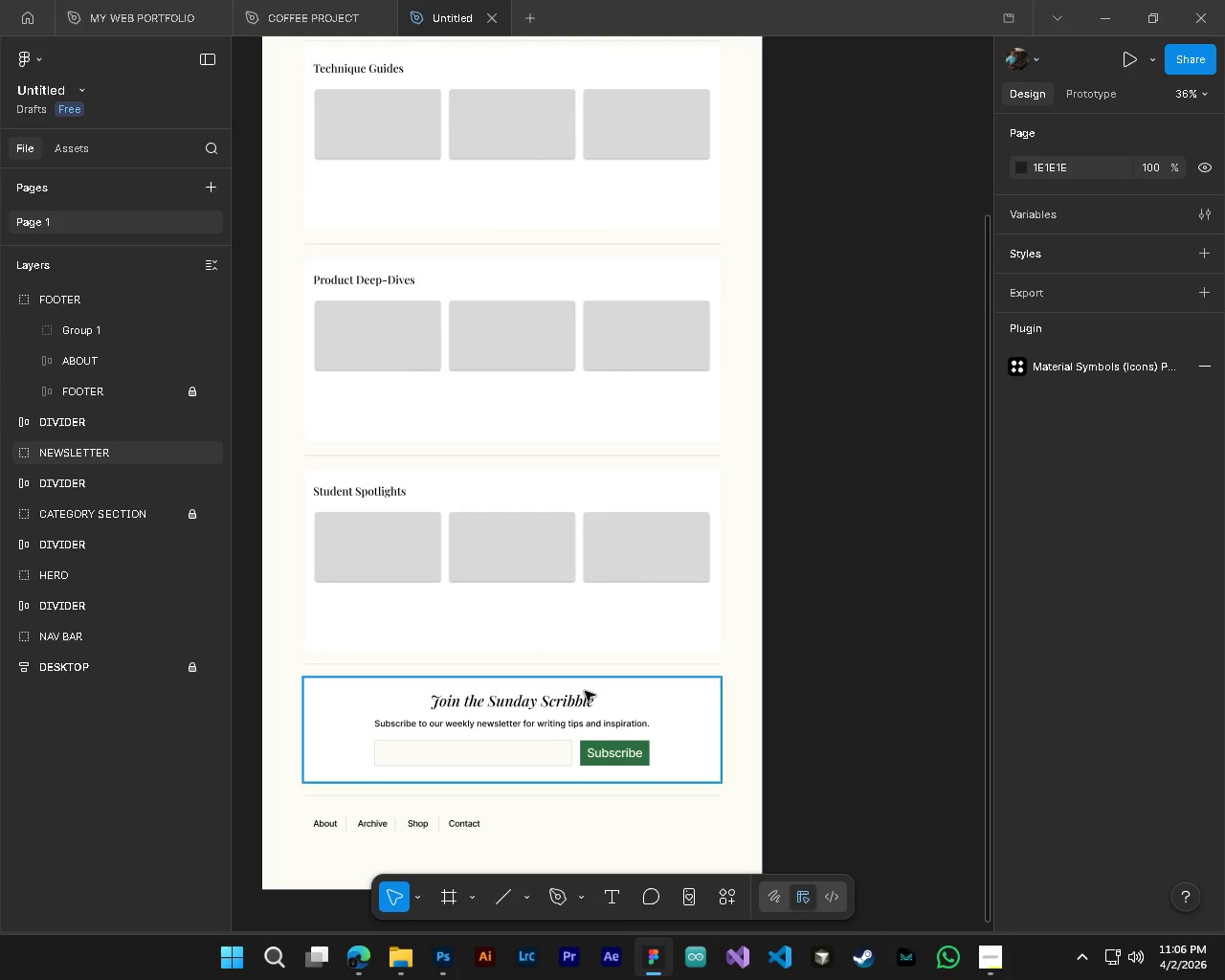 
left_click([393, 73])
 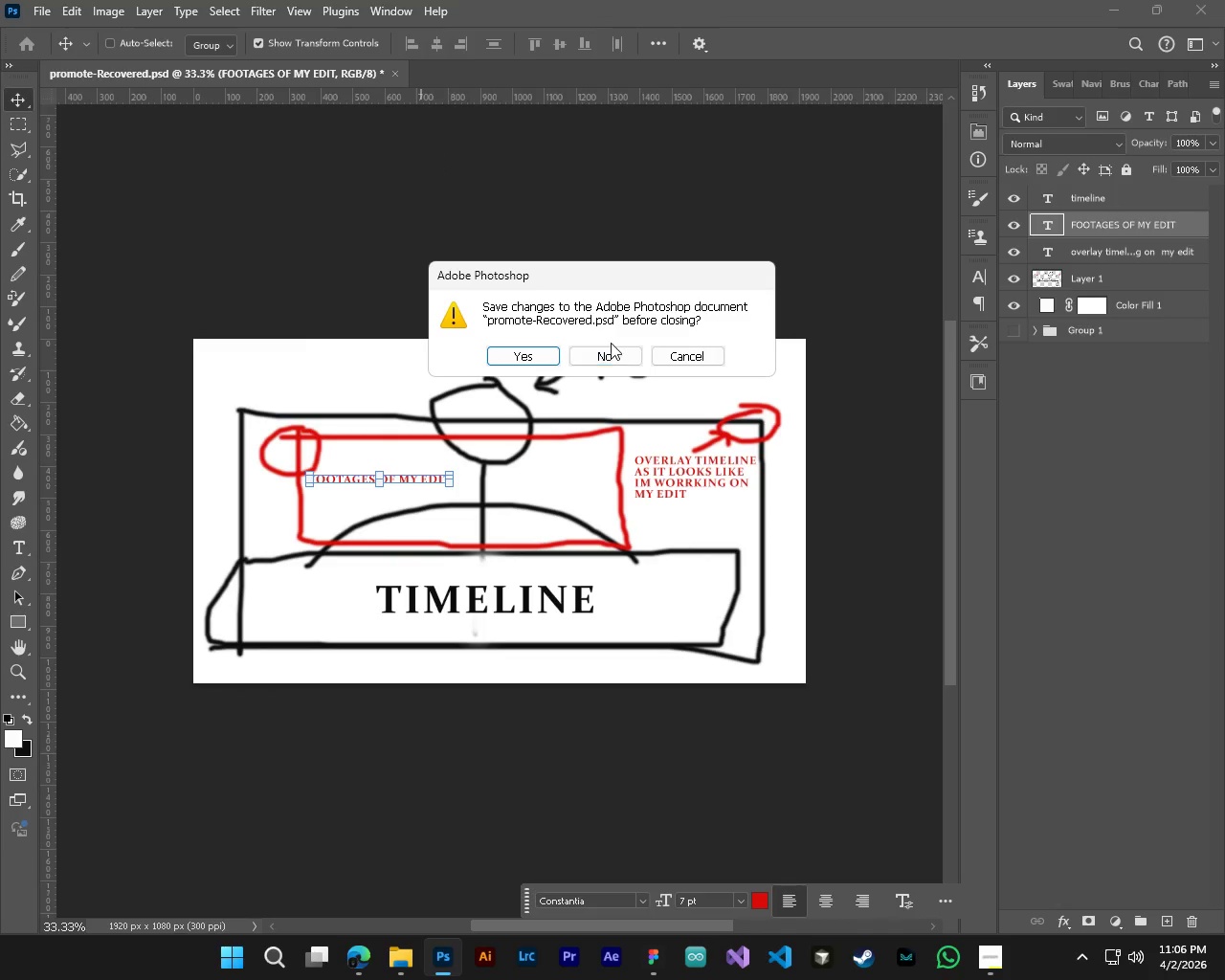 
scroll: coordinate [585, 691], scroll_direction: up, amount: 4.0
 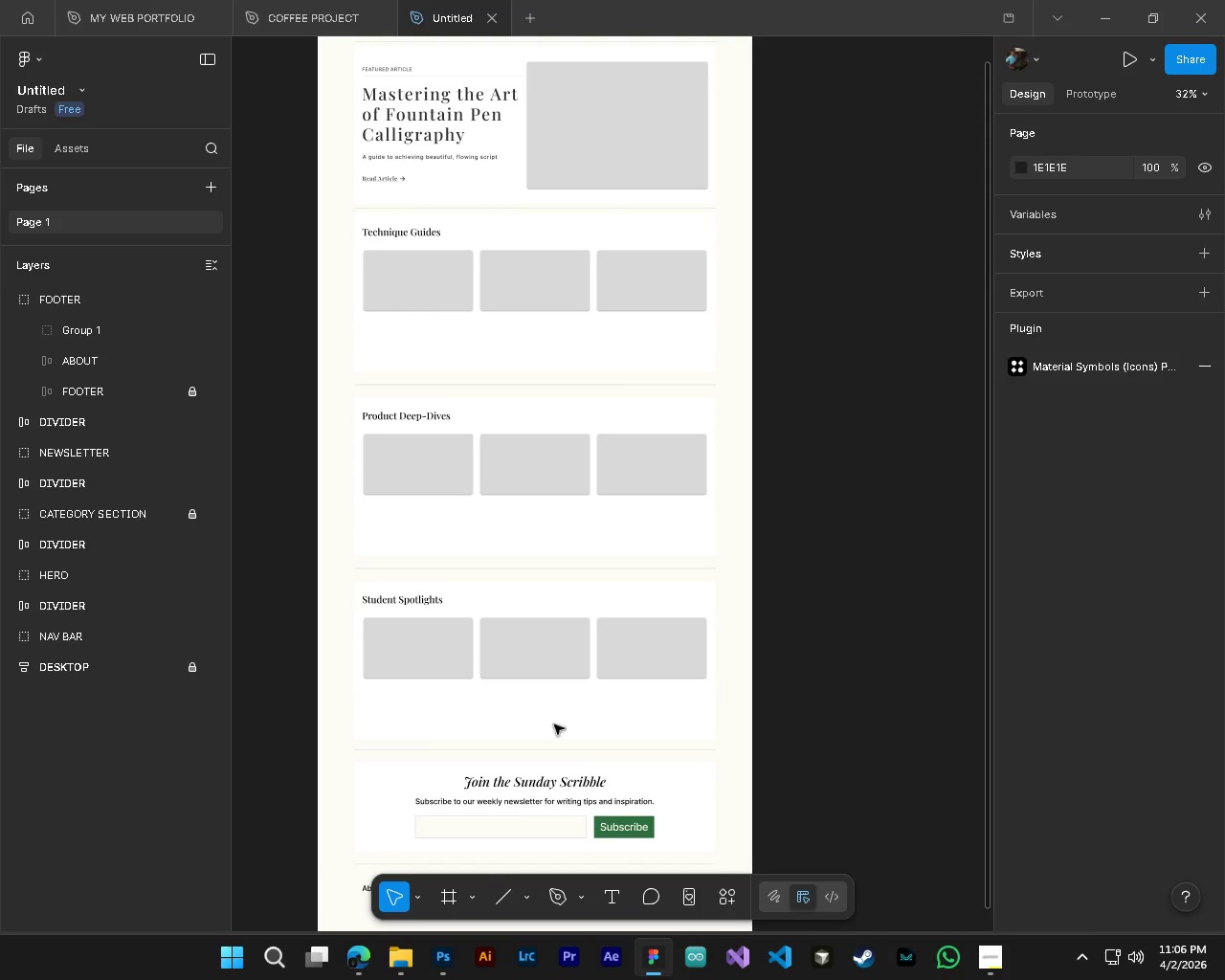 
left_click([614, 363])
 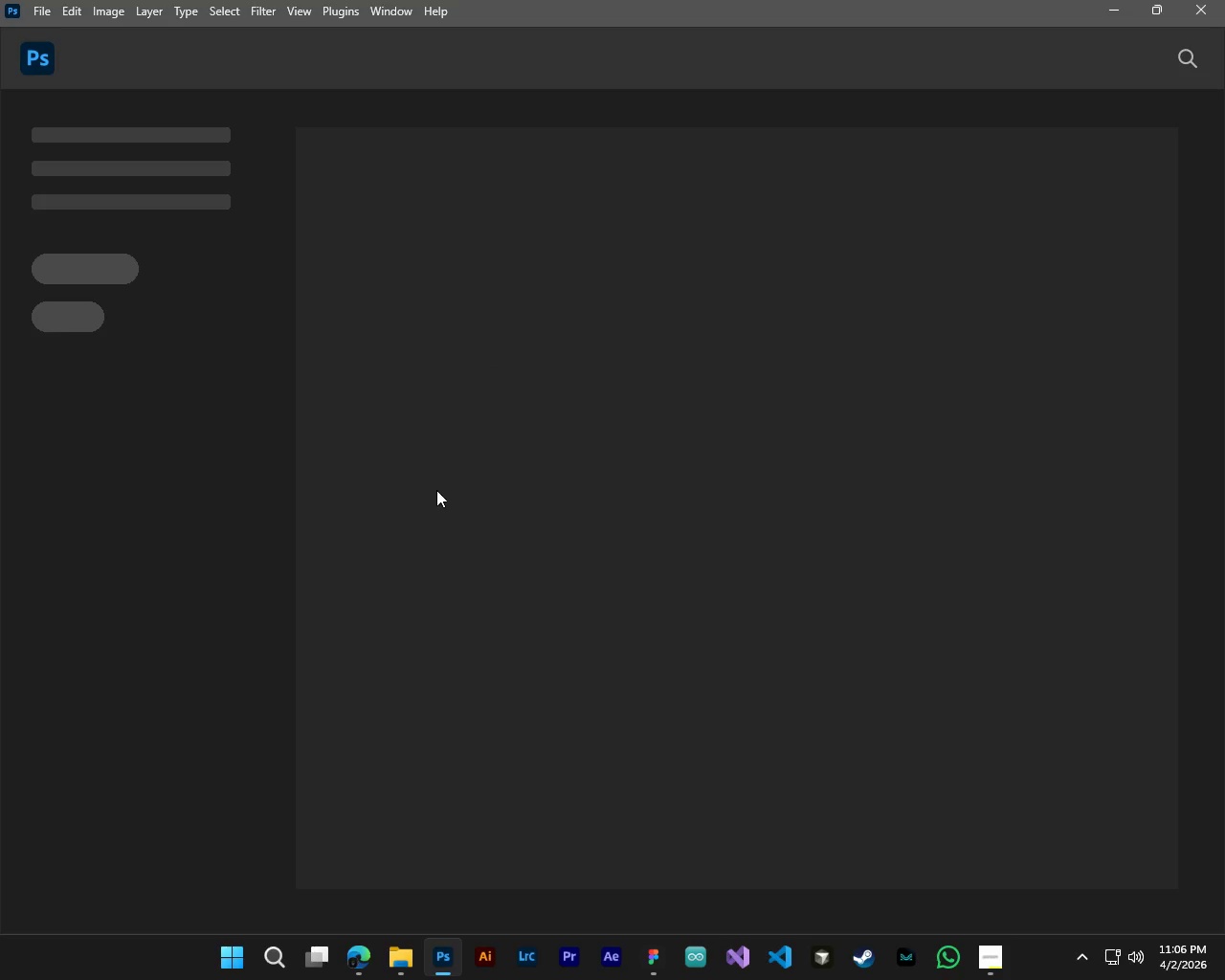 
wait(14.61)
 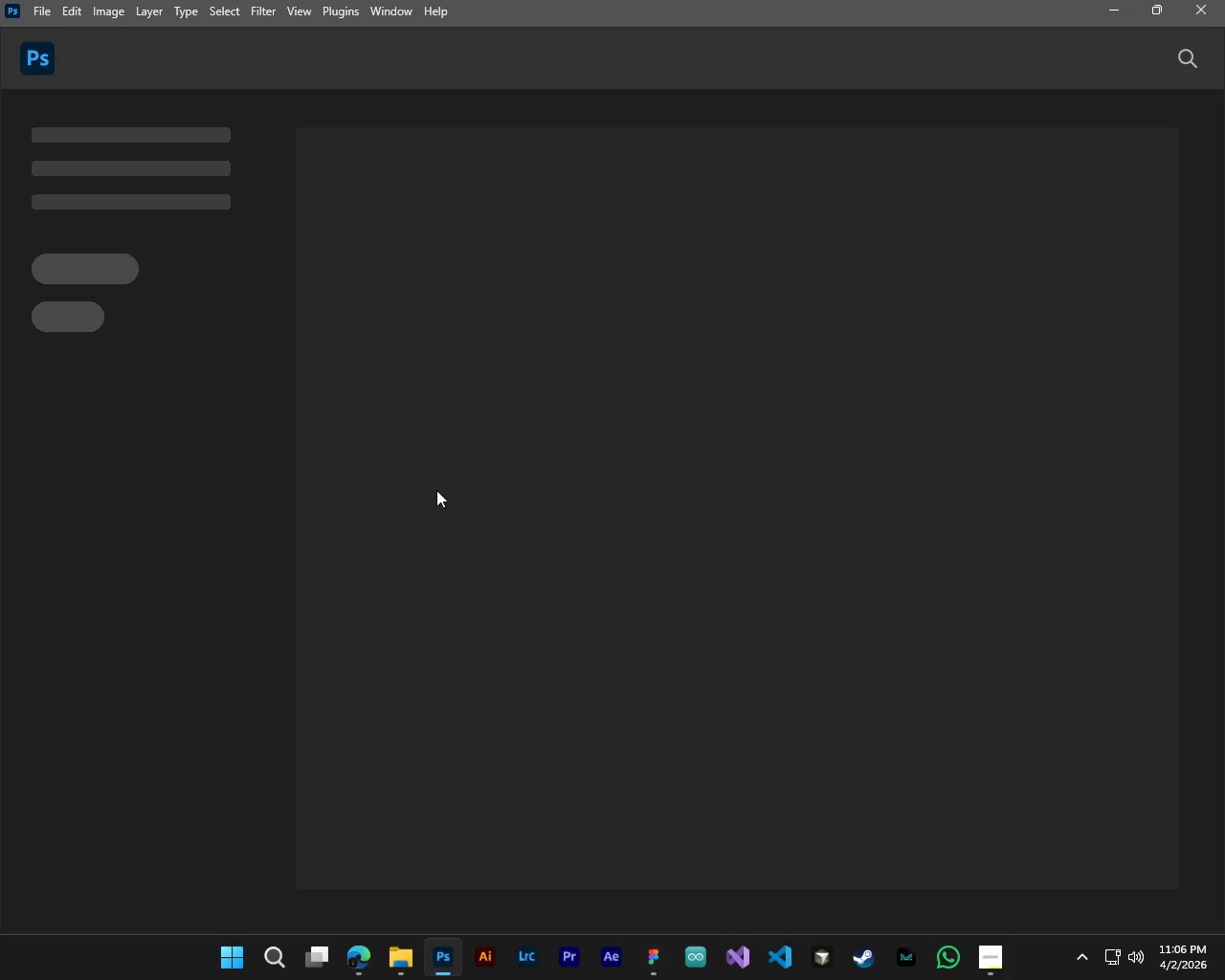 
left_click([52, 185])
 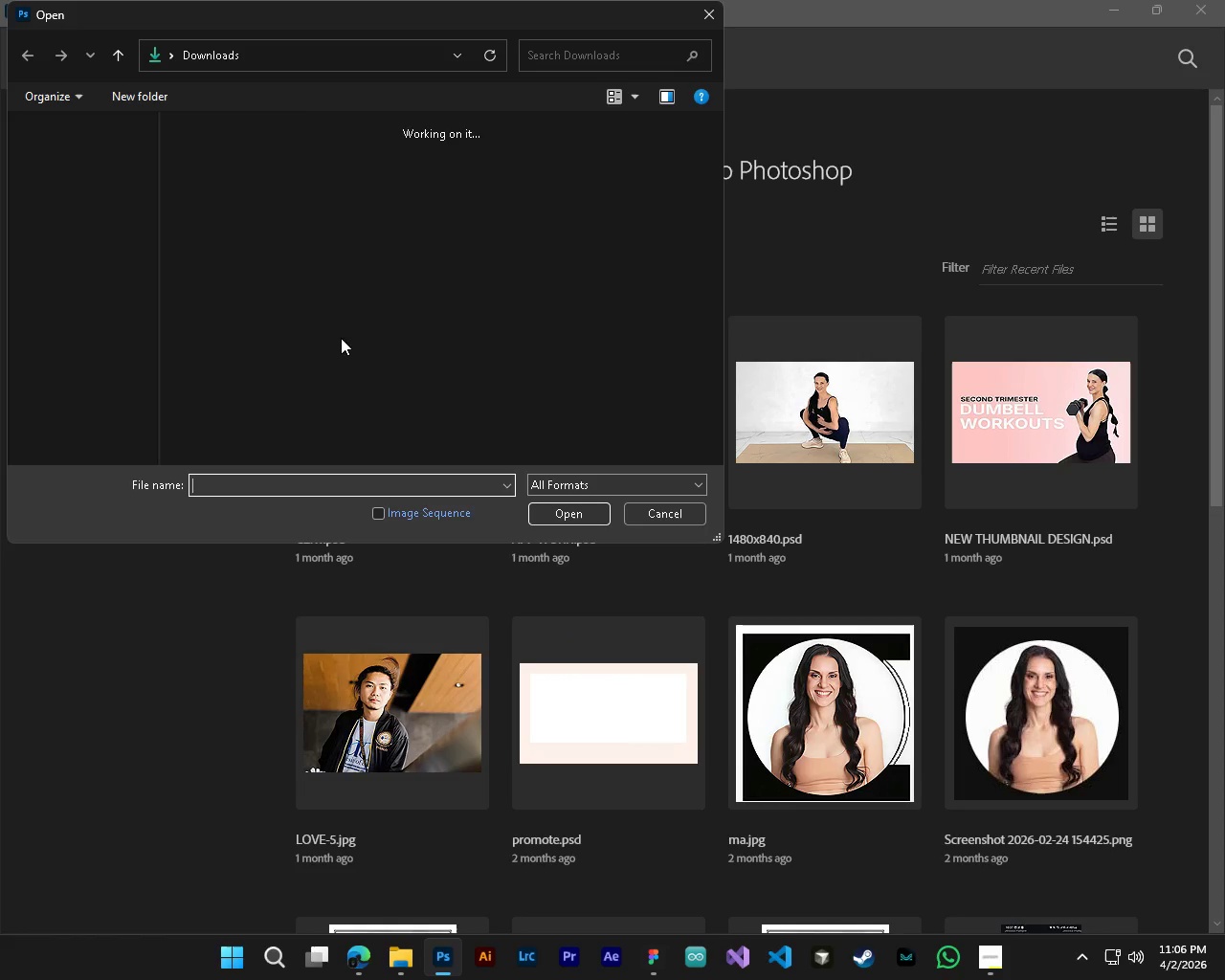 
left_click_drag(start_coordinate=[435, 17], to_coordinate=[835, 463])
 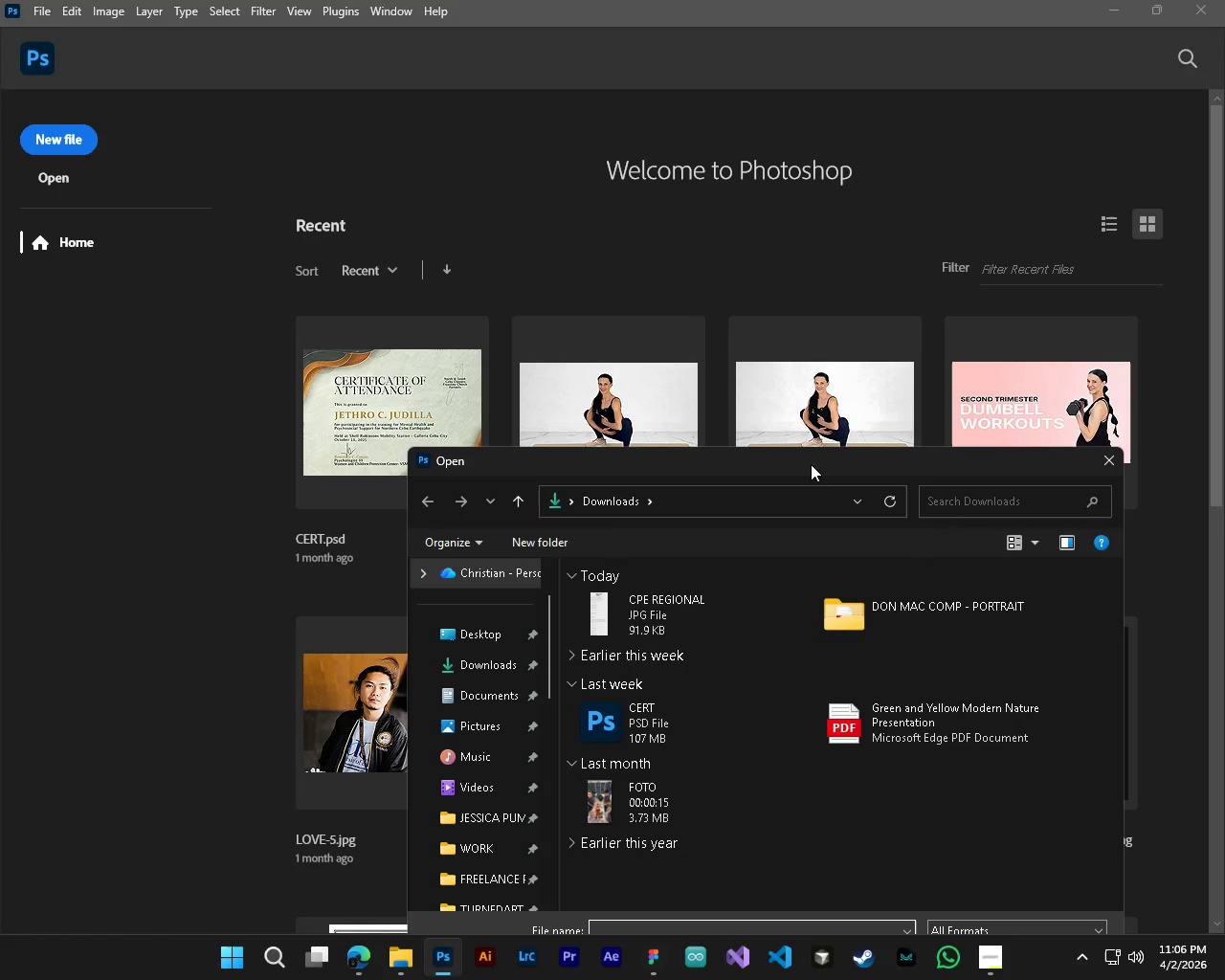 
left_click_drag(start_coordinate=[808, 462], to_coordinate=[835, 379])
 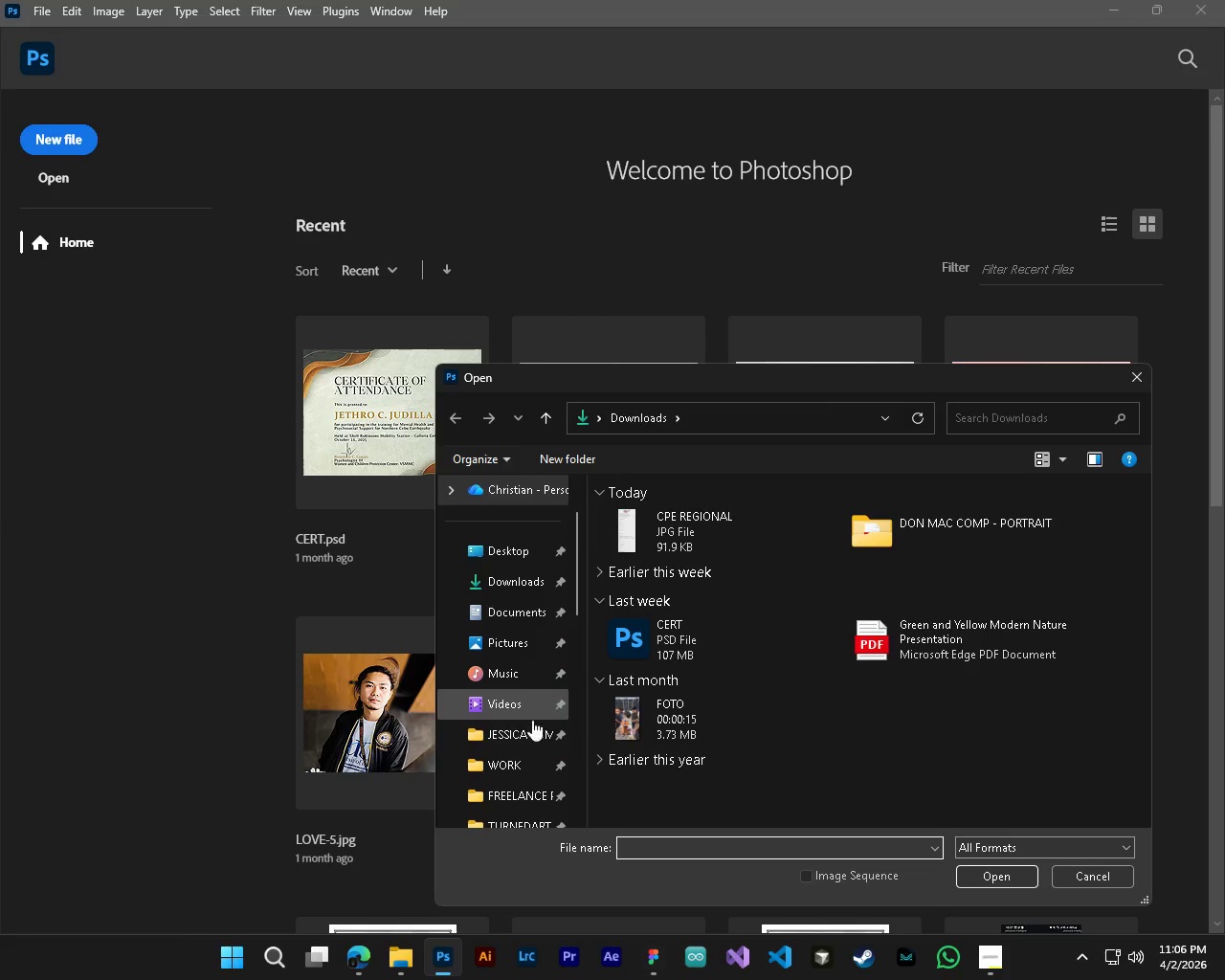 
left_click([517, 683])
 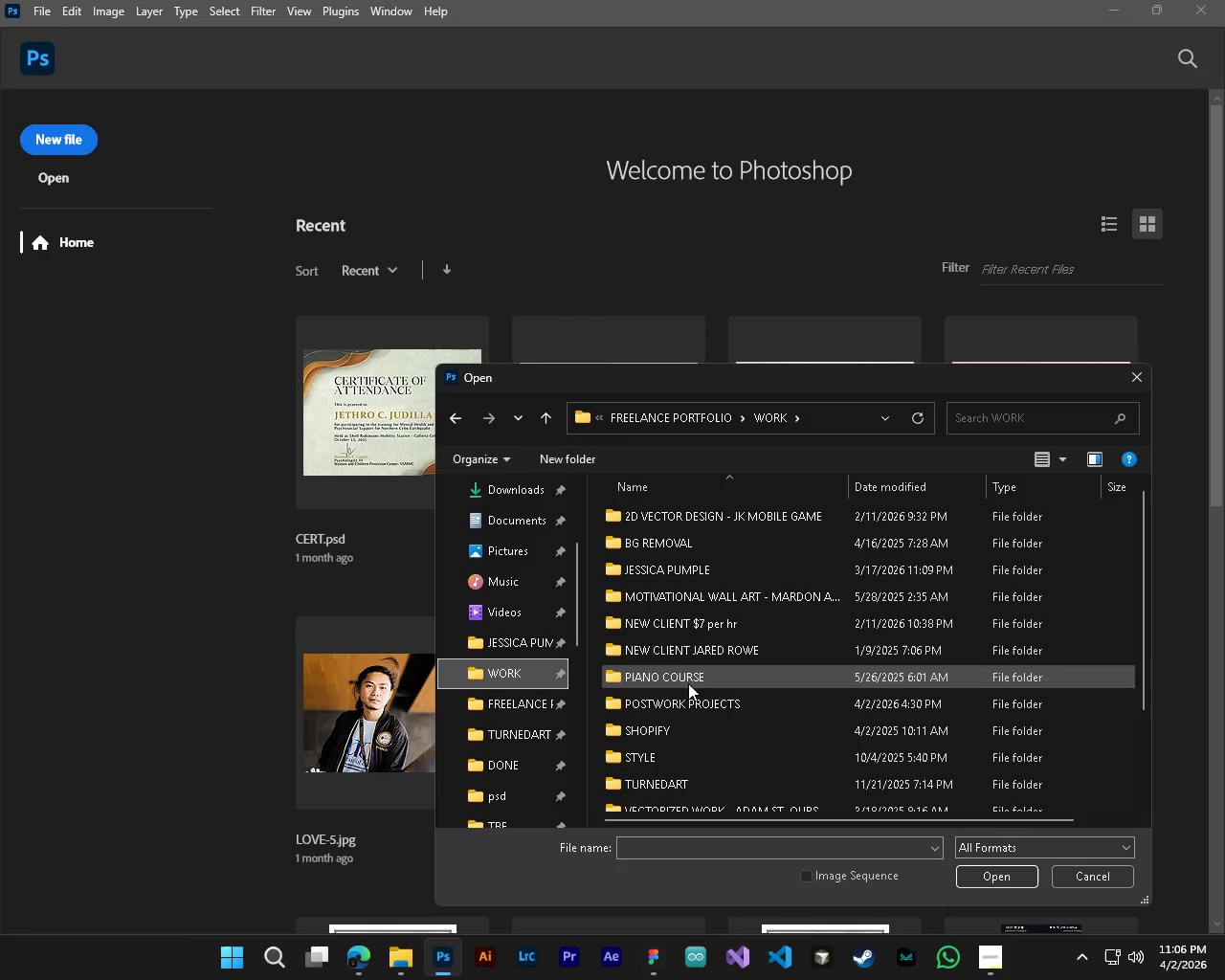 
scroll: coordinate [530, 729], scroll_direction: down, amount: 1.0
 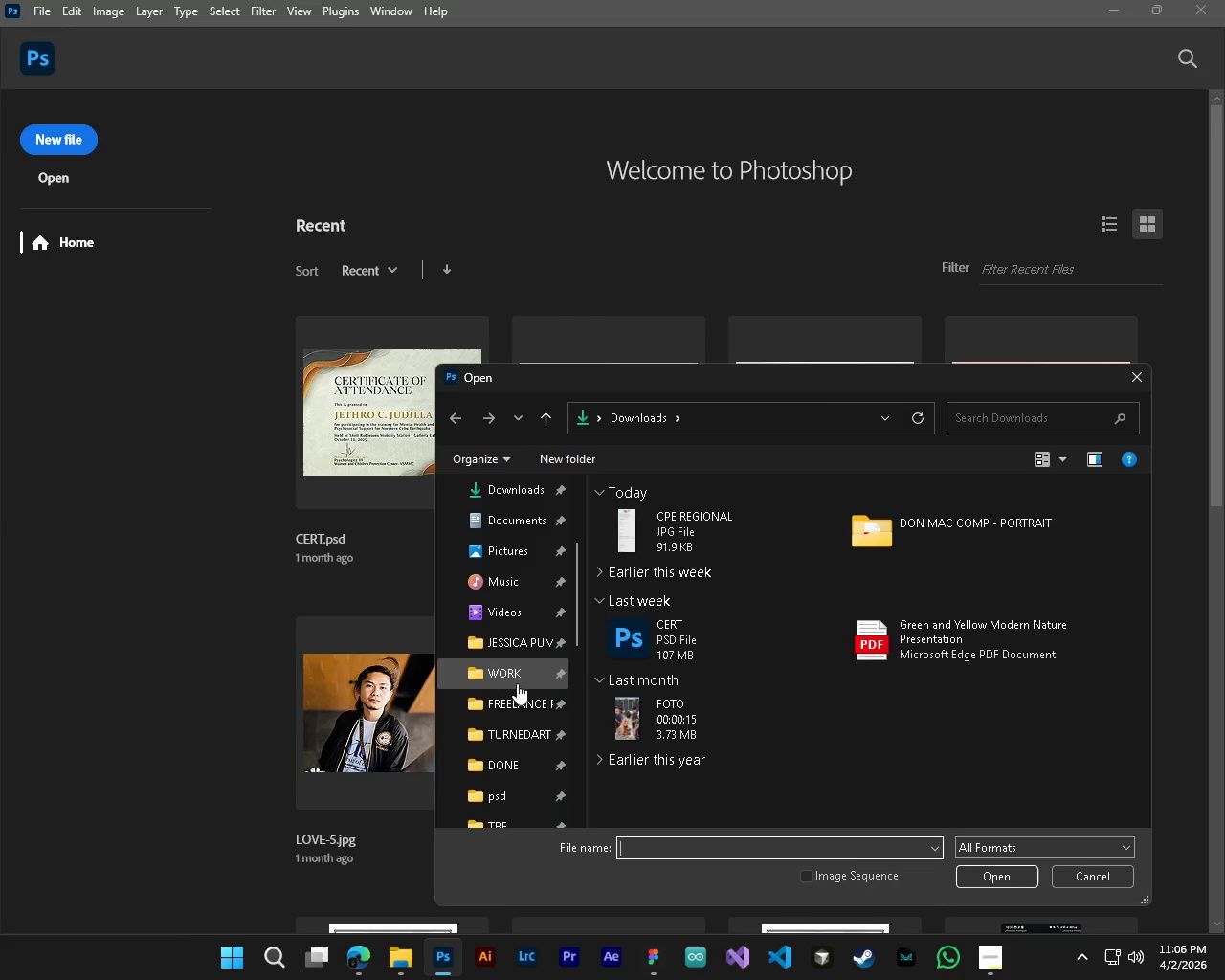 
double_click([694, 704])
 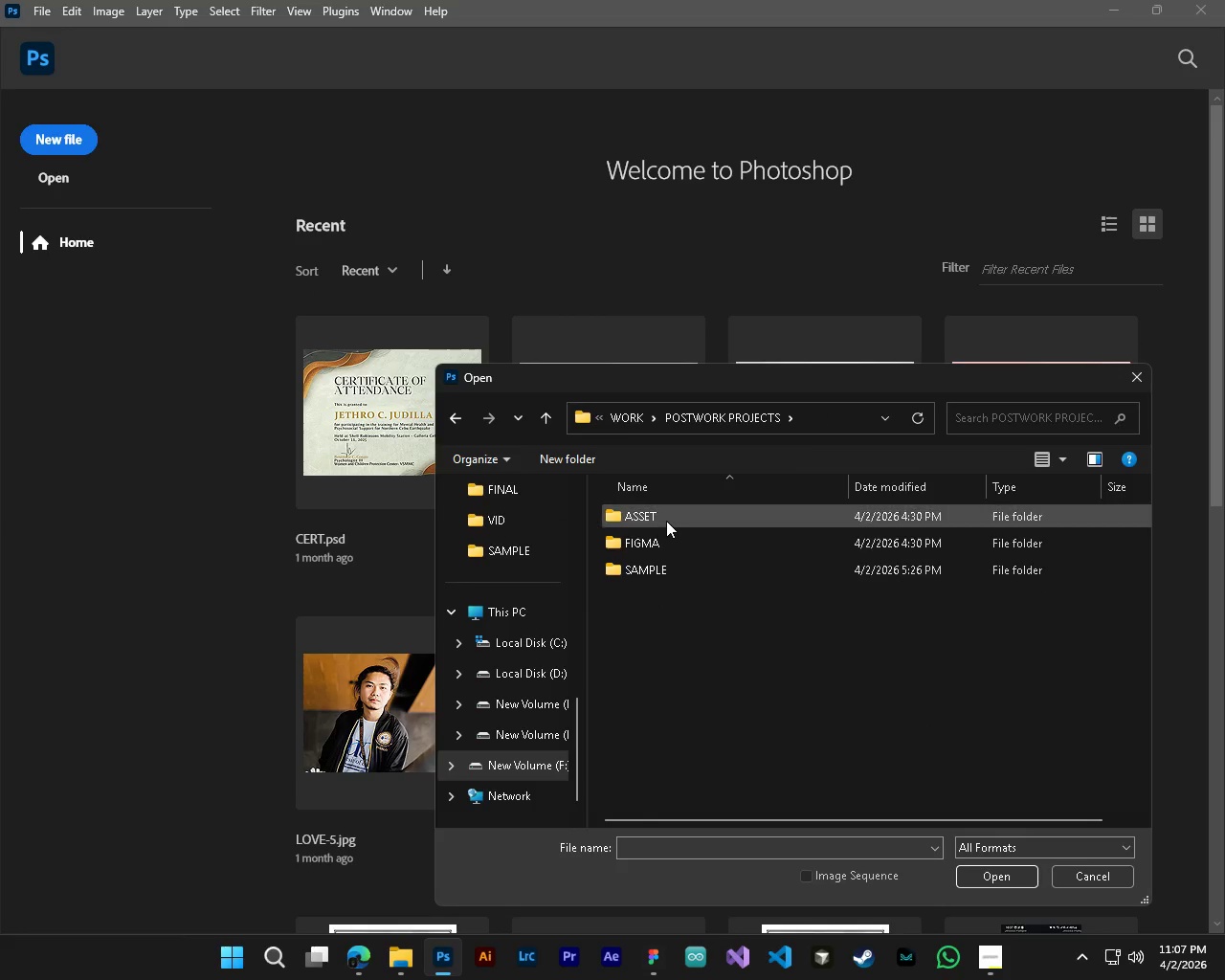 
double_click([666, 521])
 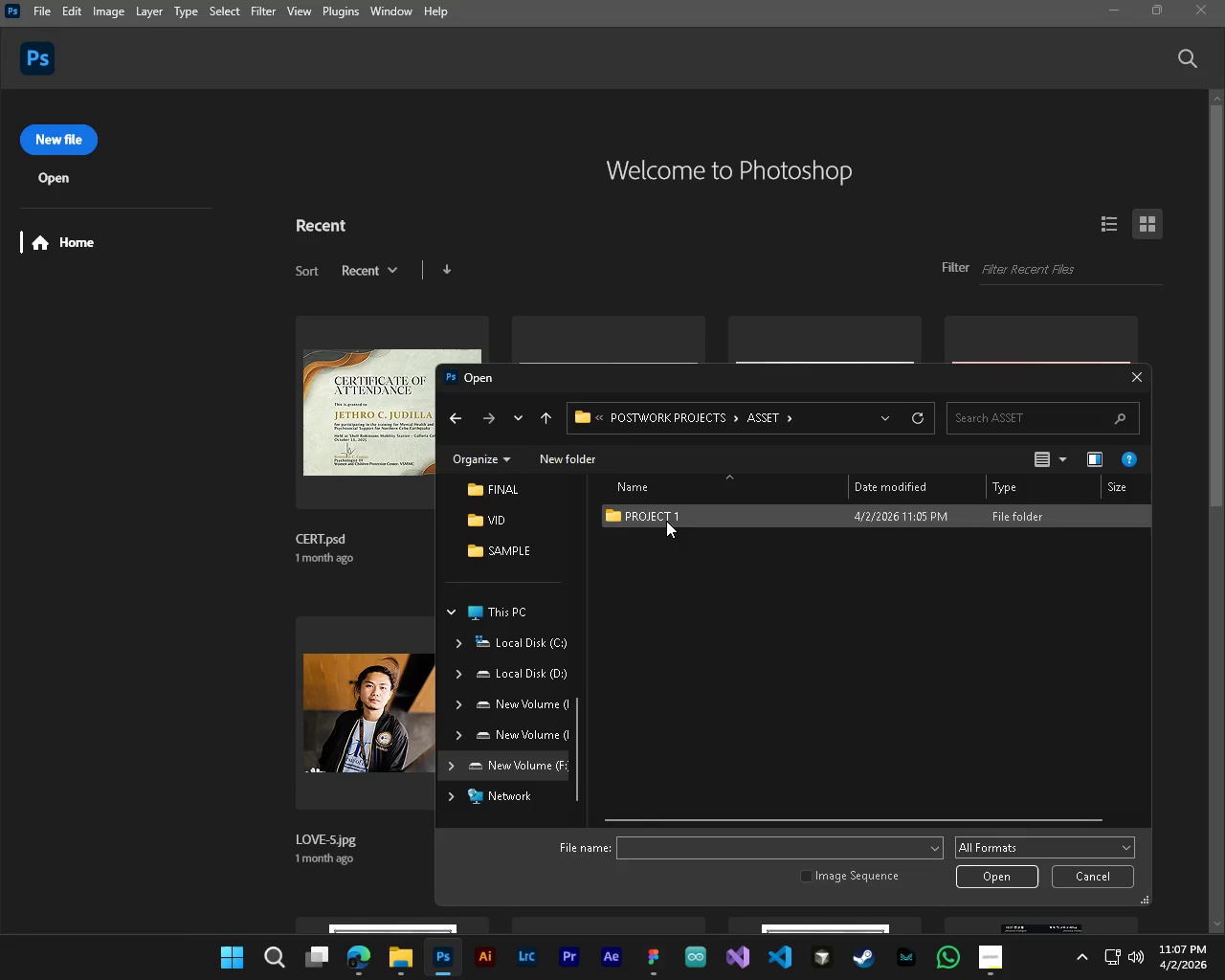 
left_click([666, 521])
 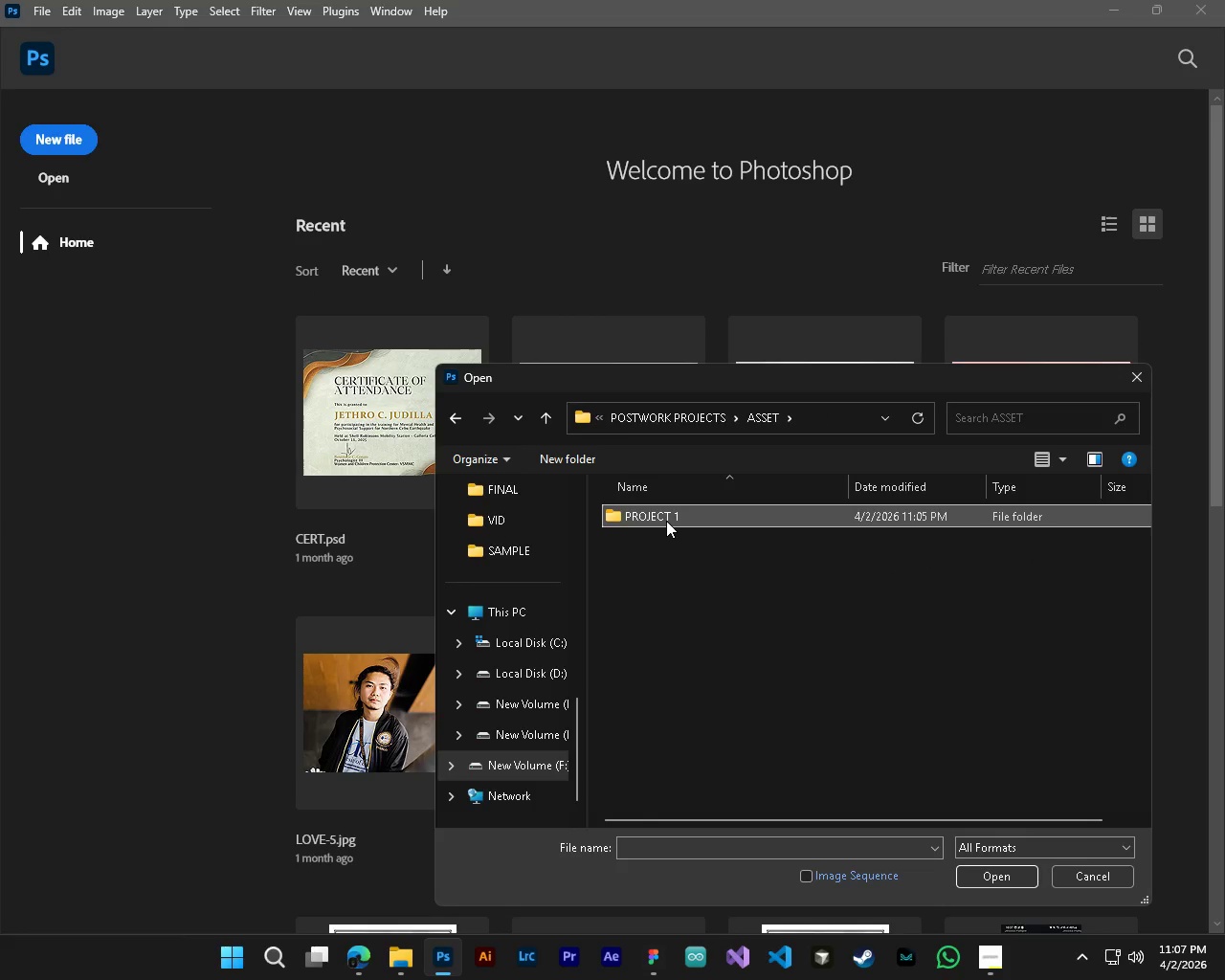 
double_click([666, 521])
 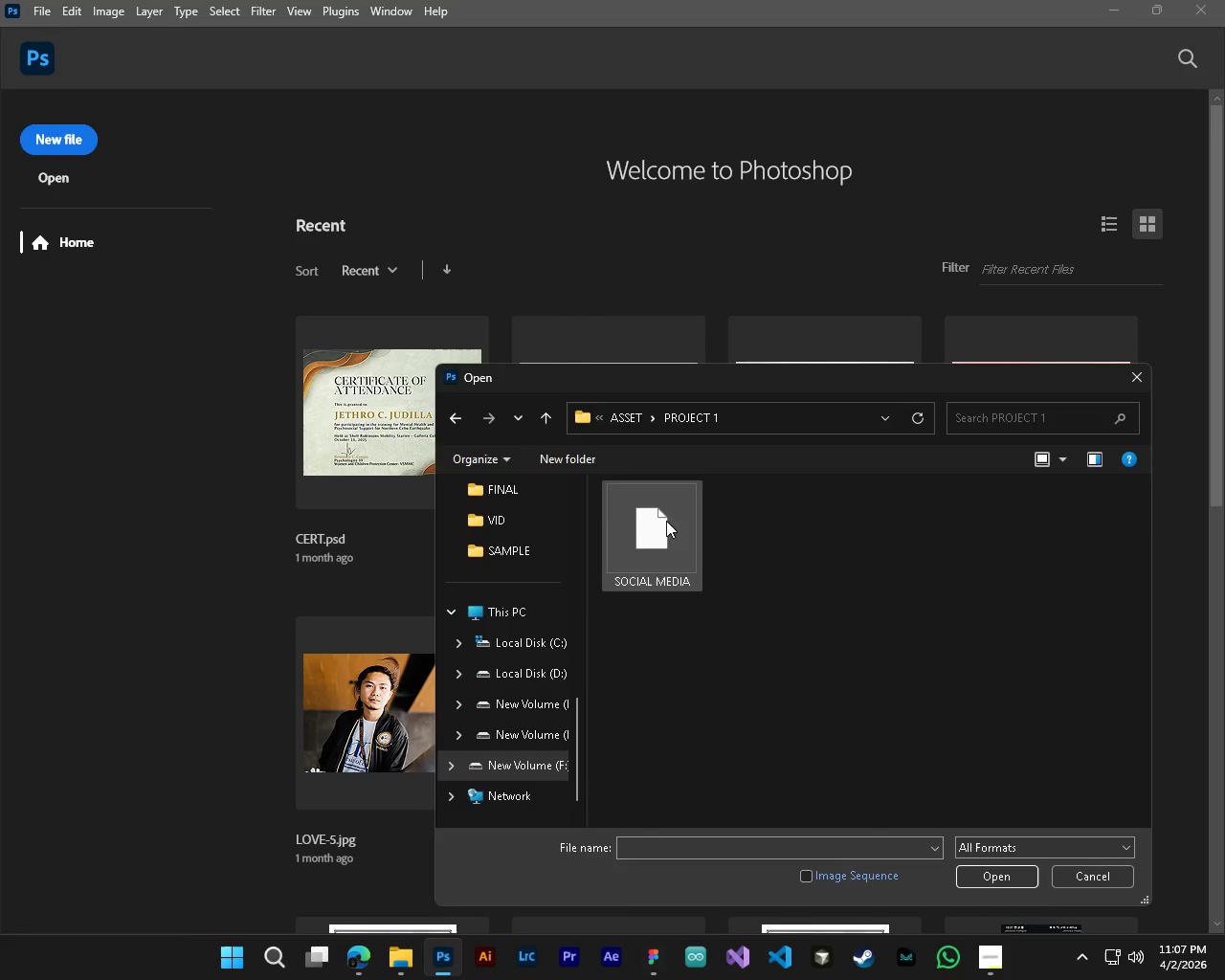 
double_click([666, 521])
 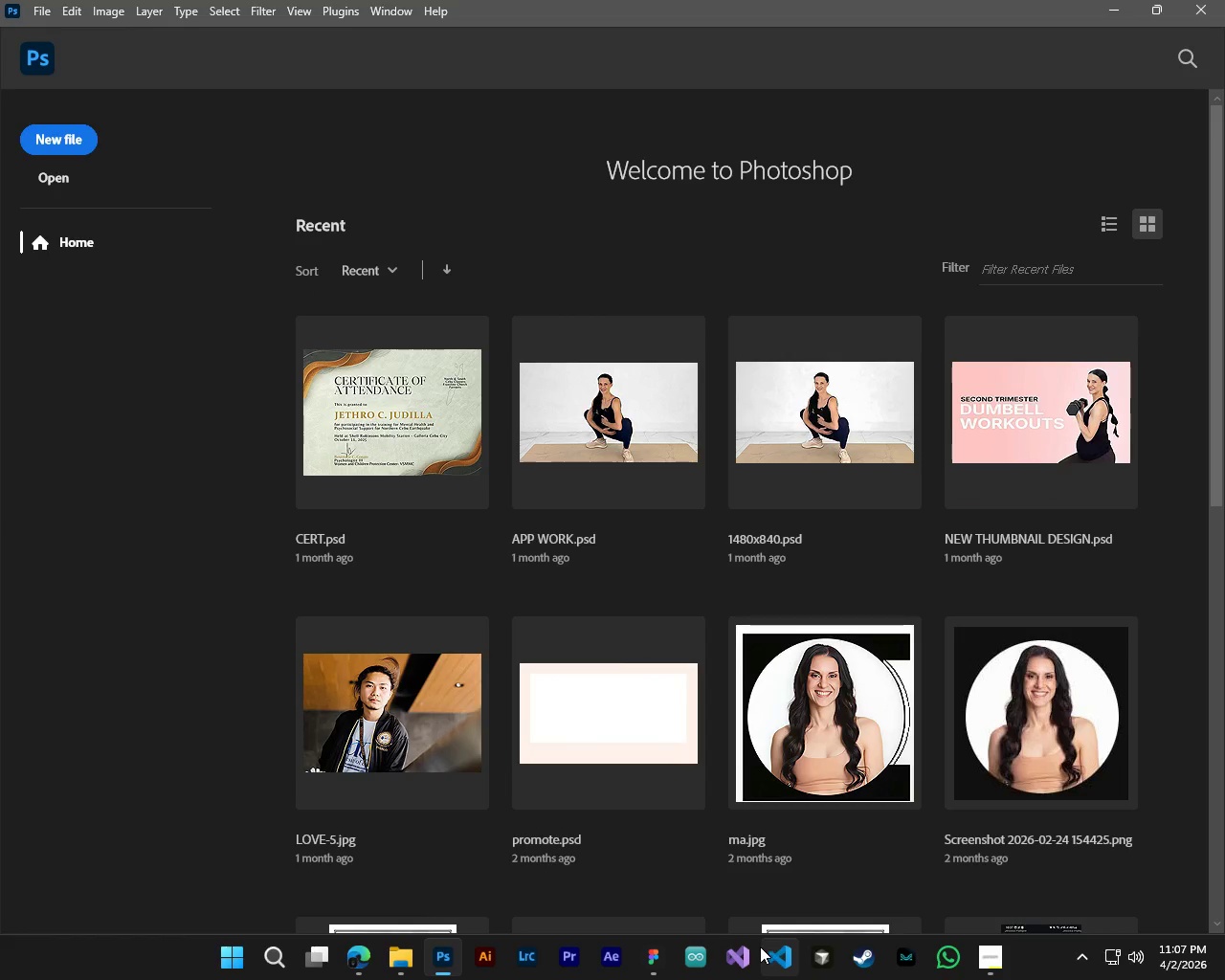 
left_click([657, 958])
 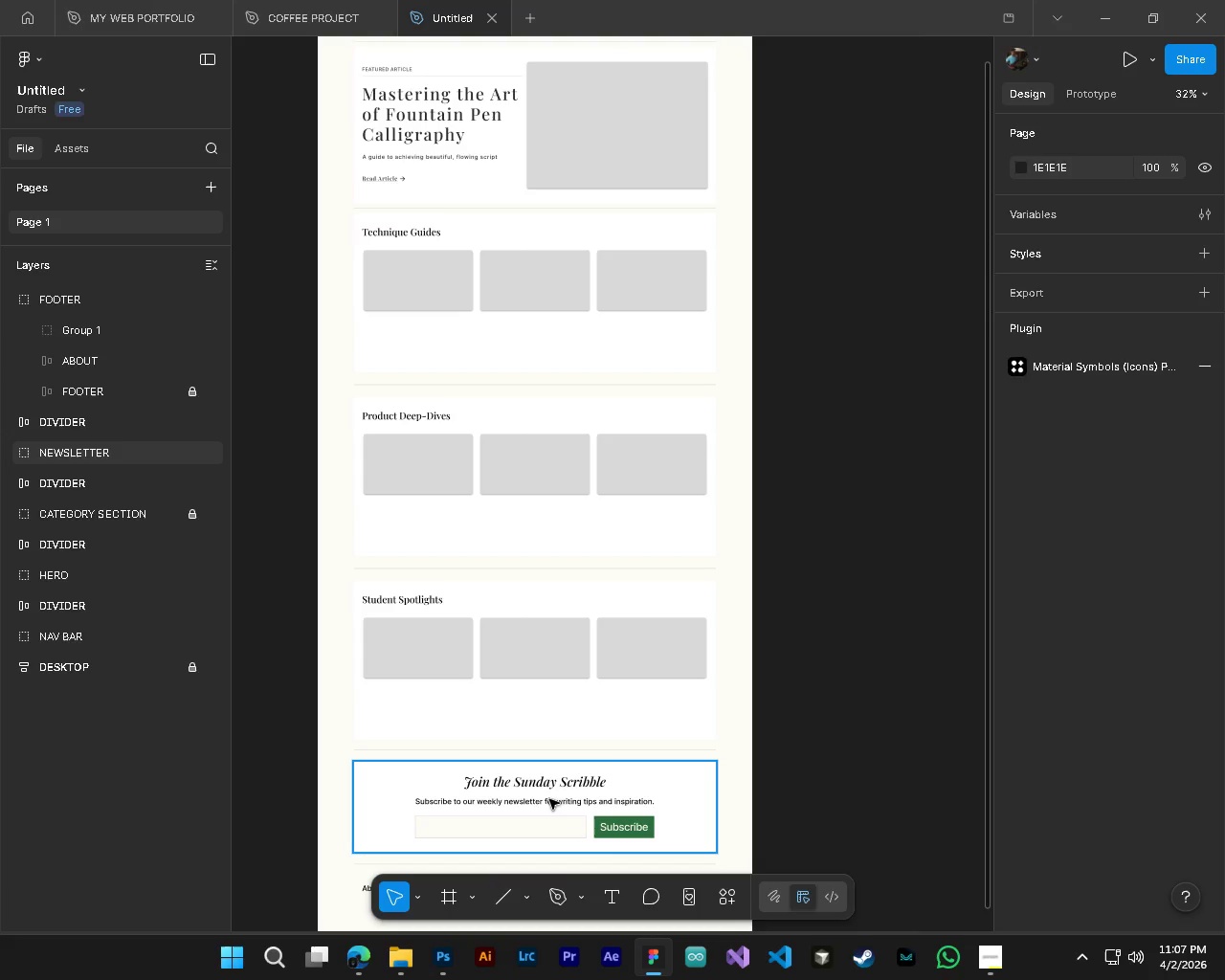 
hold_key(key=ShiftLeft, duration=0.44)
 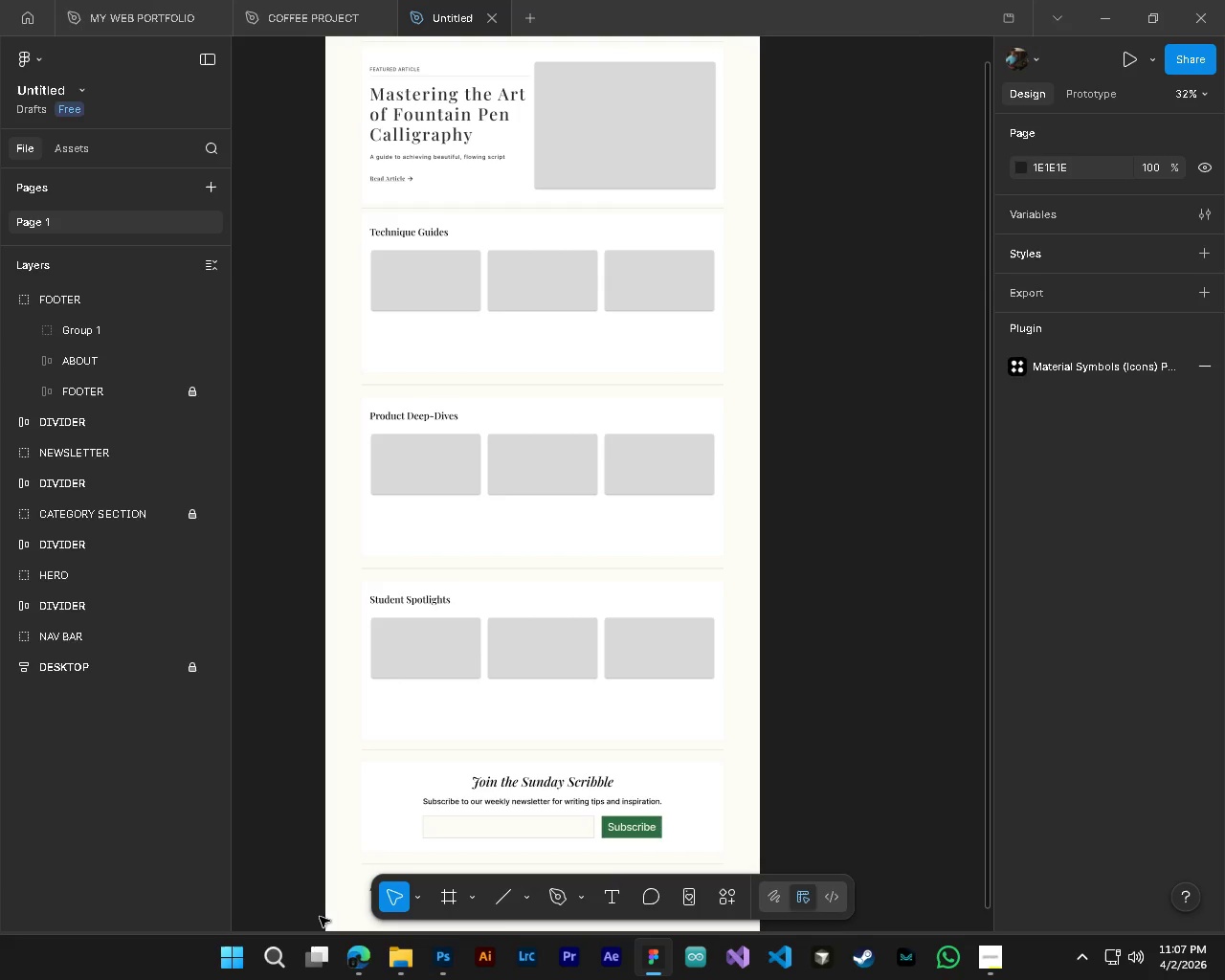 
left_click([446, 875])
 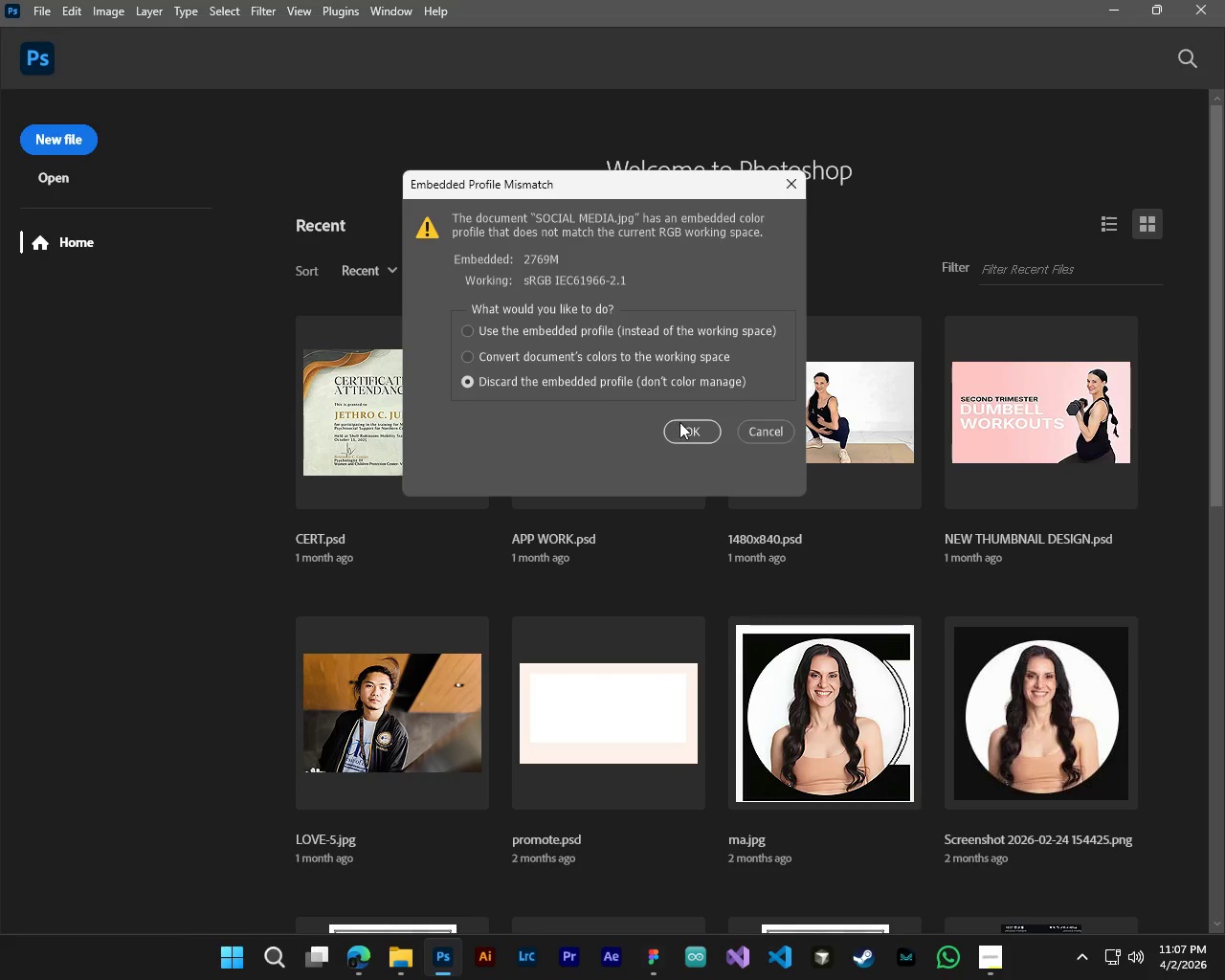 
scroll: coordinate [529, 794], scroll_direction: up, amount: 1.0
 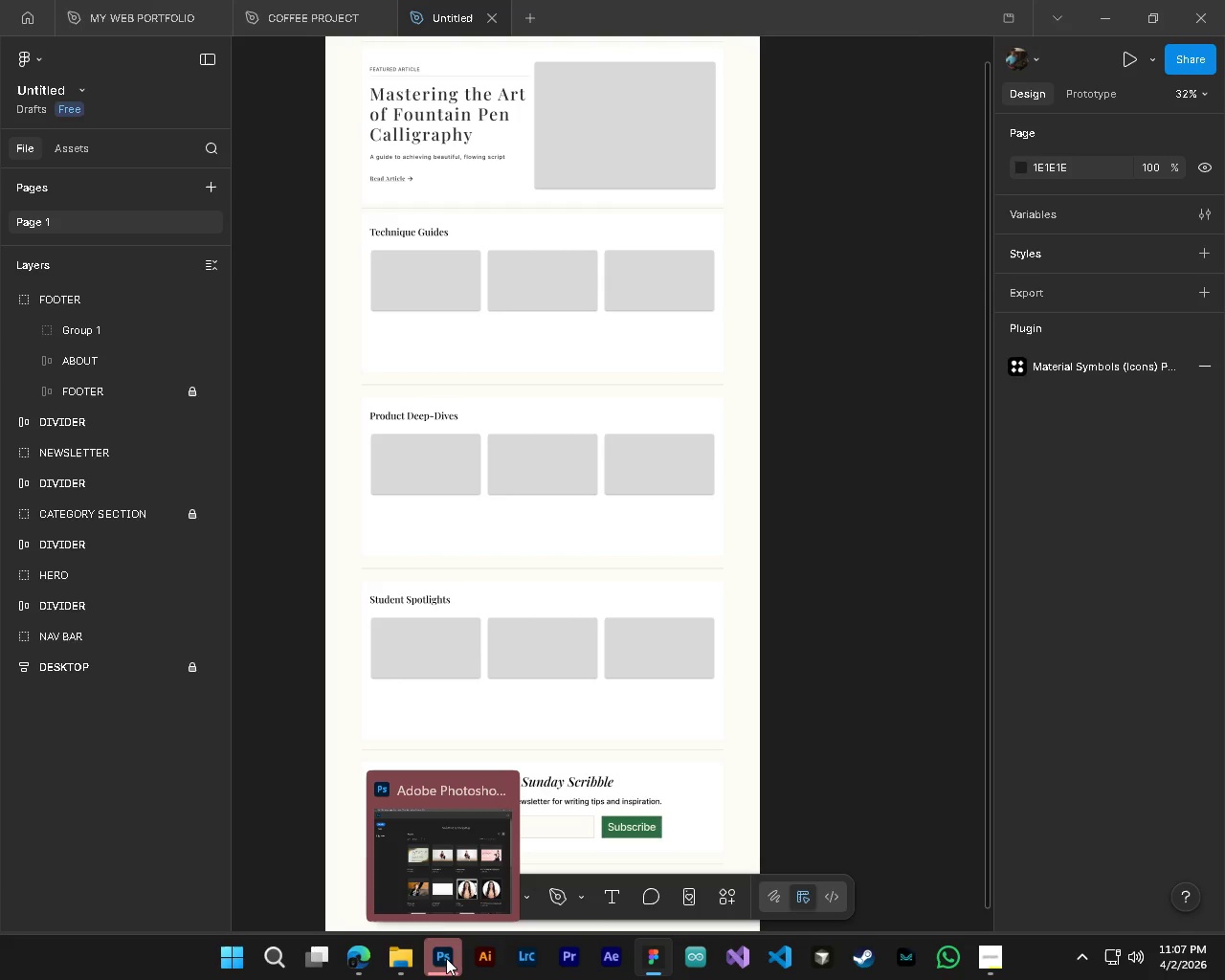 
left_click([686, 428])
 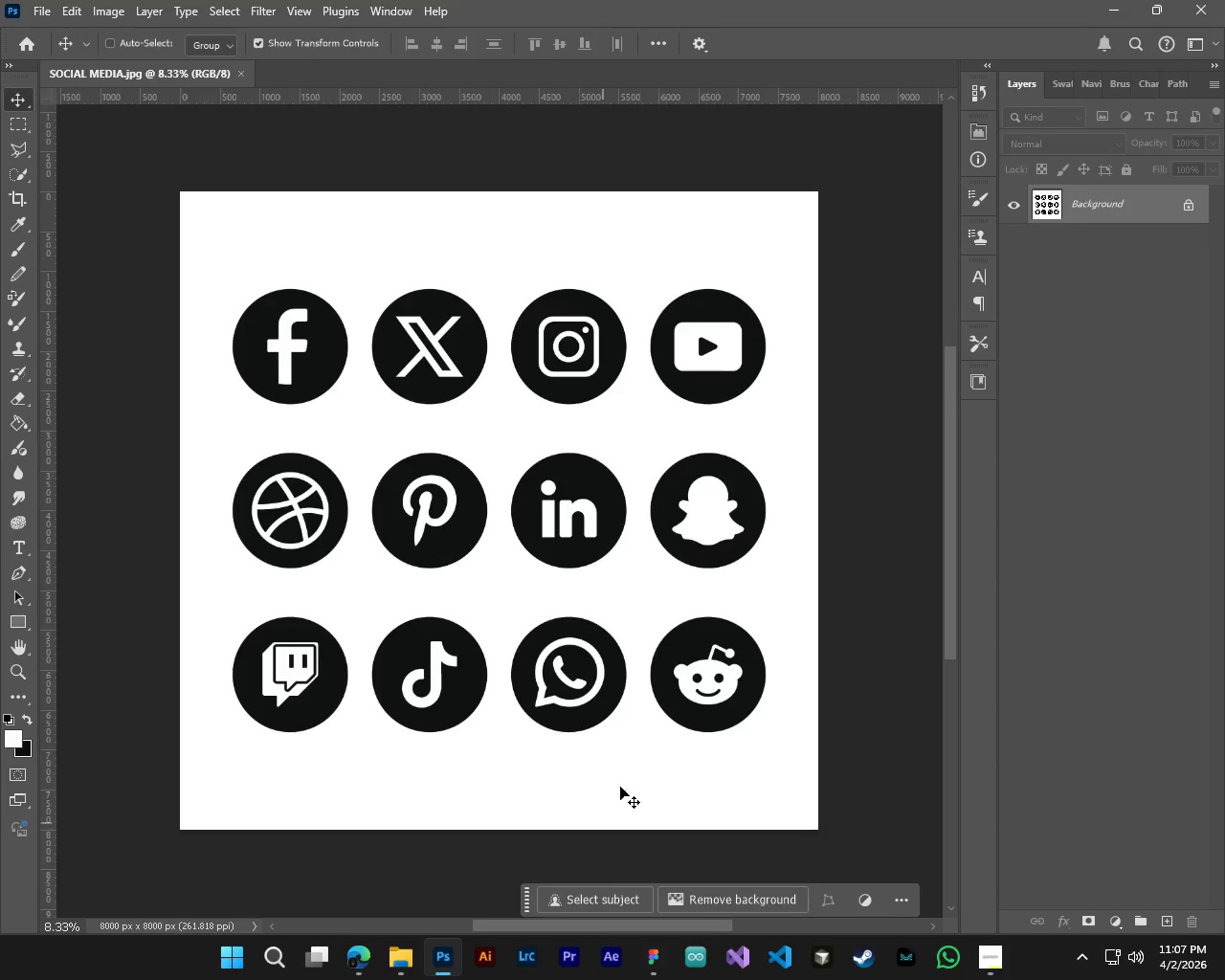 
key(E)
 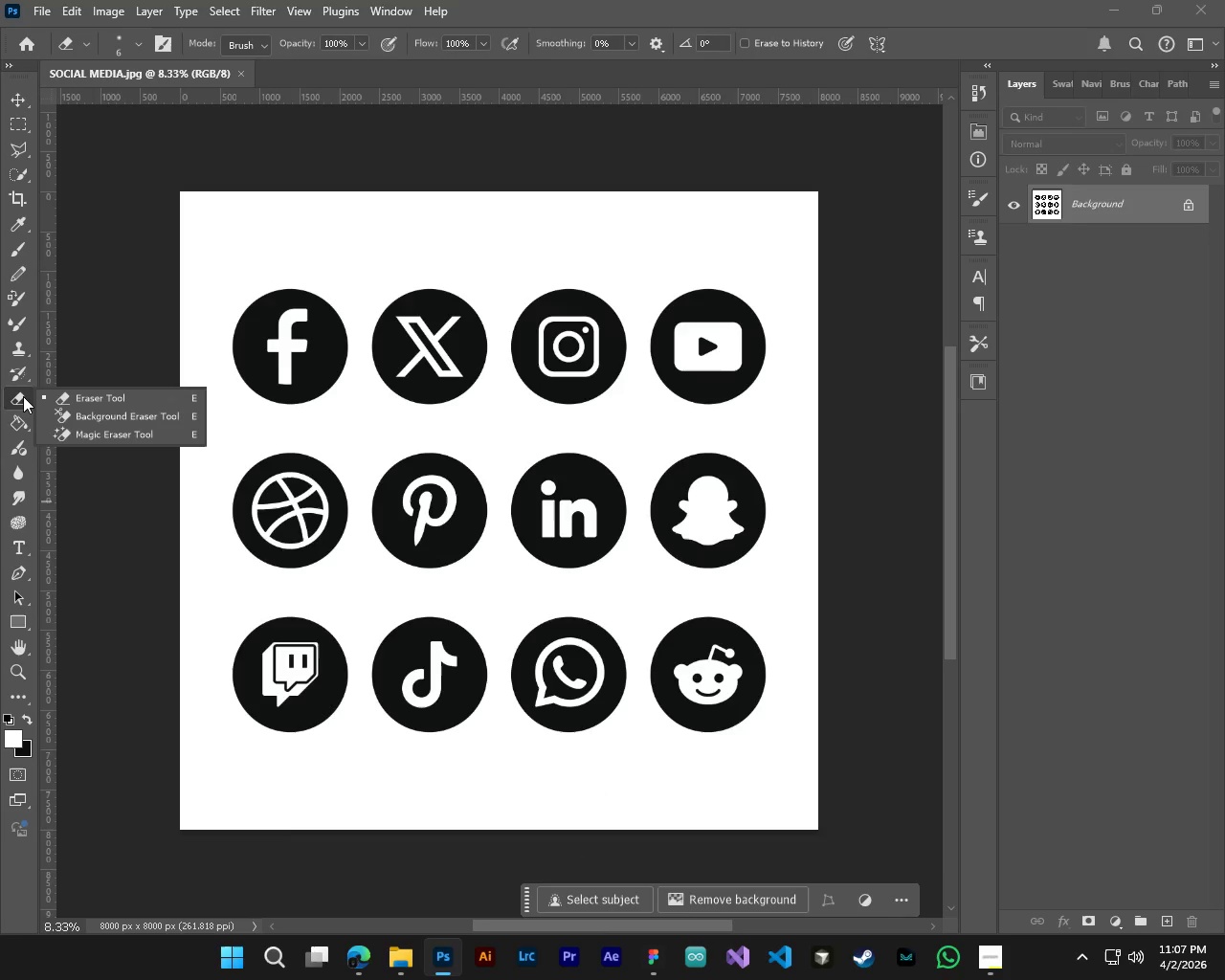 
left_click([65, 430])
 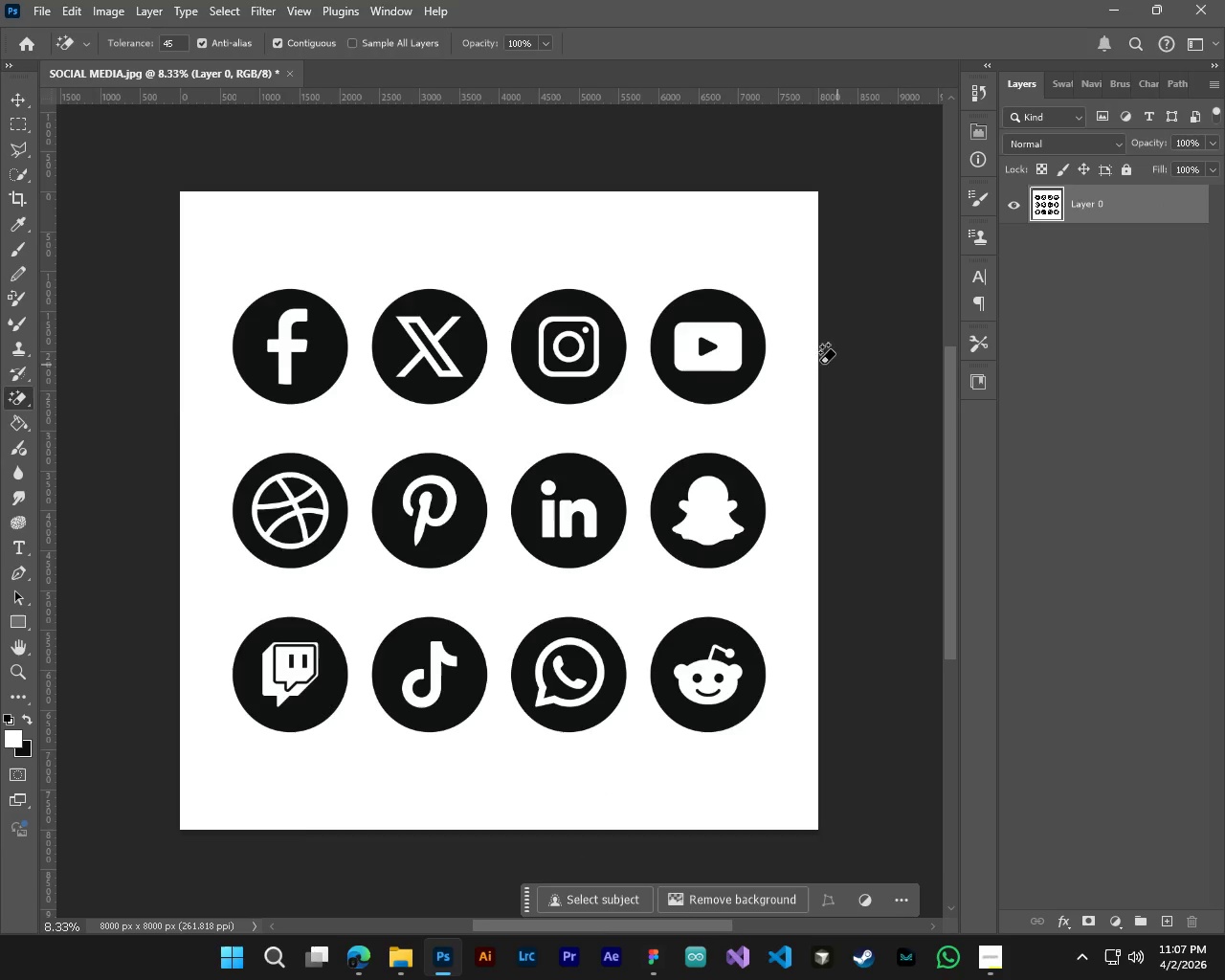 
left_click([713, 272])
 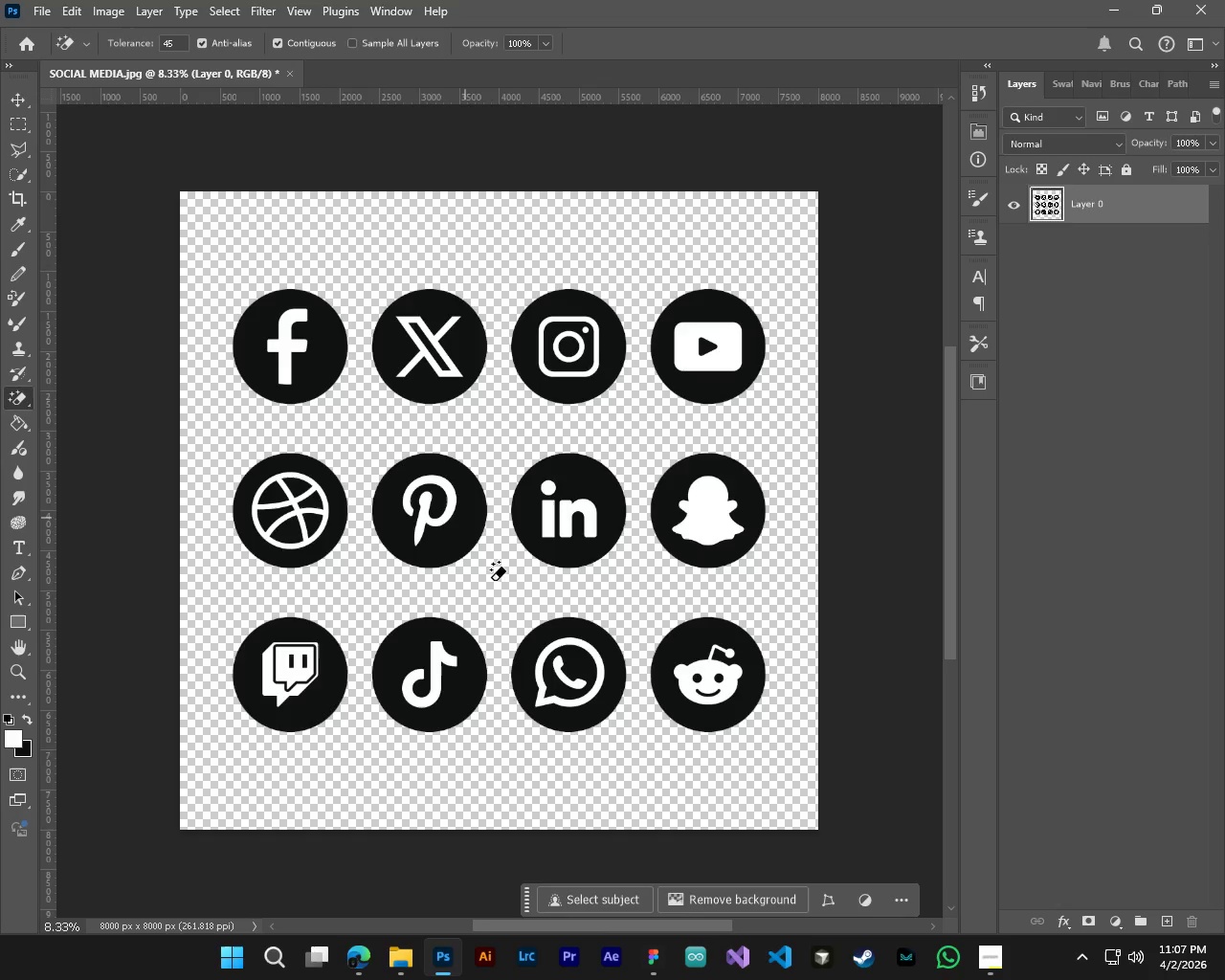 
hold_key(key=ShiftLeft, duration=0.41)
 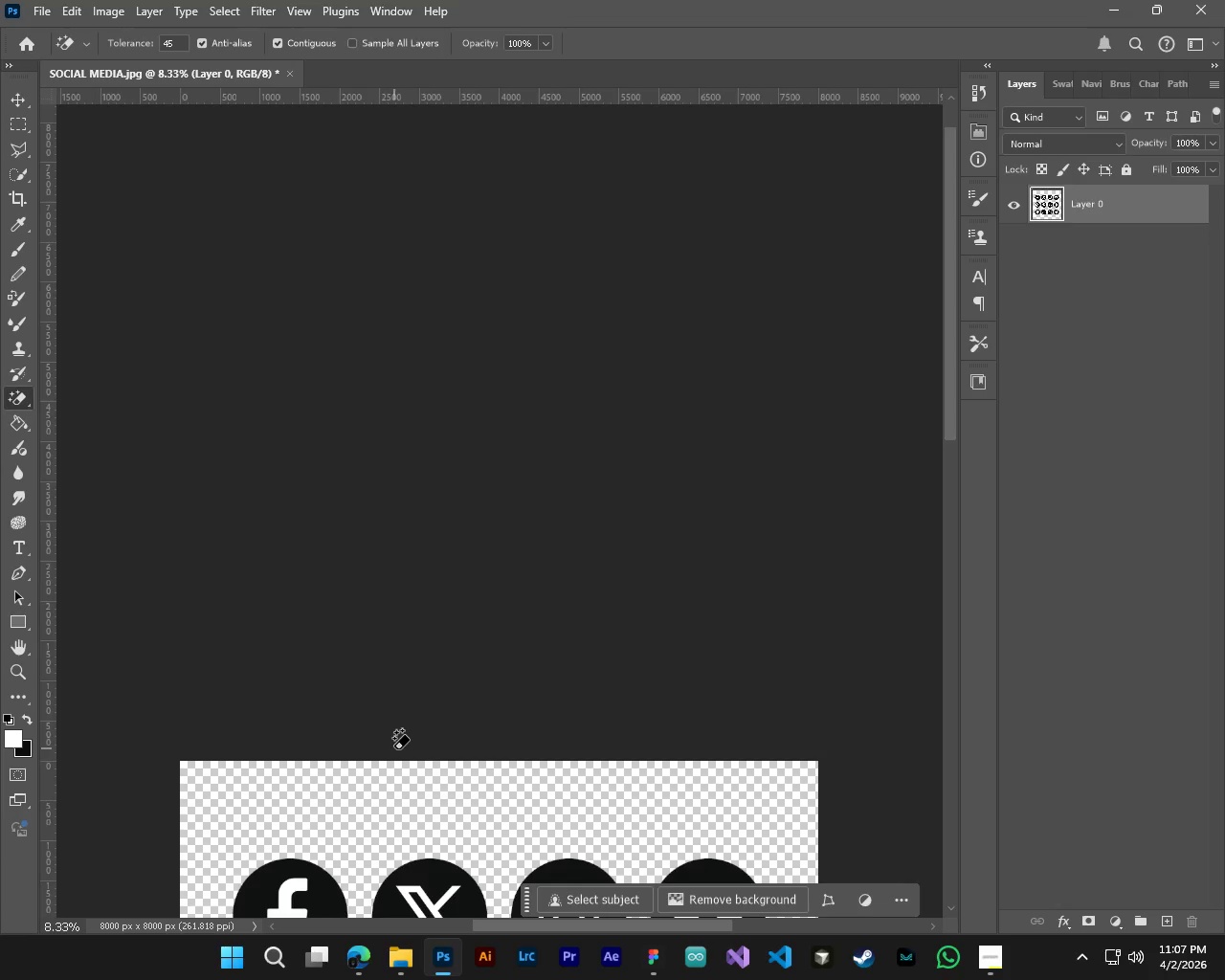 
hold_key(key=ControlLeft, duration=0.64)
 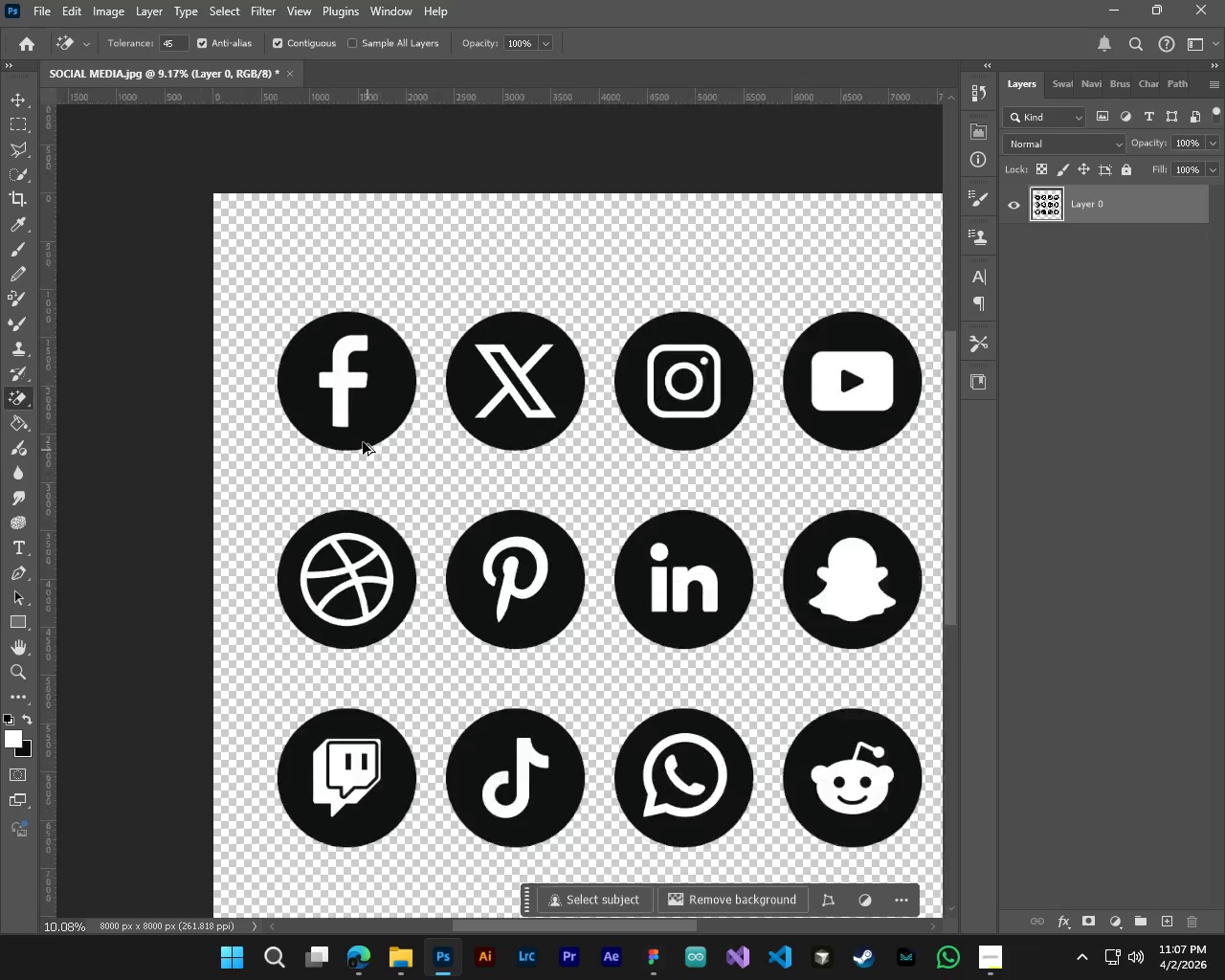 
hold_key(key=AltLeft, duration=1.0)
 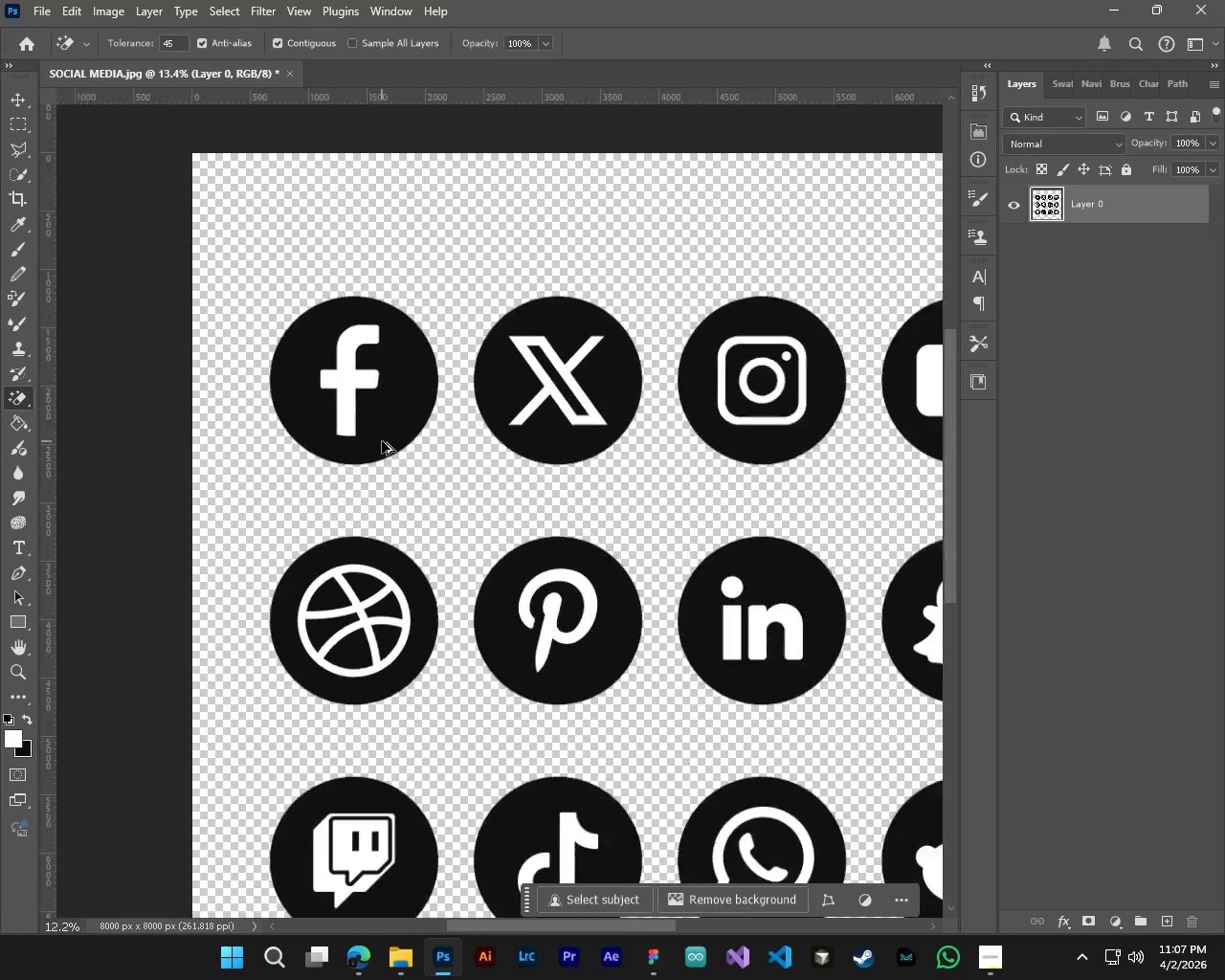 
hold_key(key=ControlLeft, duration=0.98)
 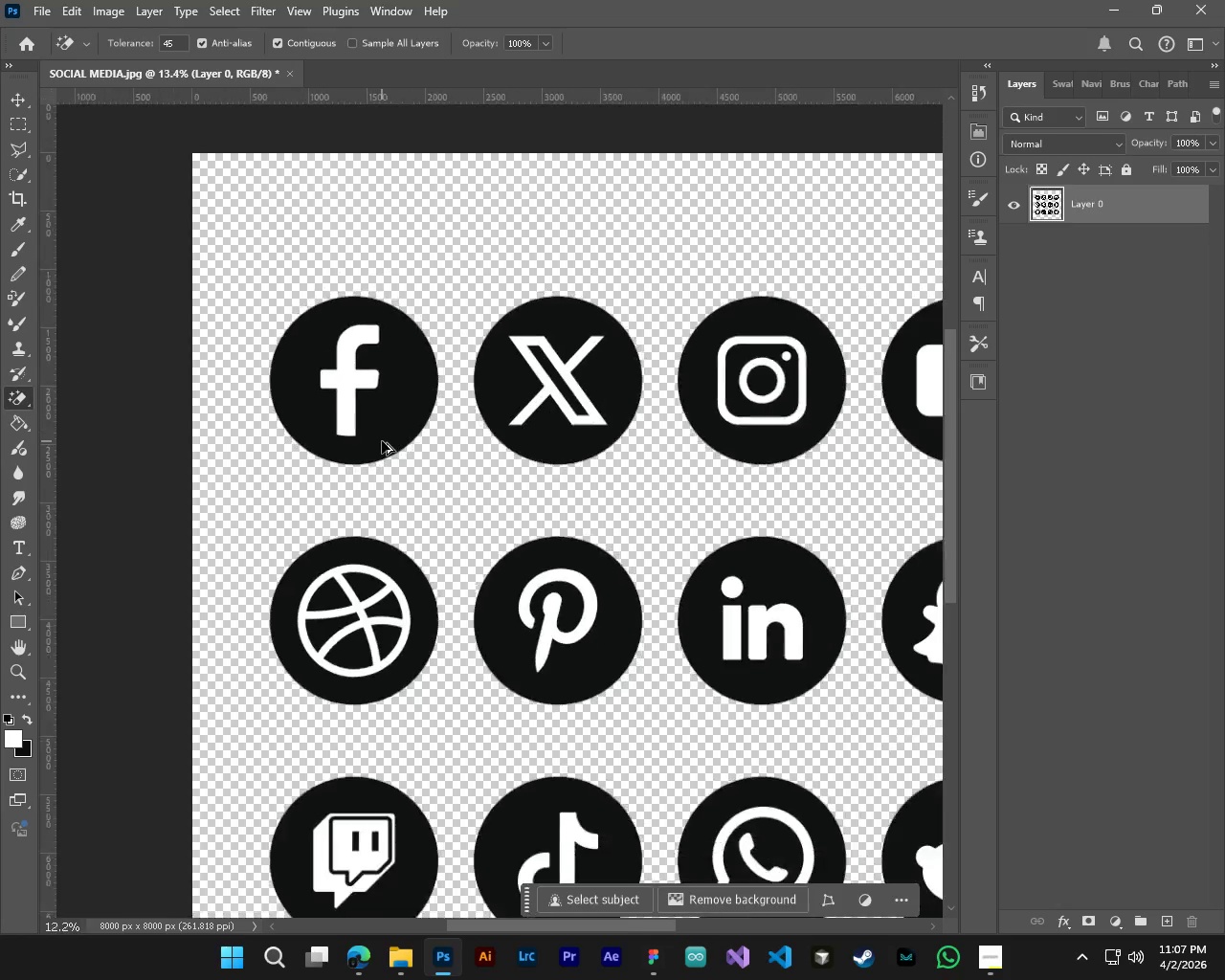 
hold_key(key=ControlLeft, duration=0.5)
 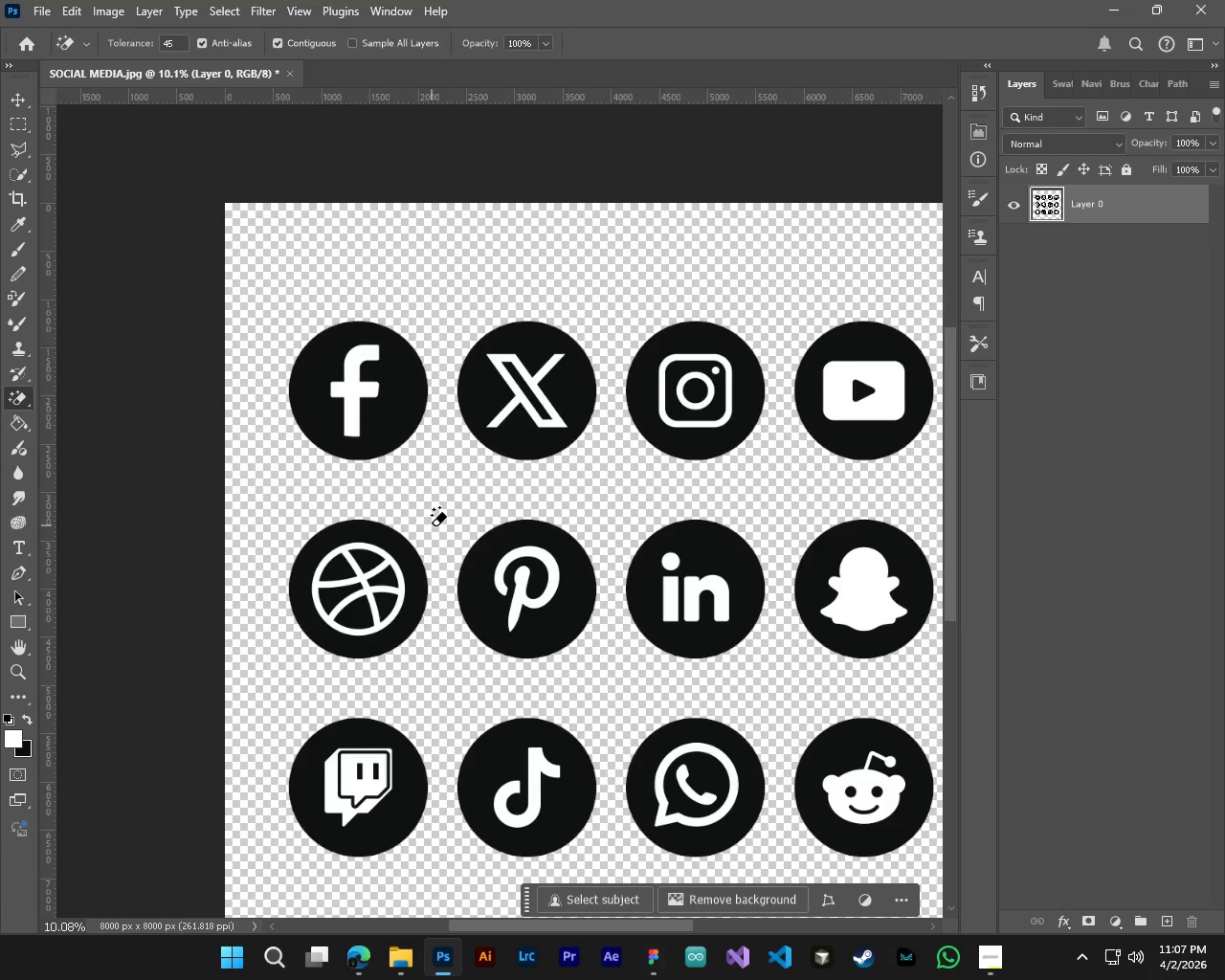 
hold_key(key=AltLeft, duration=0.47)
 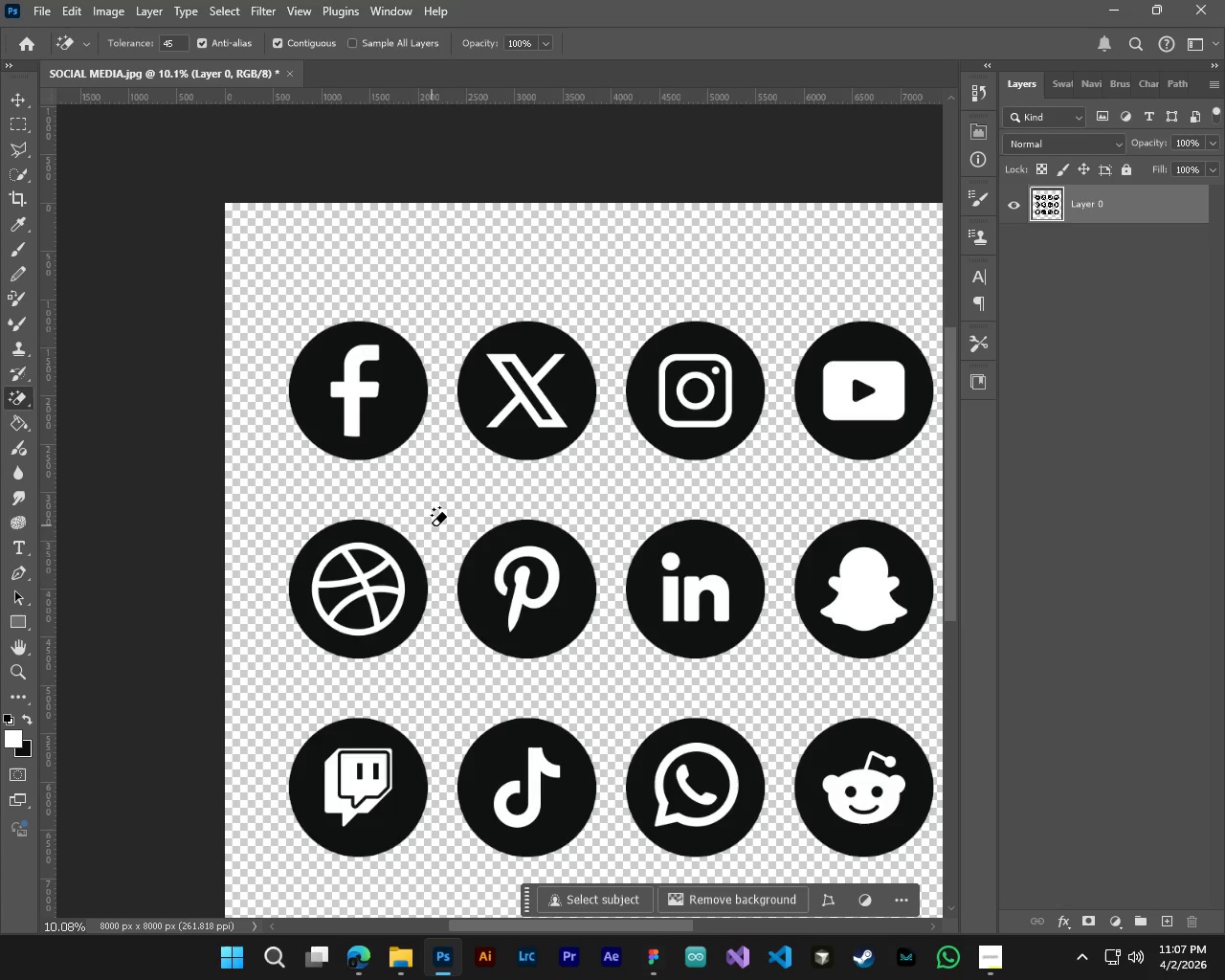 
hold_key(key=ShiftLeft, duration=0.52)
 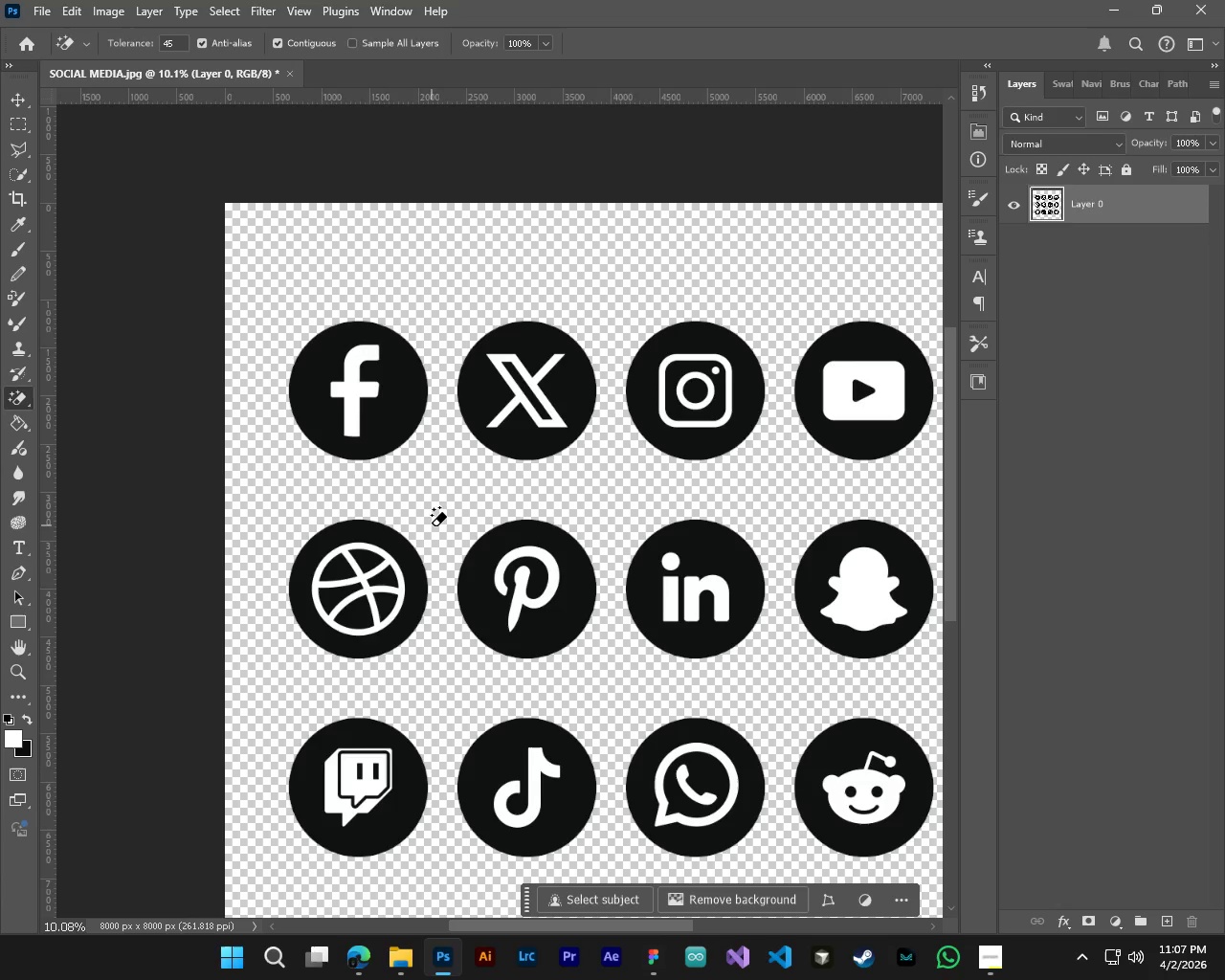 
scroll: coordinate [394, 748], scroll_direction: down, amount: 35.0
 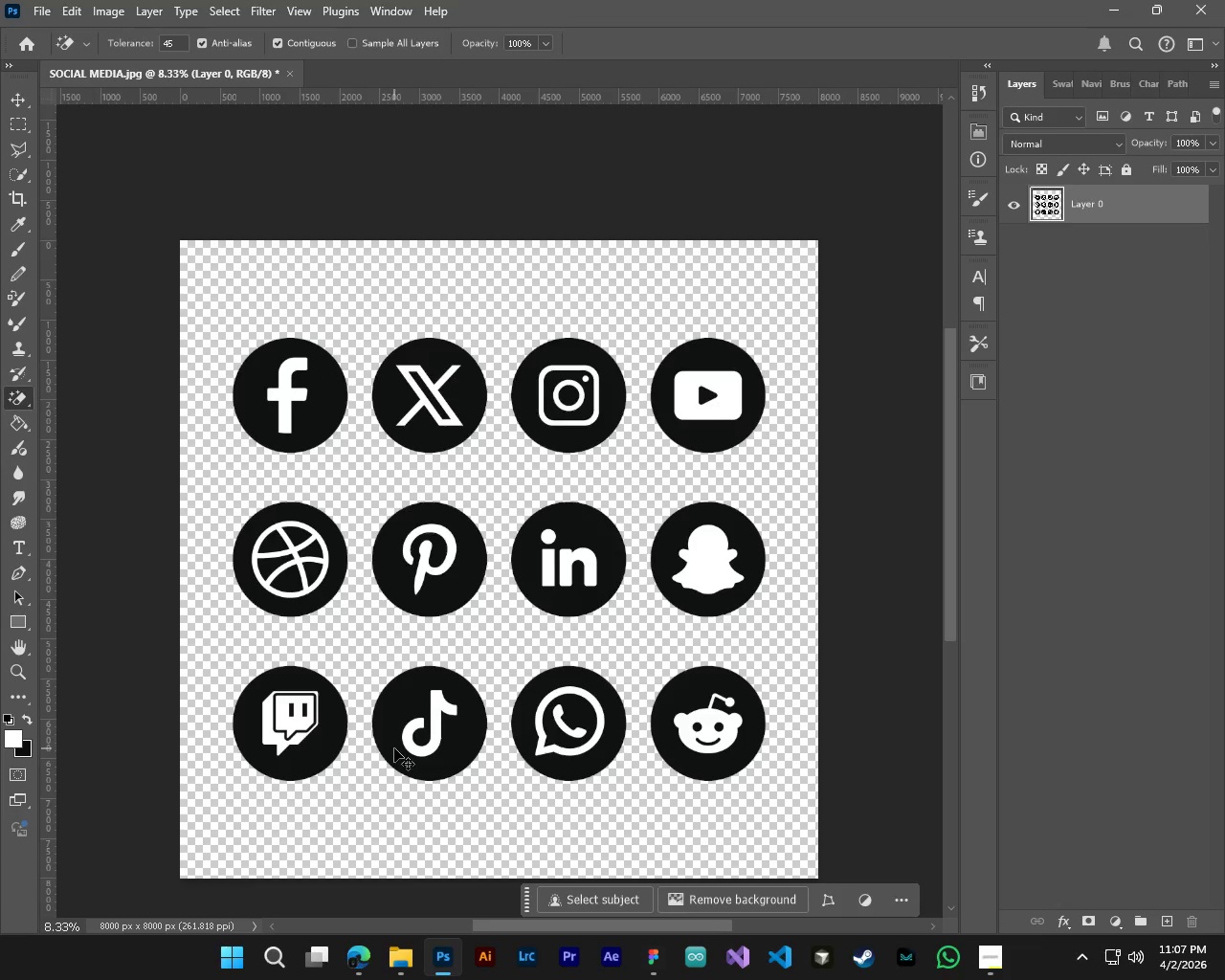 
scroll: coordinate [394, 748], scroll_direction: up, amount: 4.0
 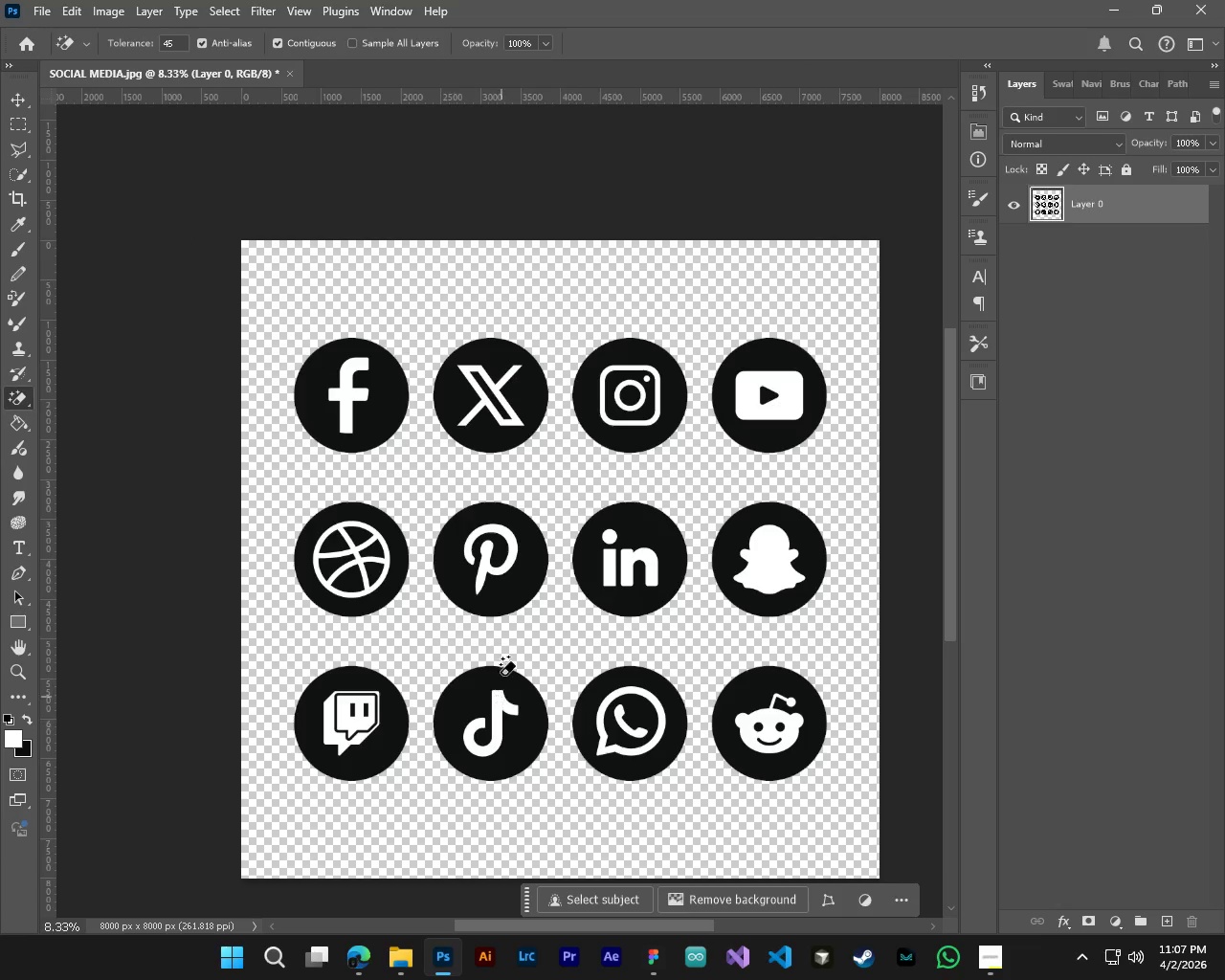 
hold_key(key=ControlLeft, duration=0.5)
 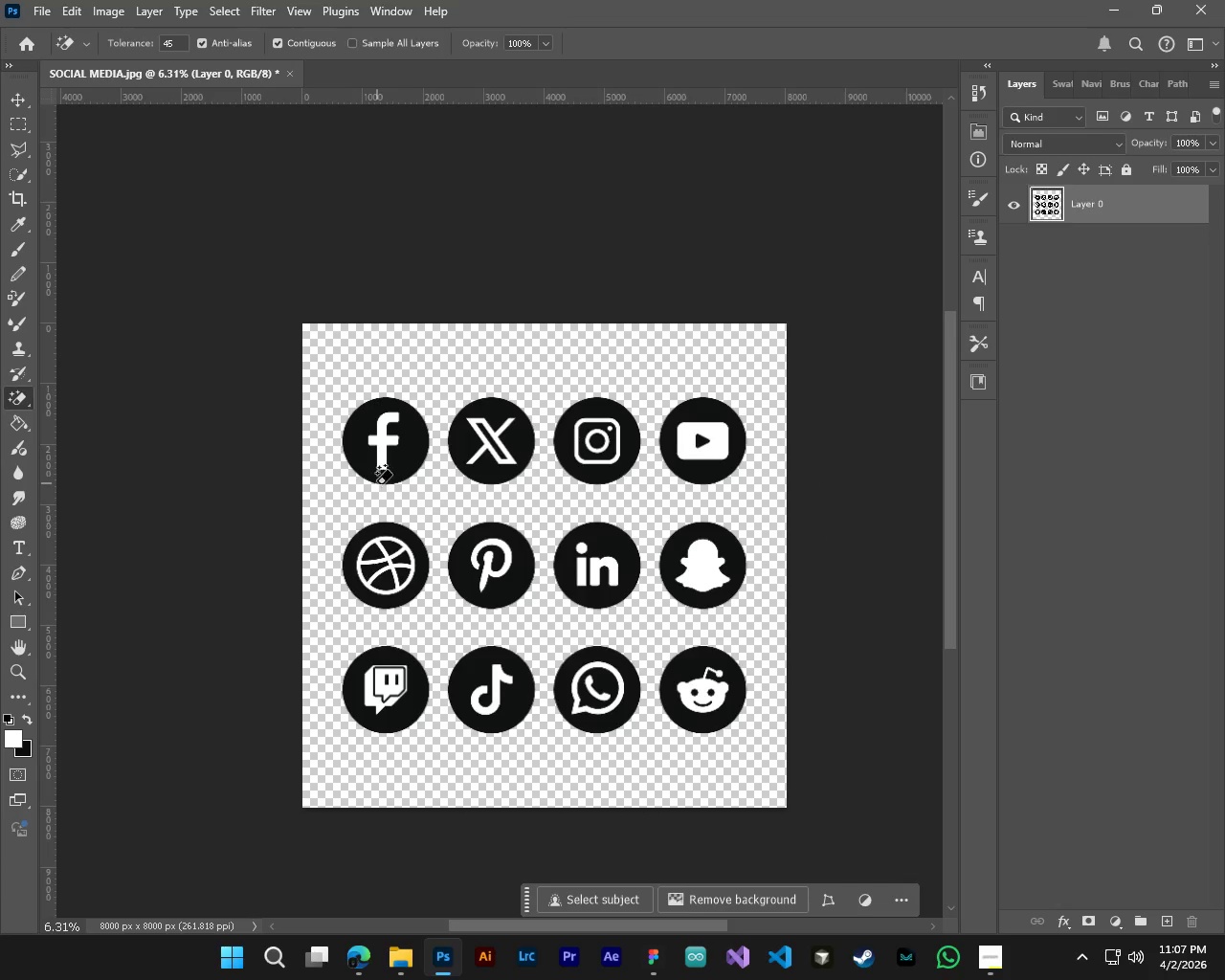 
hold_key(key=AltLeft, duration=0.45)
 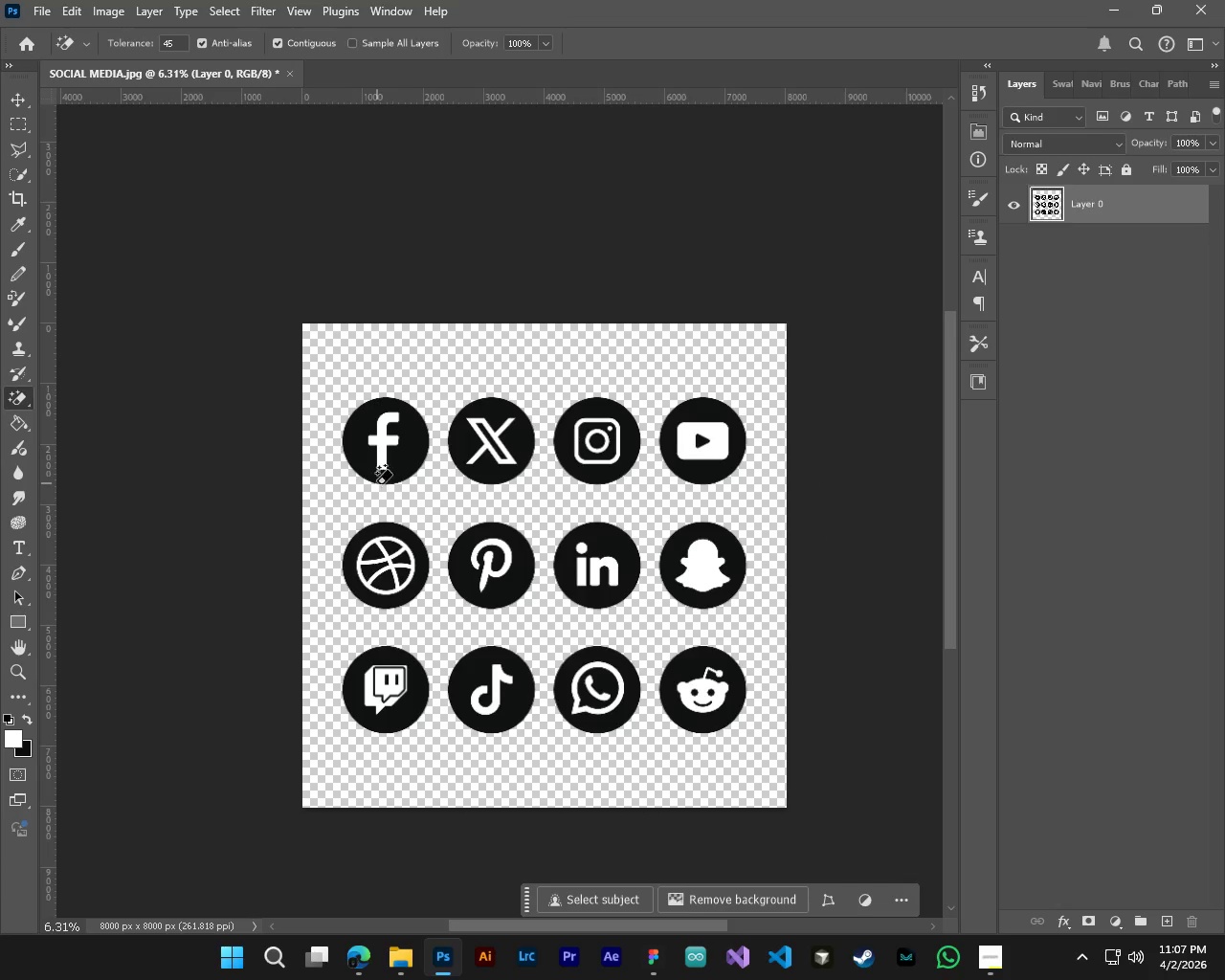 
scroll: coordinate [339, 390], scroll_direction: up, amount: 7.0
 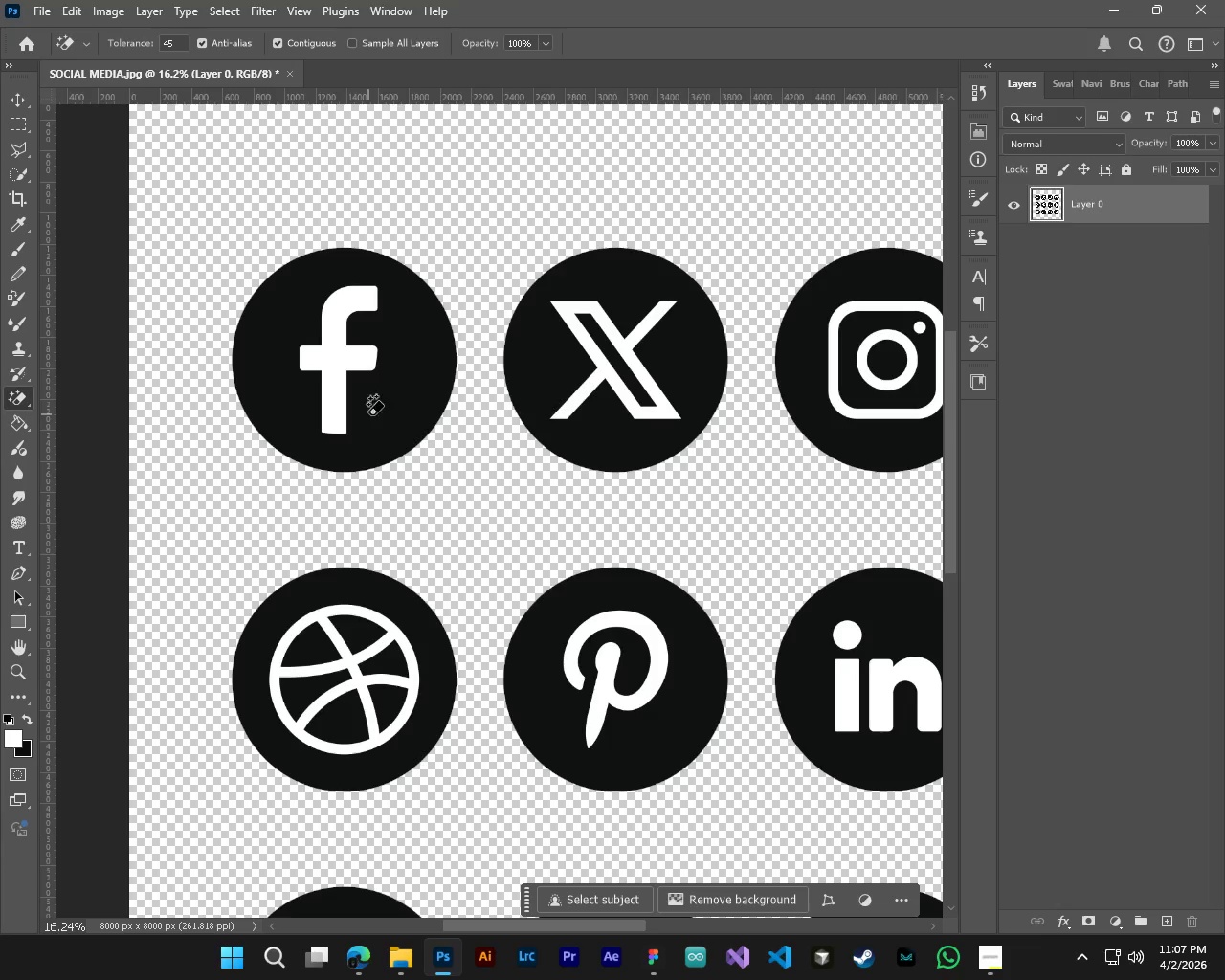 
key(Shift+ShiftLeft)
 